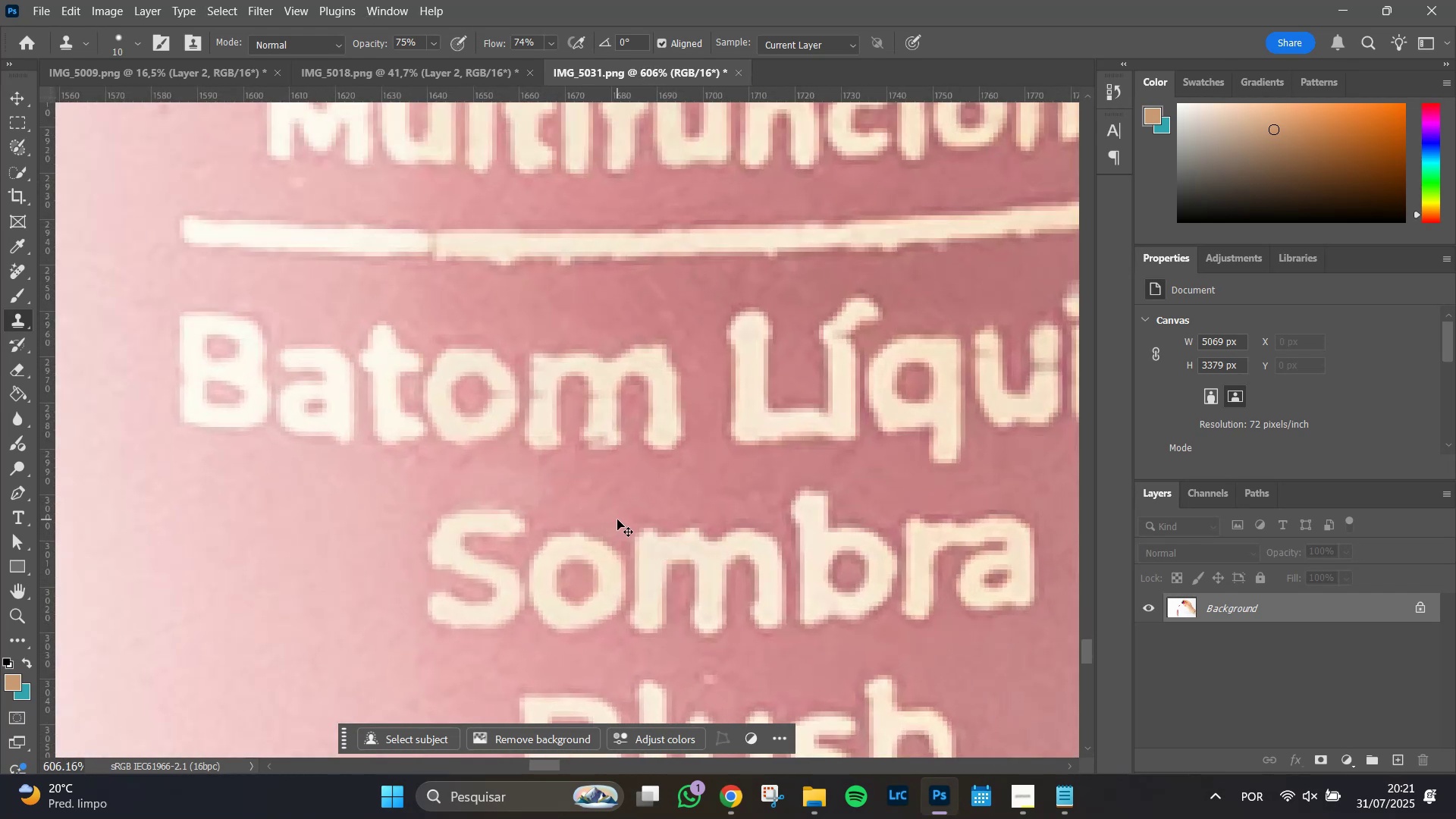 
key(Control+Z)
 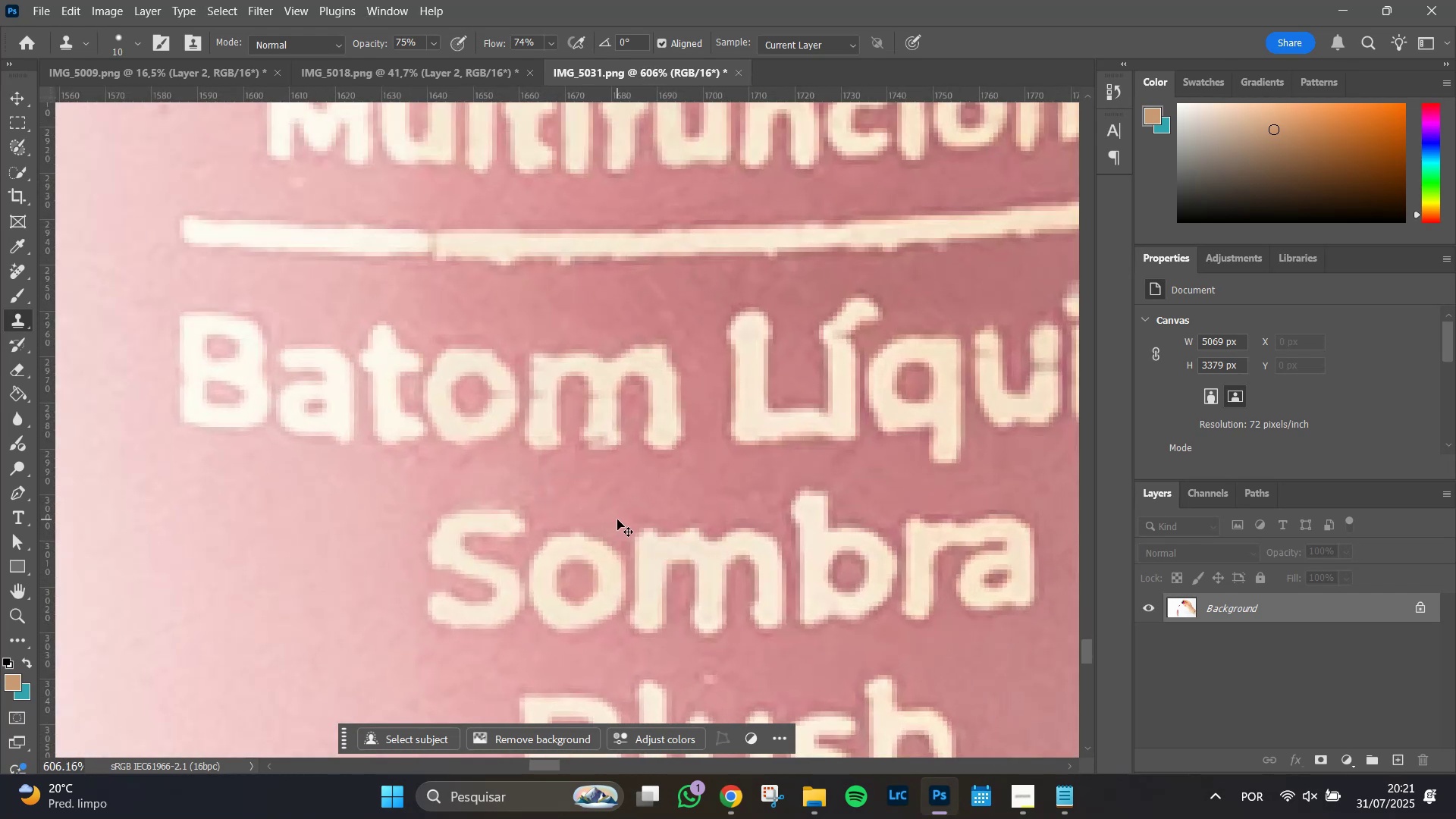 
key(Control+Z)
 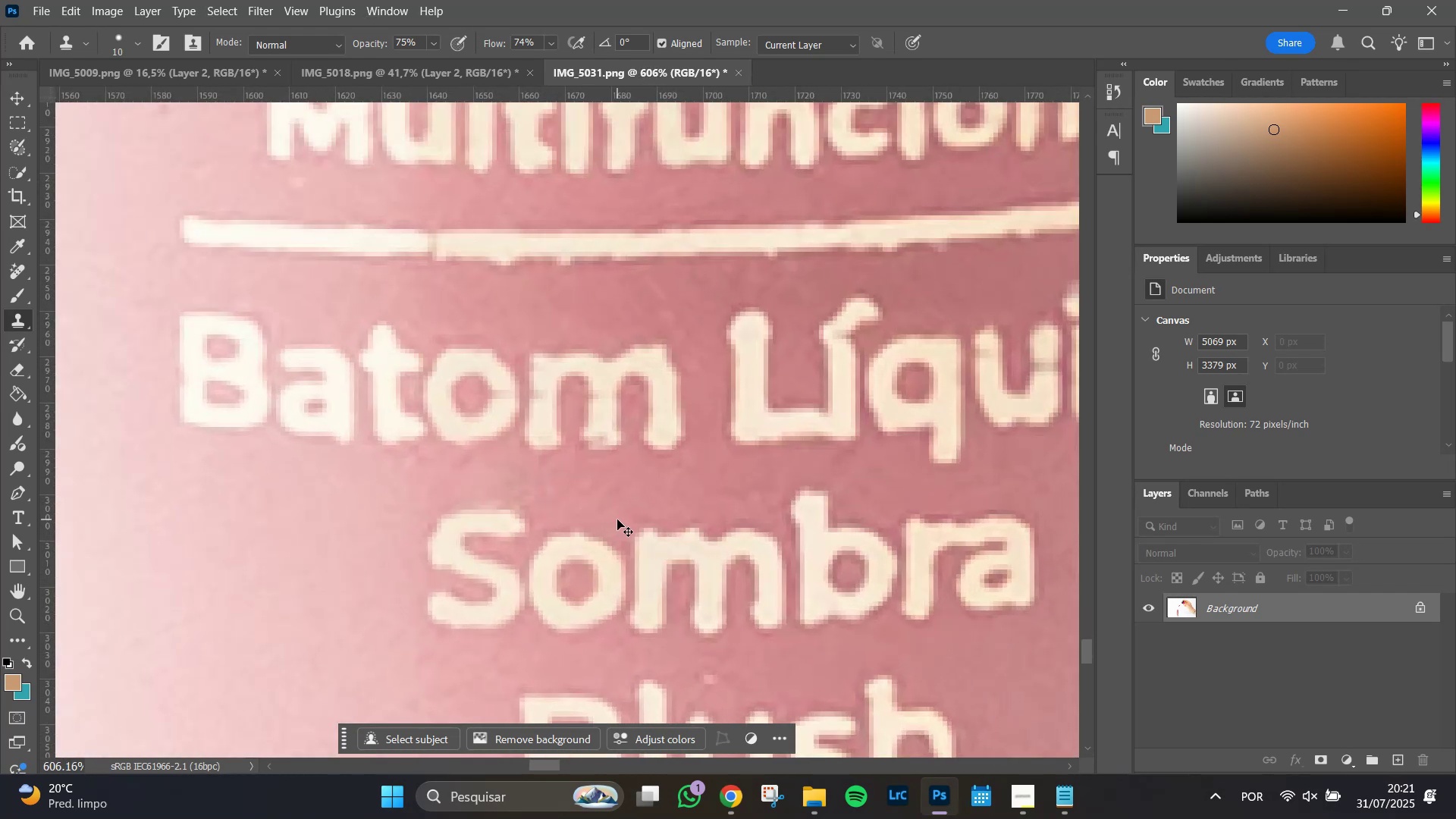 
key(Control+Z)
 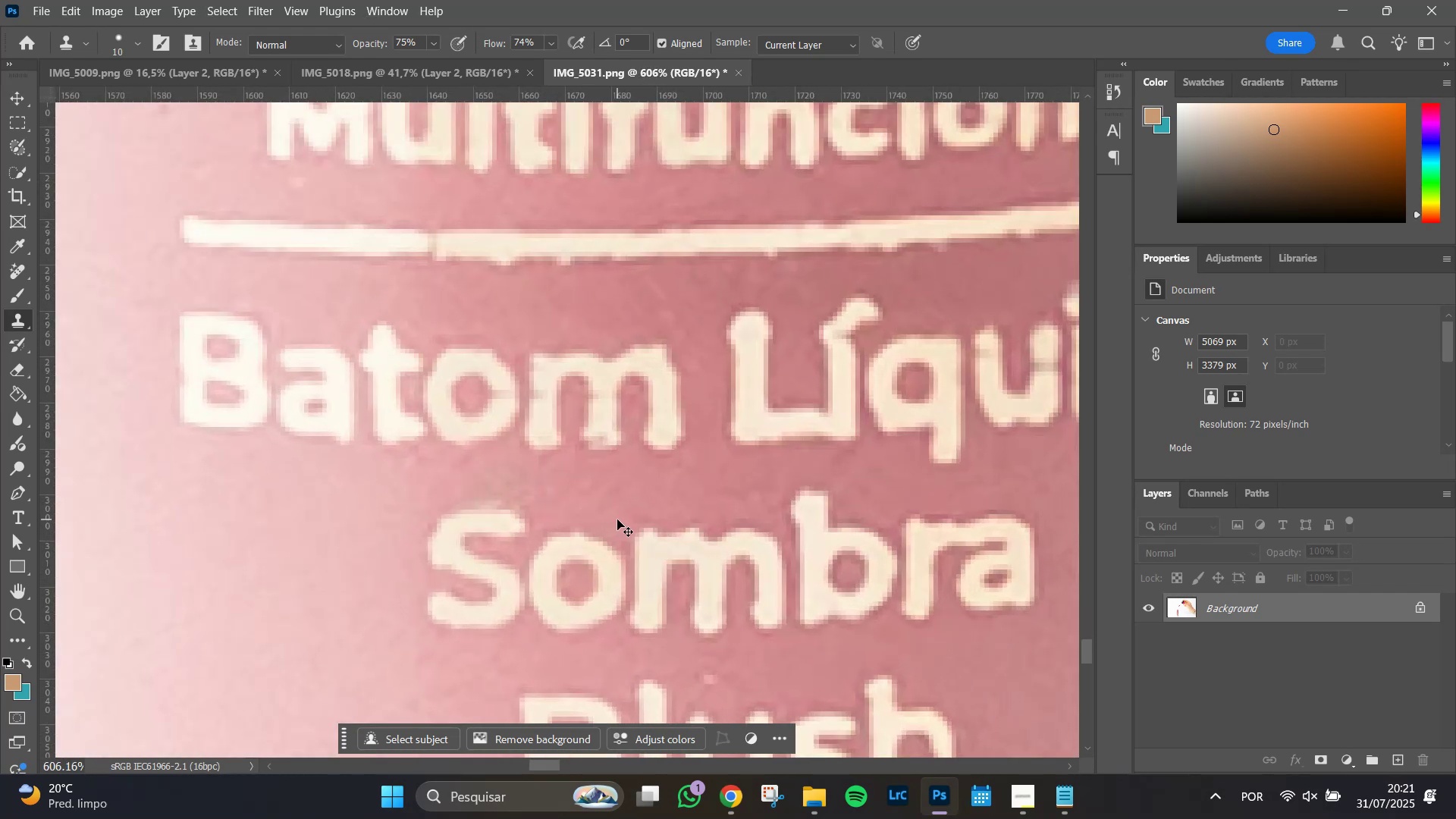 
key(Control+Z)
 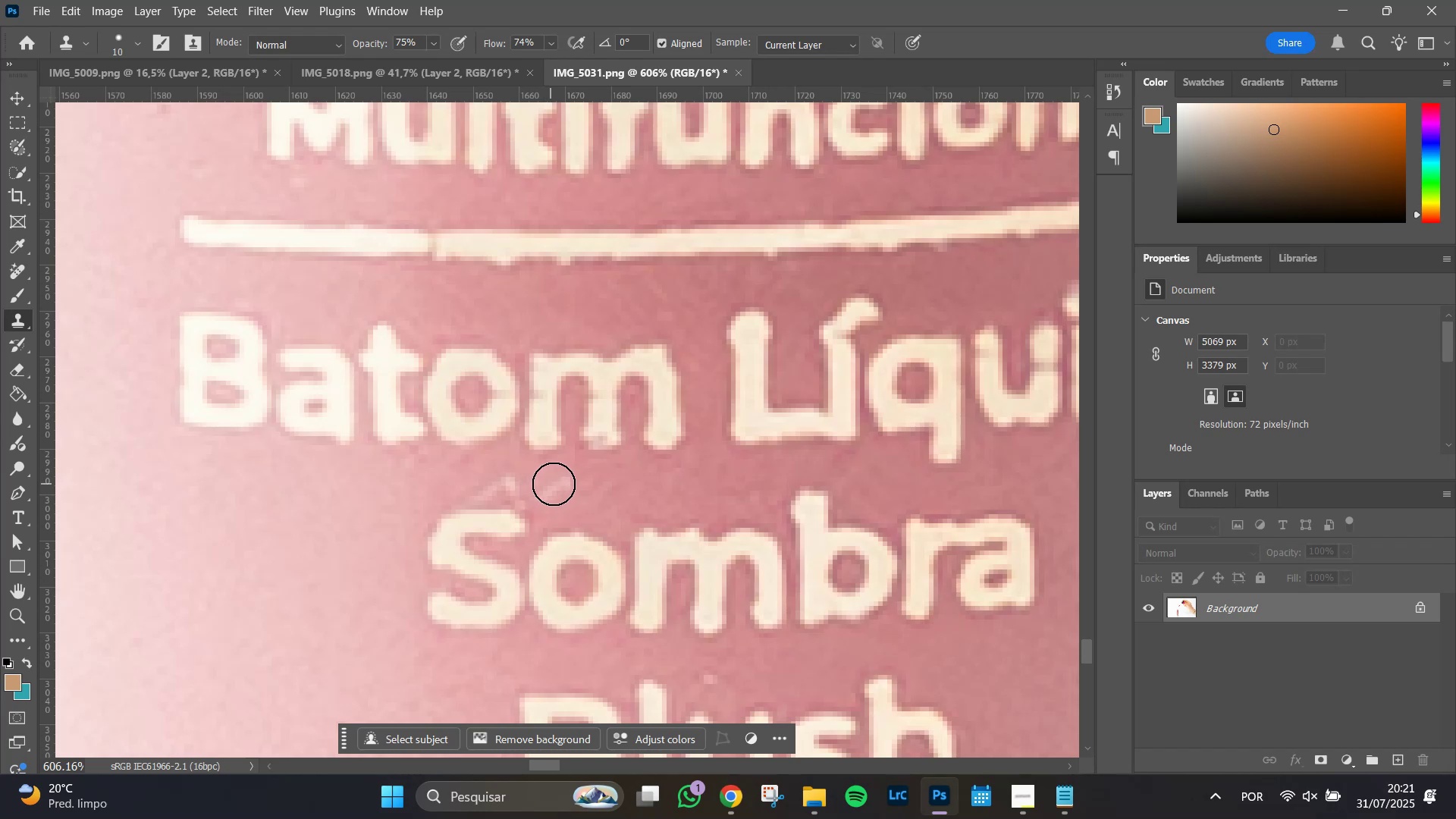 
hold_key(key=AltLeft, duration=1.2)
left_click([541, 490])
 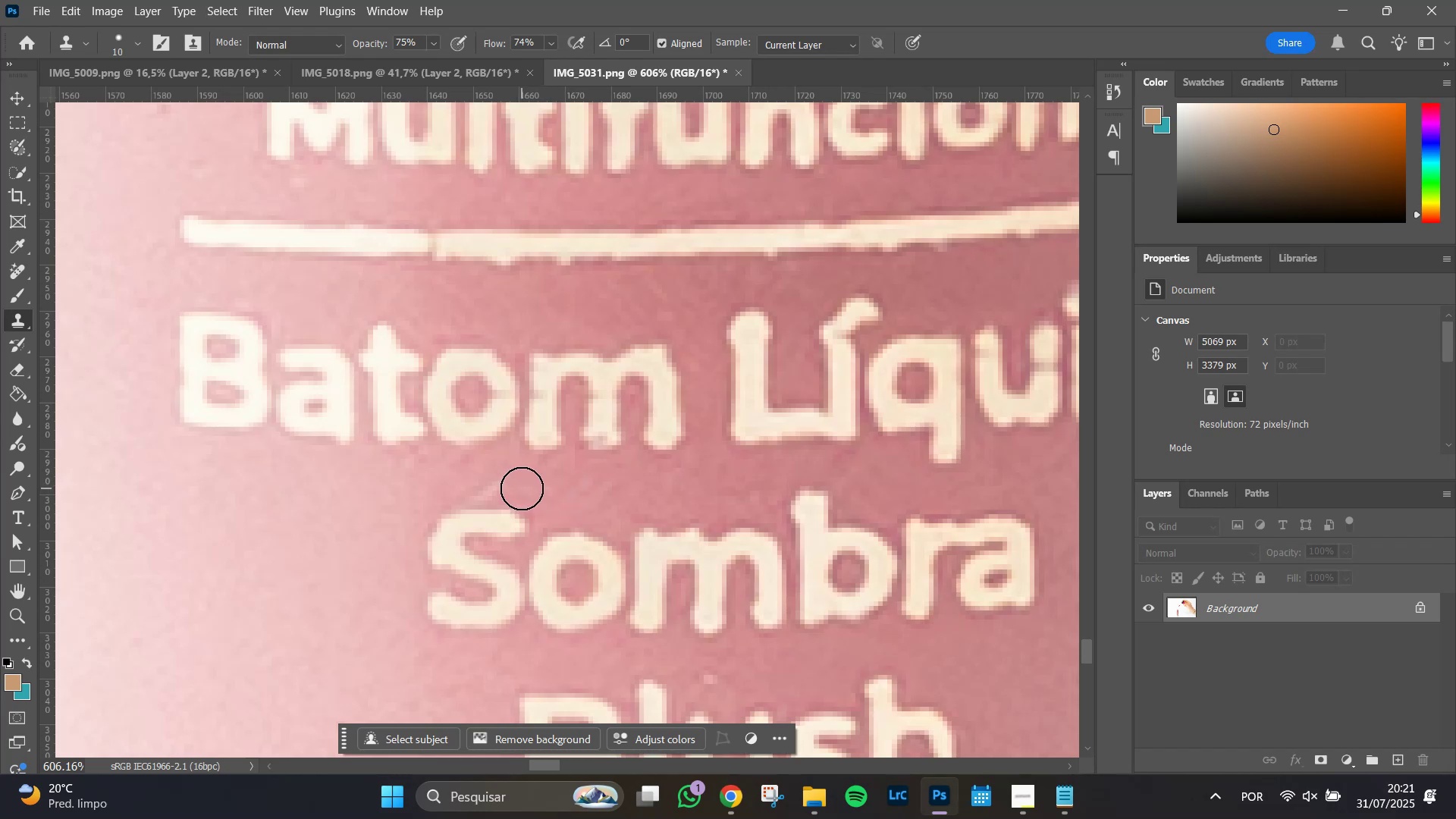 
left_click([522, 488])
 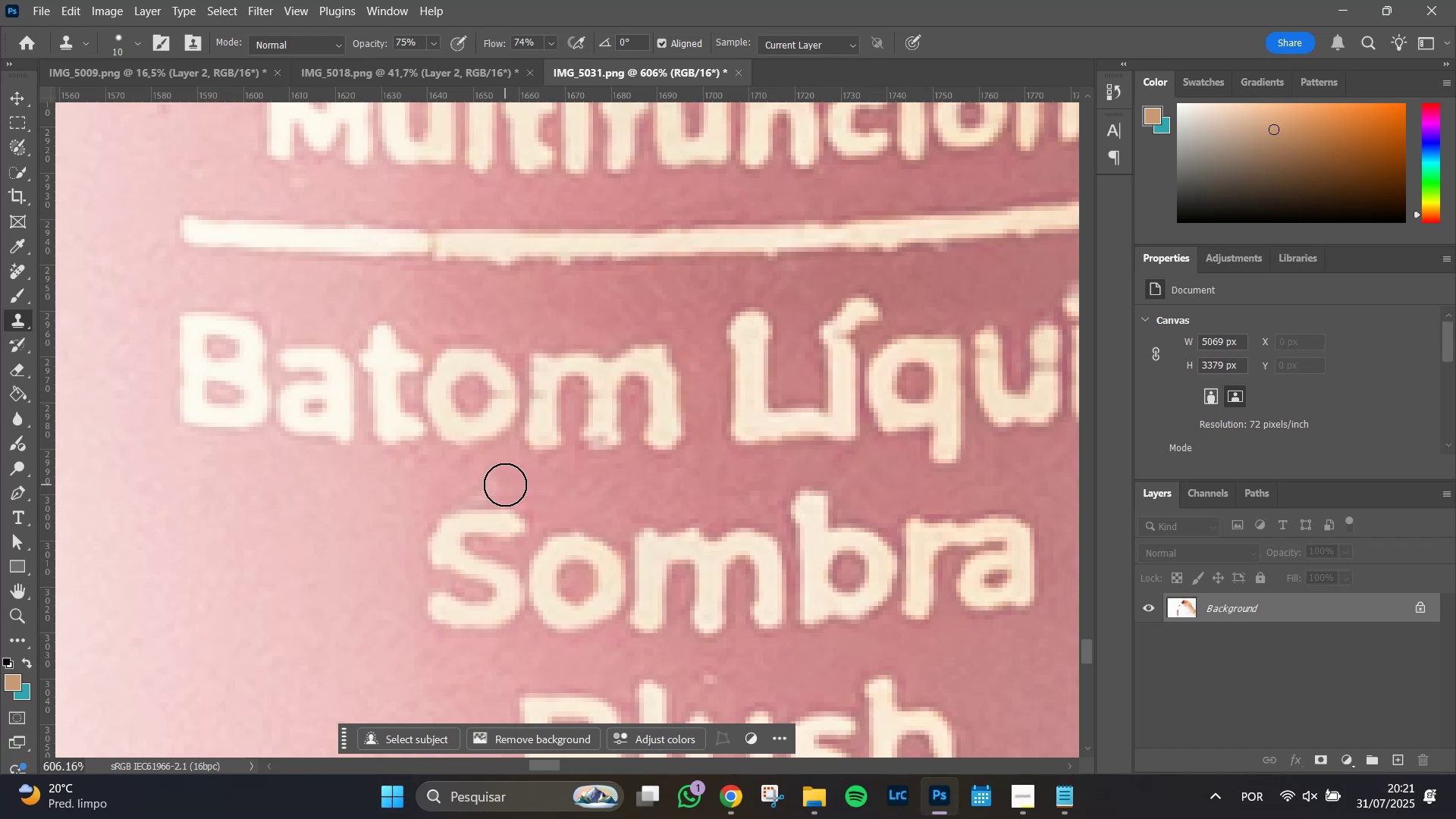 
left_click([505, 485])
 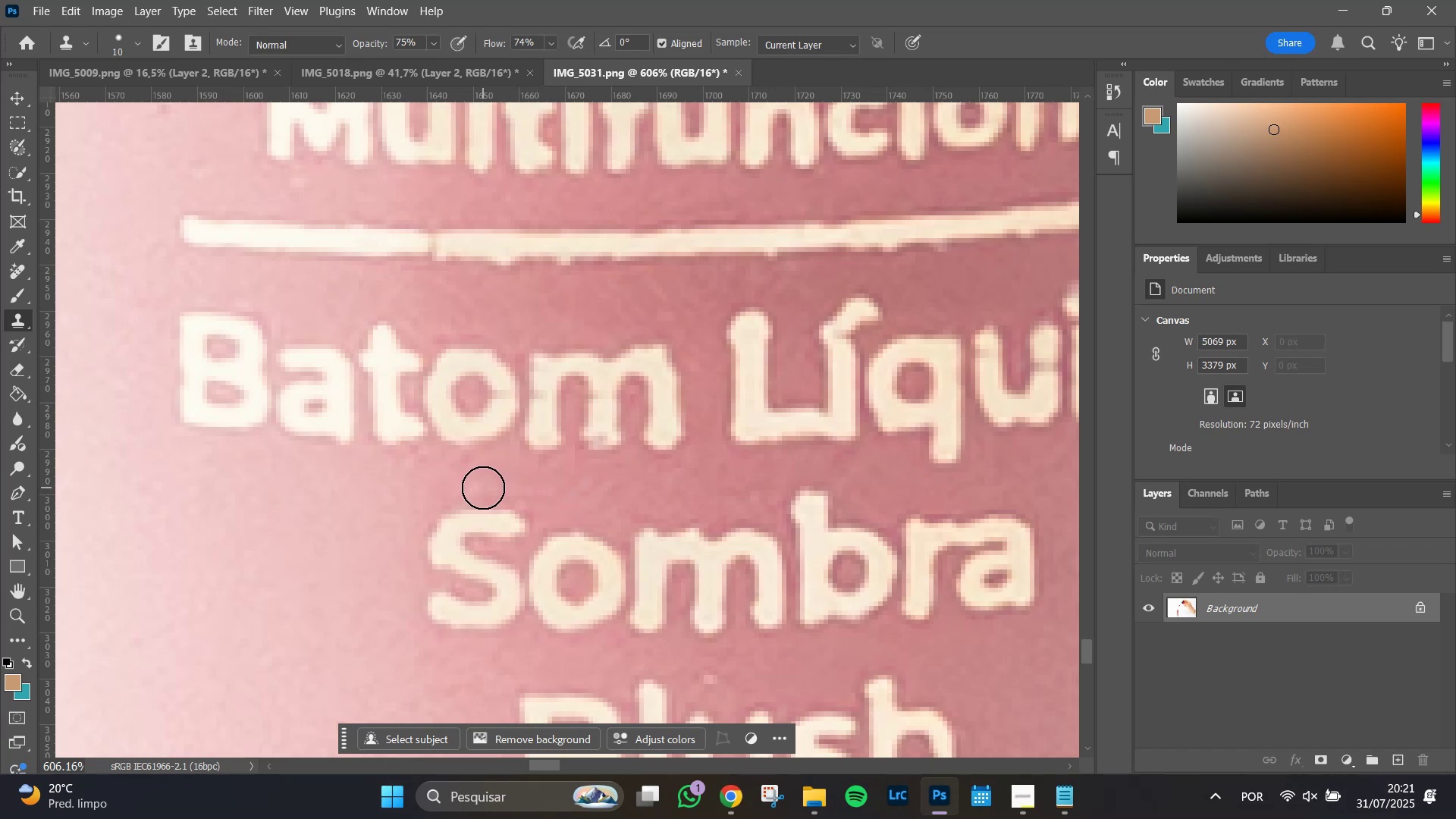 
left_click([472, 485])
 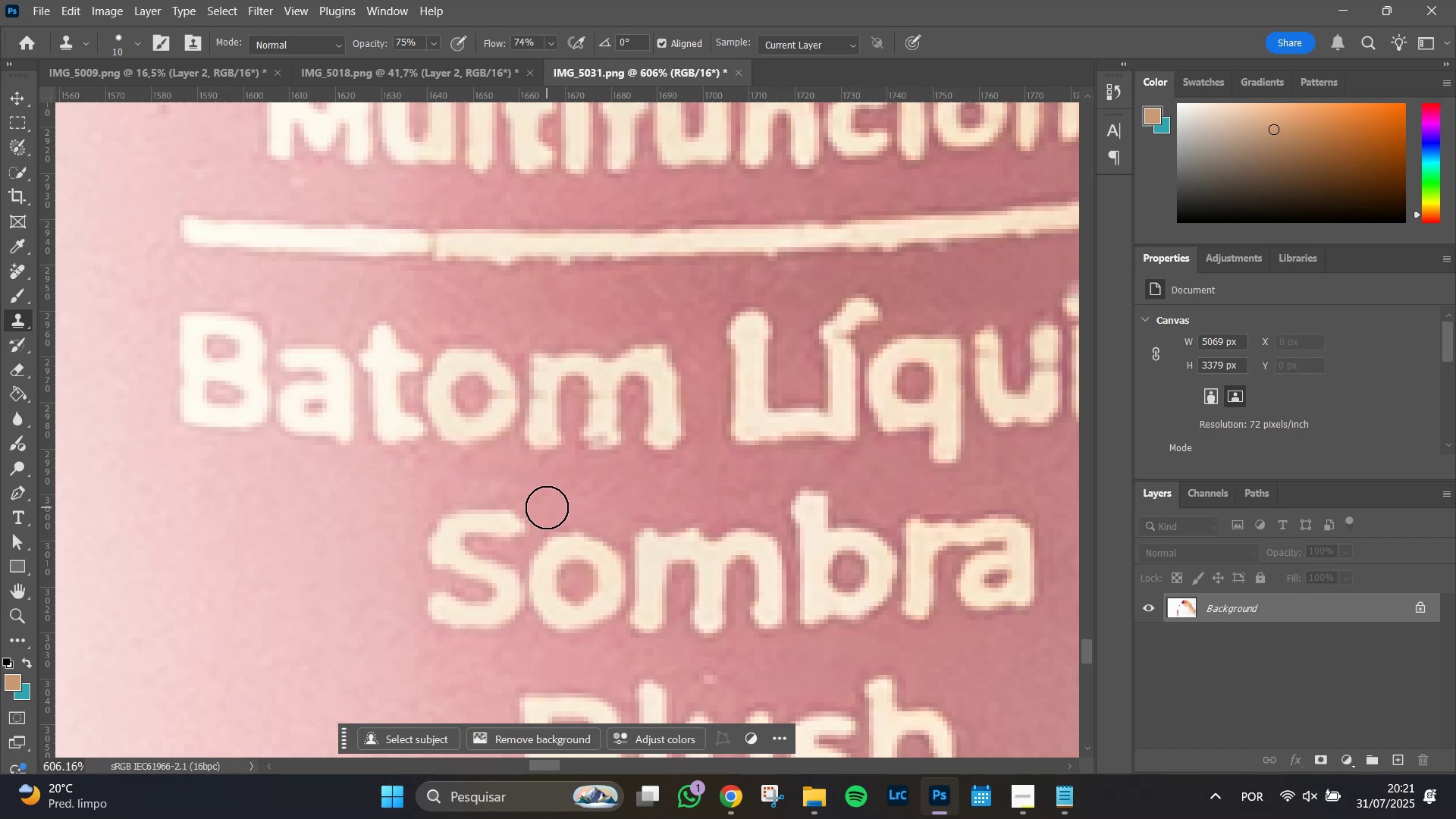 
left_click([534, 497])
 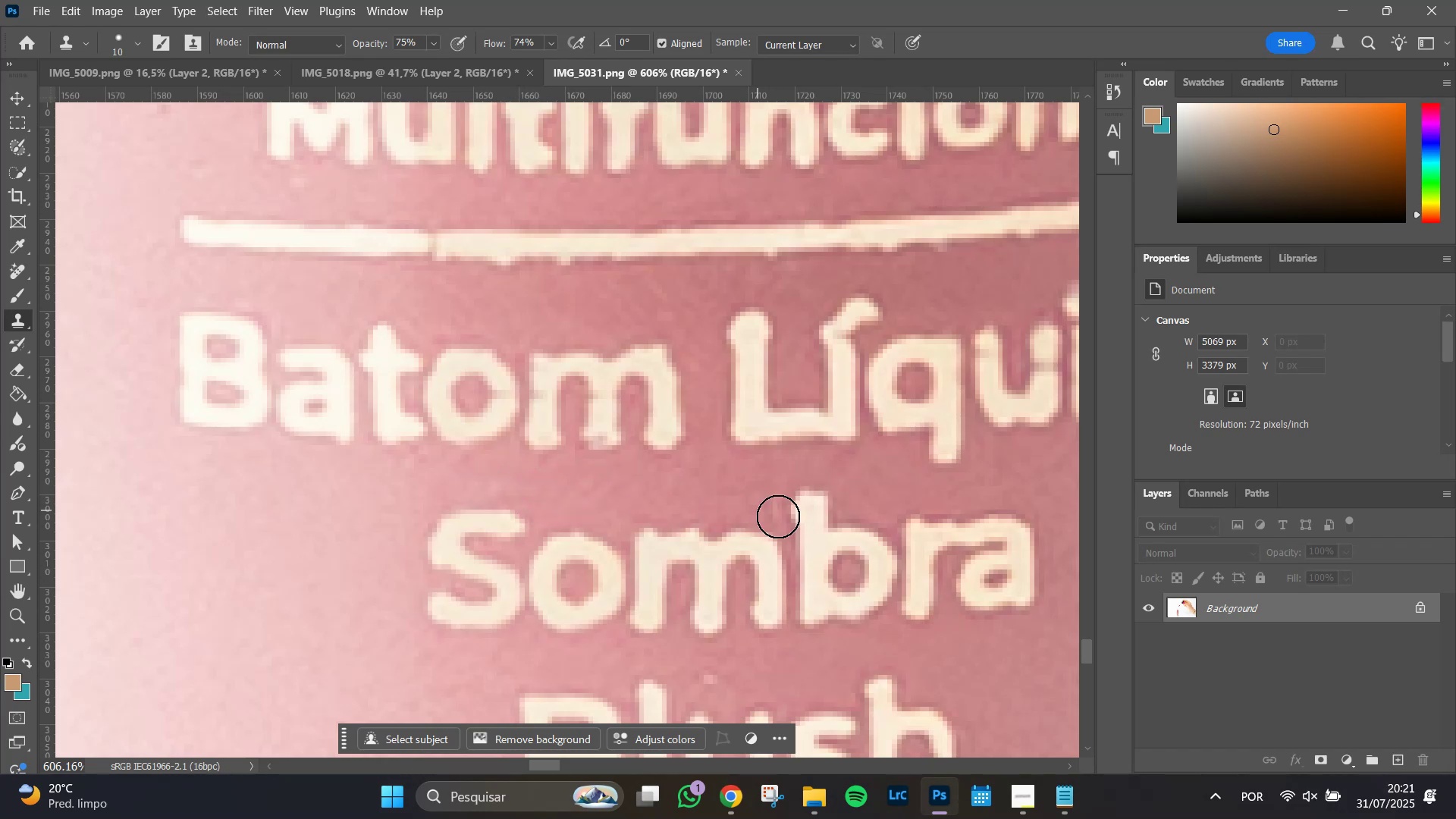 
hold_key(key=AltLeft, duration=0.35)
scroll: coordinate [750, 584], scroll_direction: down, amount: 5.0
 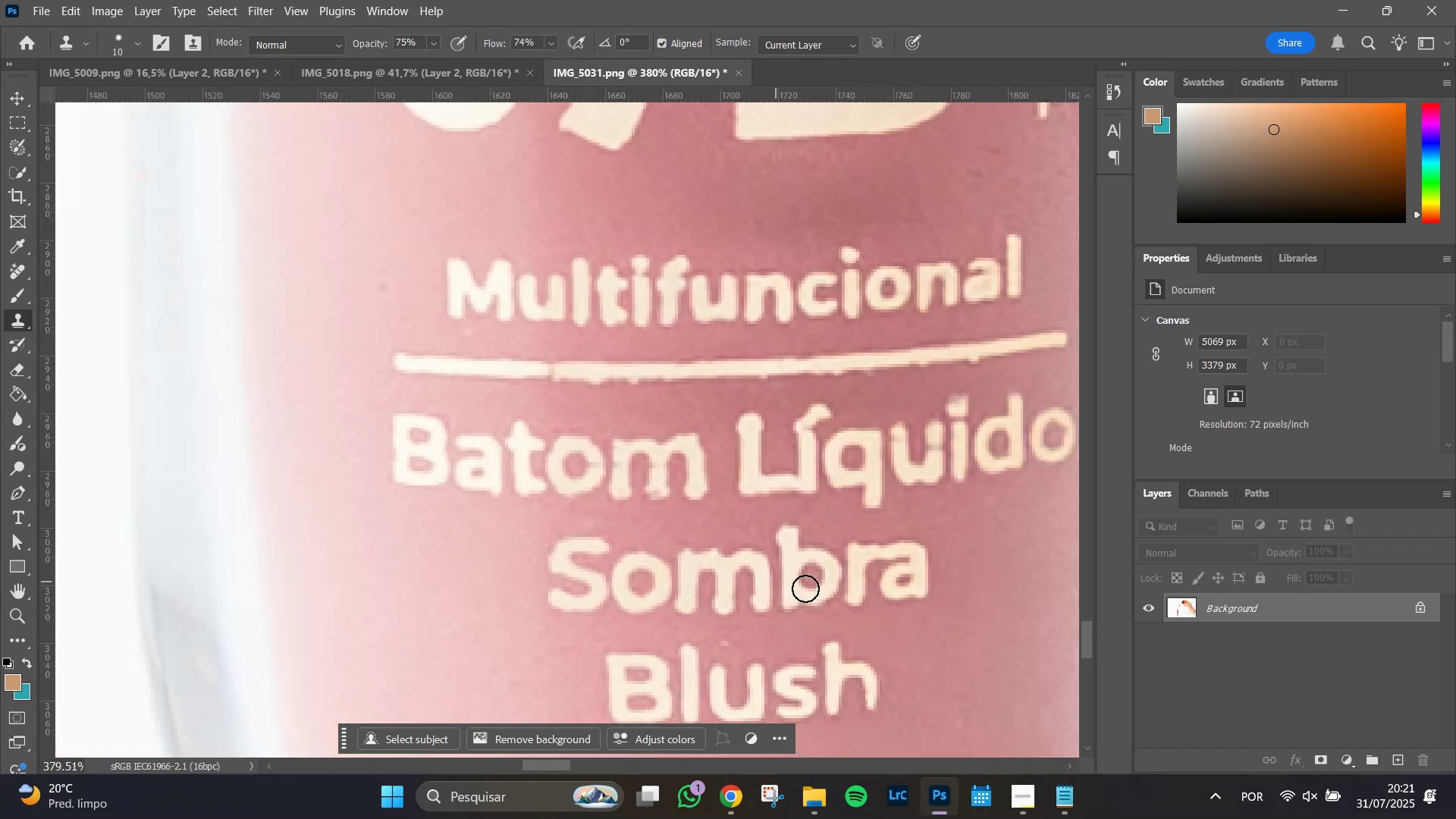 
hold_key(key=Space, duration=1.07)
 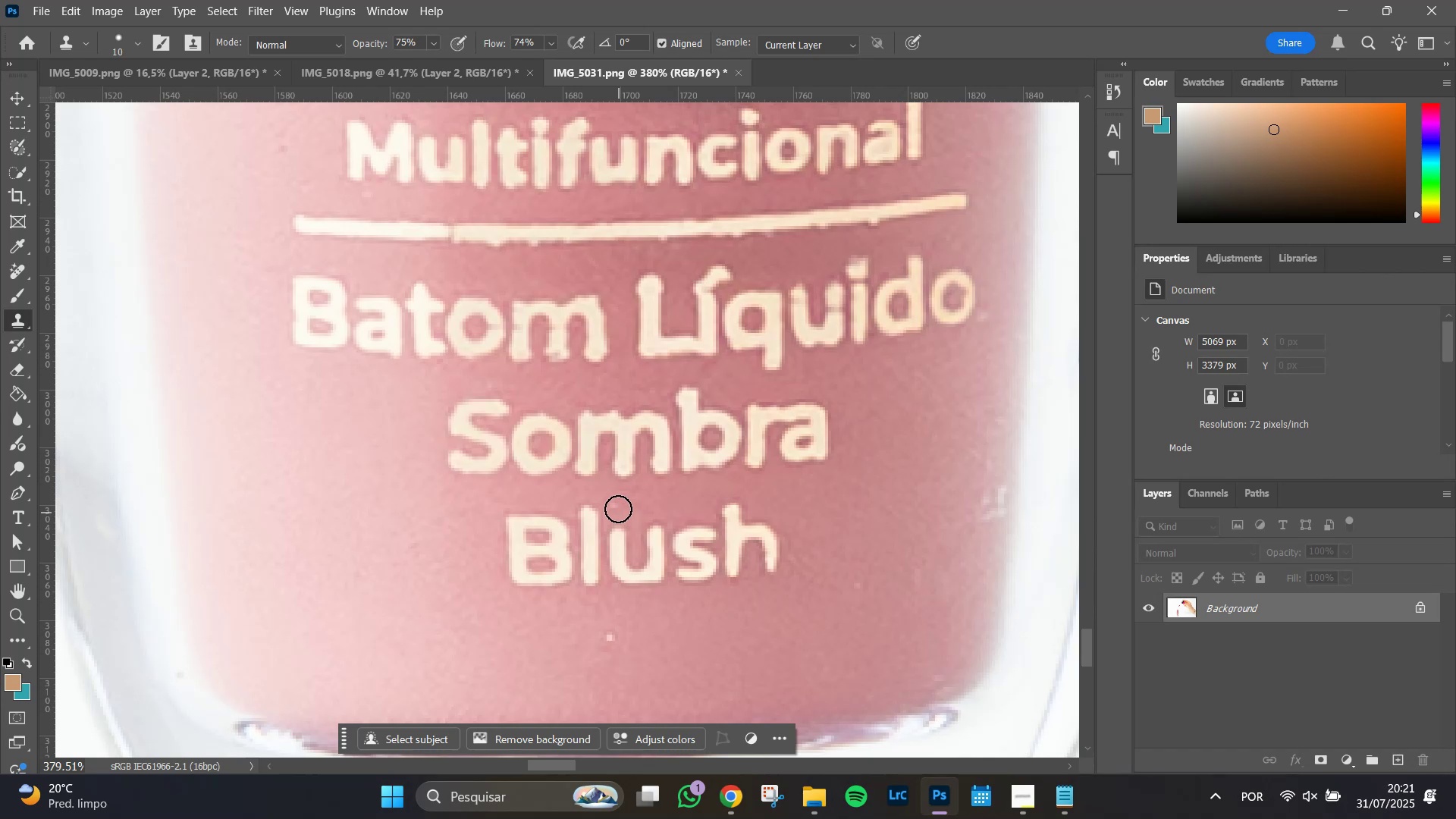 
left_click_drag(start_coordinate=[1021, 604], to_coordinate=[921, 466])
 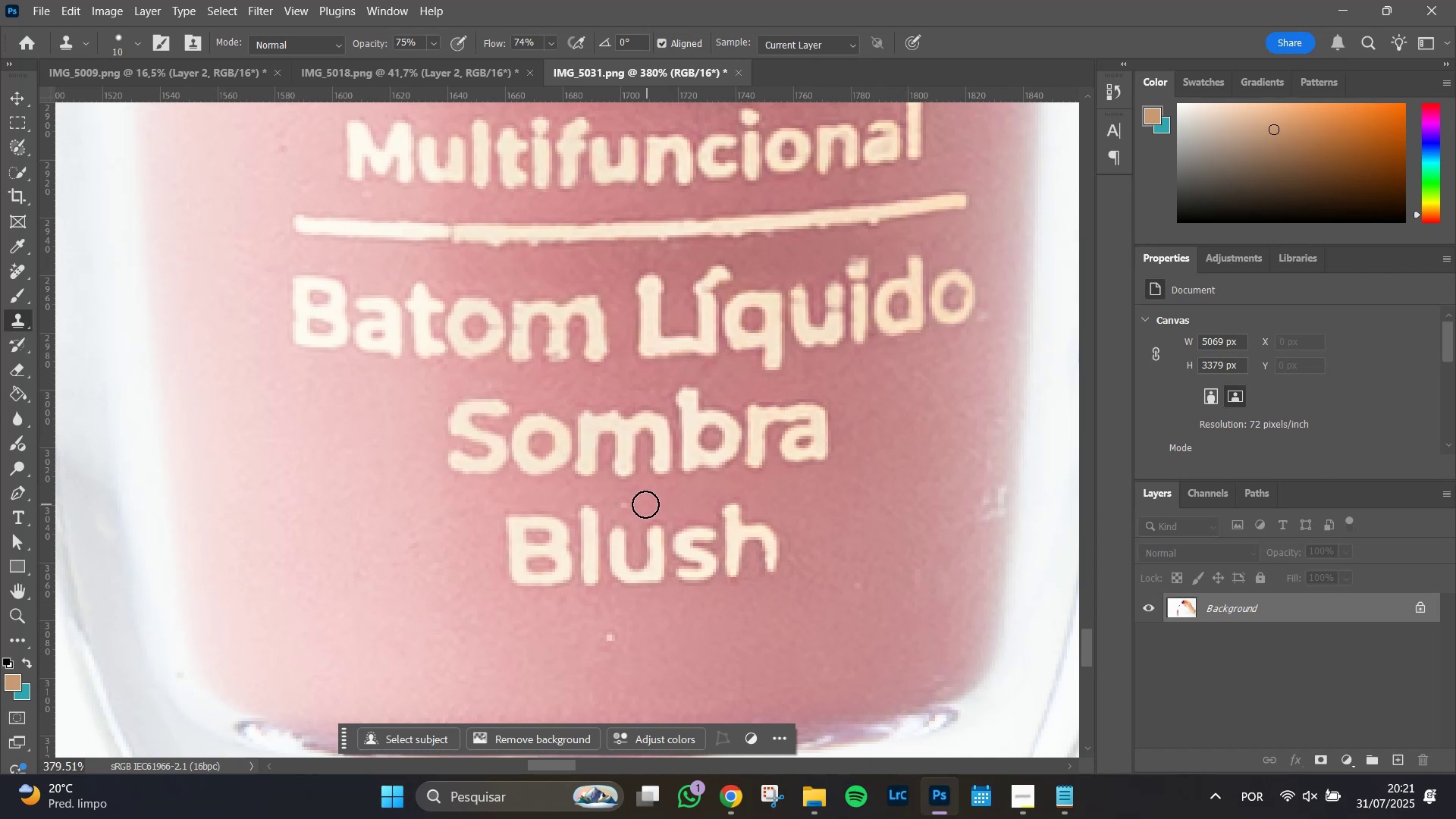 
hold_key(key=AltLeft, duration=0.63)
left_click([645, 504])
 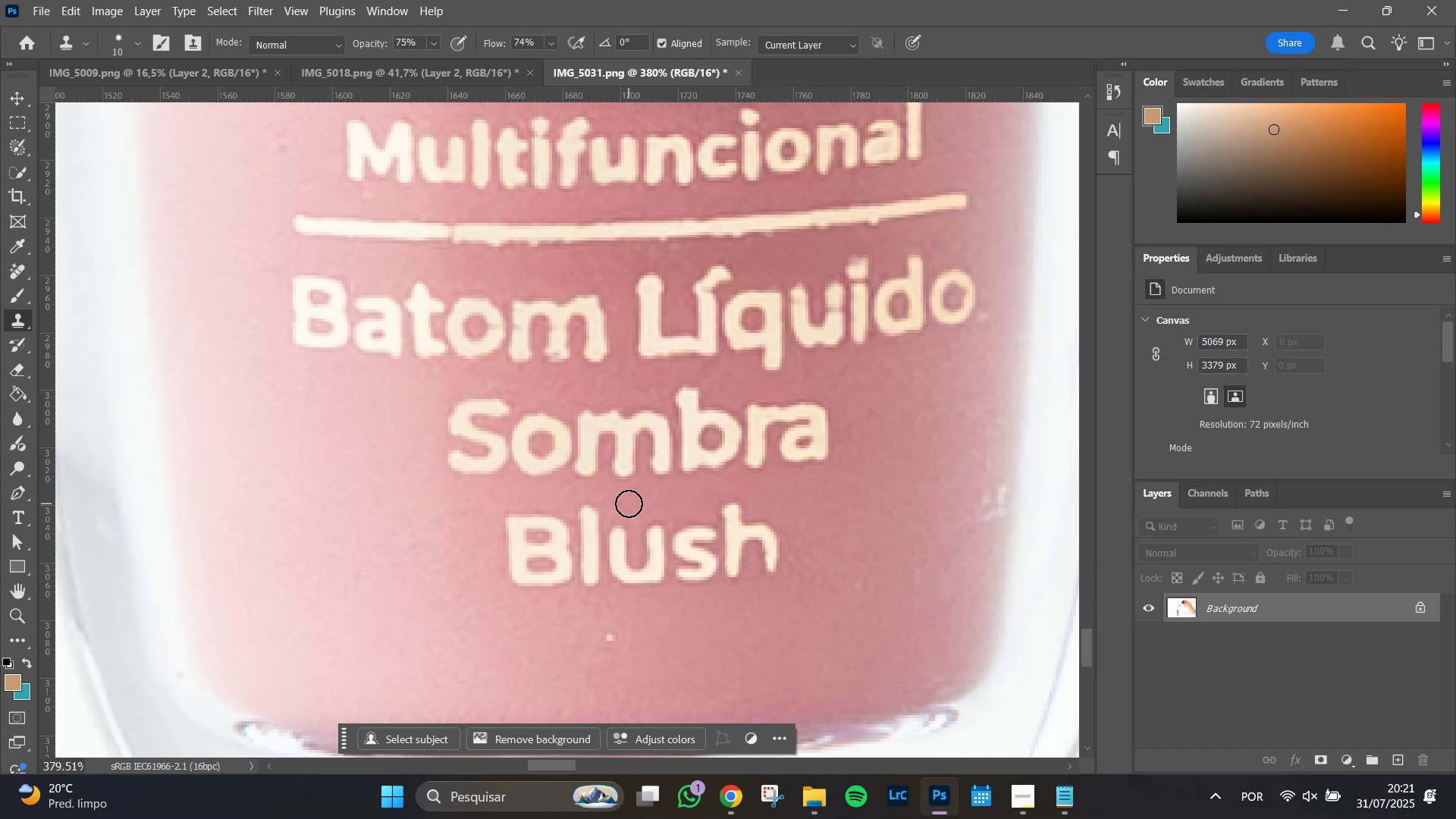 
double_click([627, 504])
 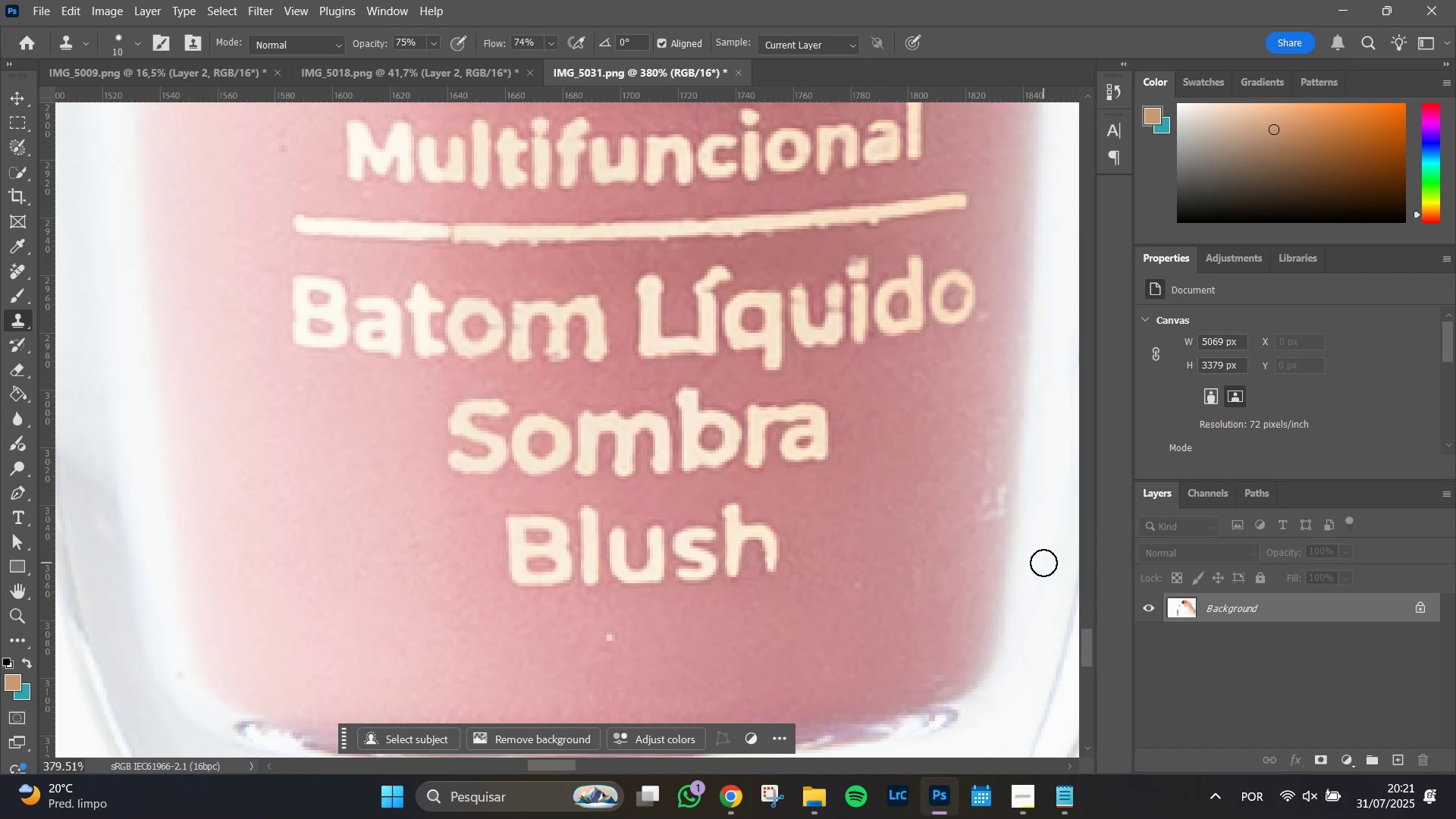 
hold_key(key=Space, duration=0.83)
 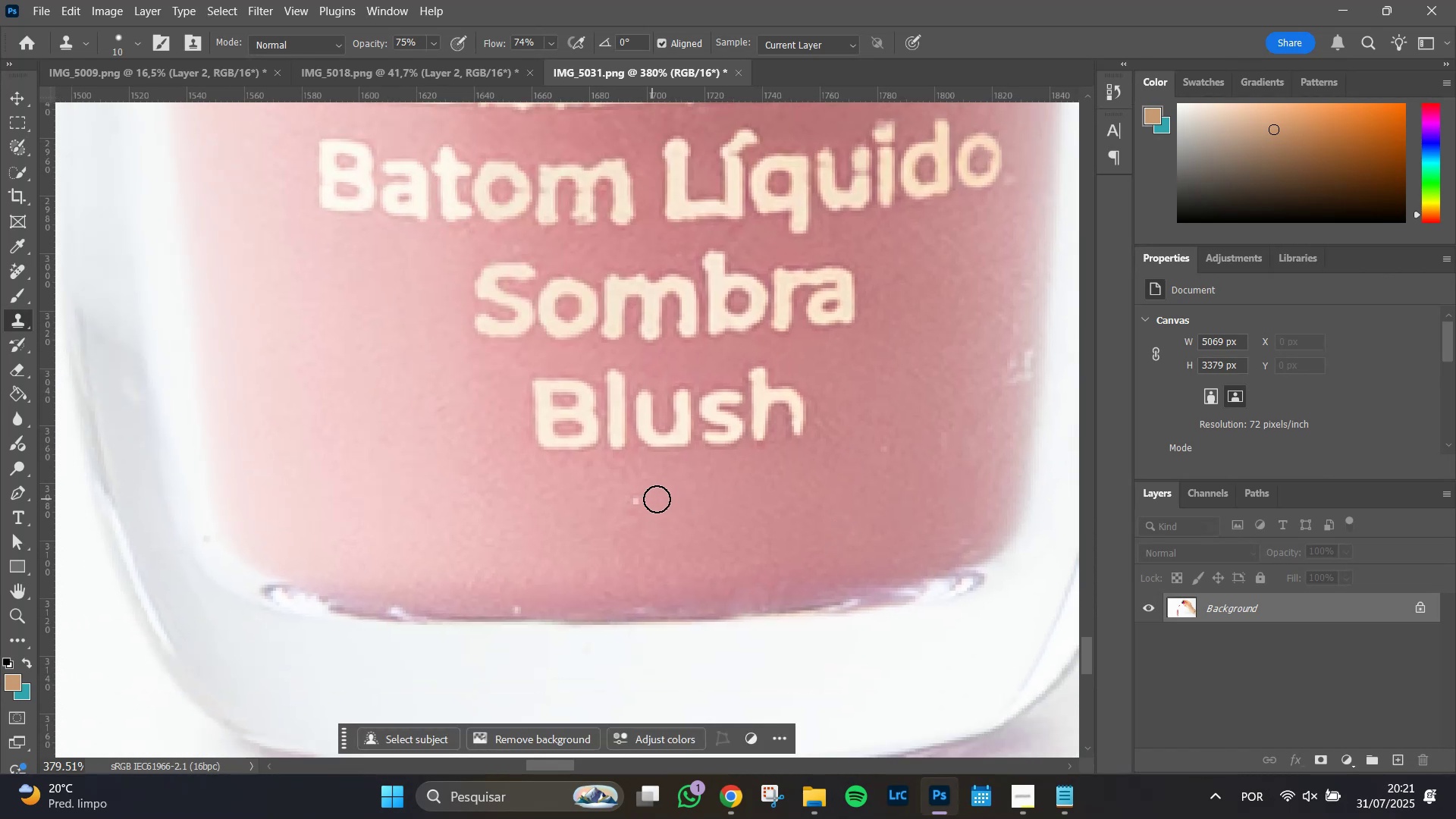 
left_click_drag(start_coordinate=[817, 632], to_coordinate=[831, 557])
 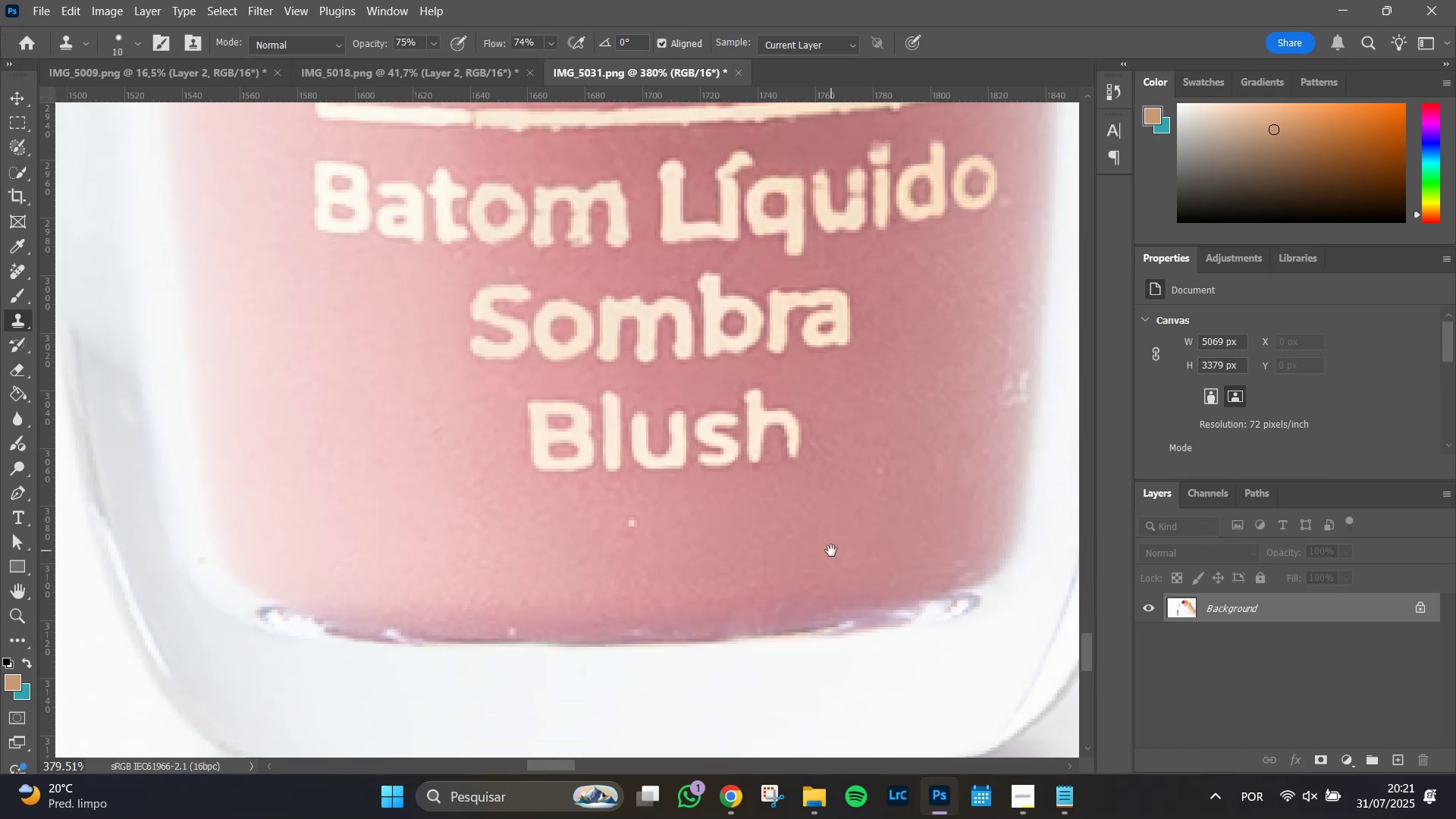 
double_click([831, 551])
 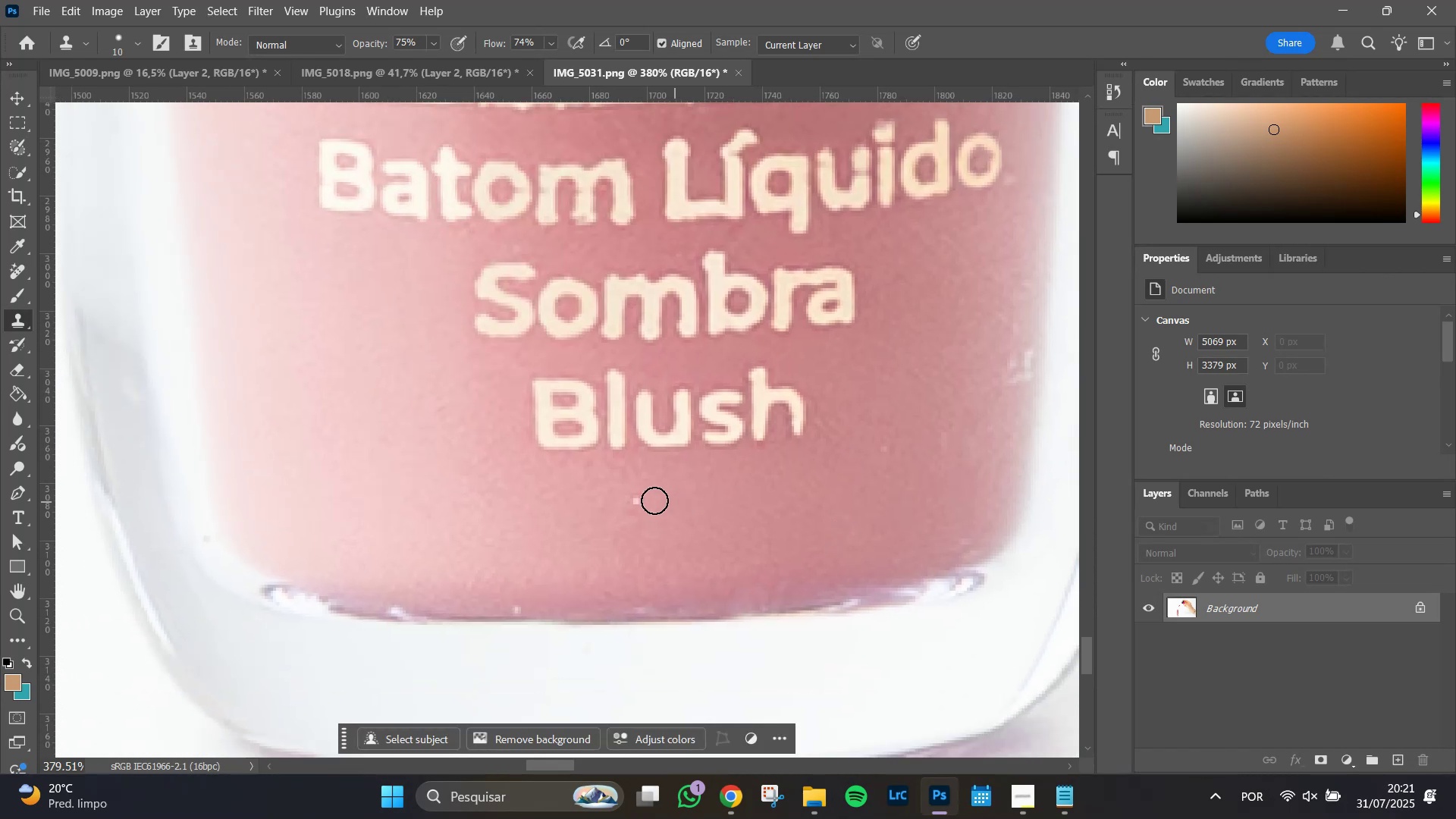 
hold_key(key=AltLeft, duration=0.85)
left_click([657, 507])
 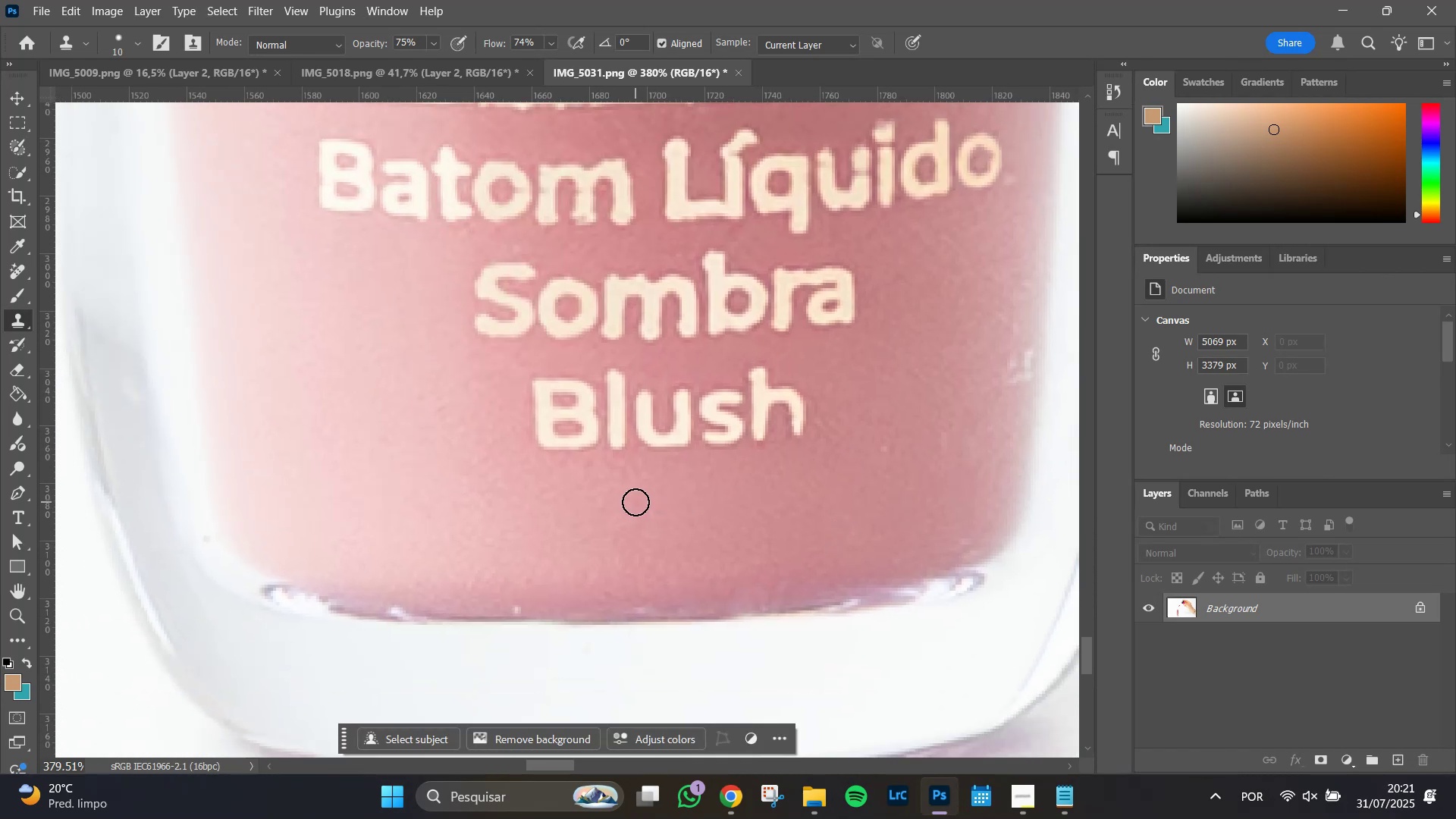 
double_click([635, 502])
 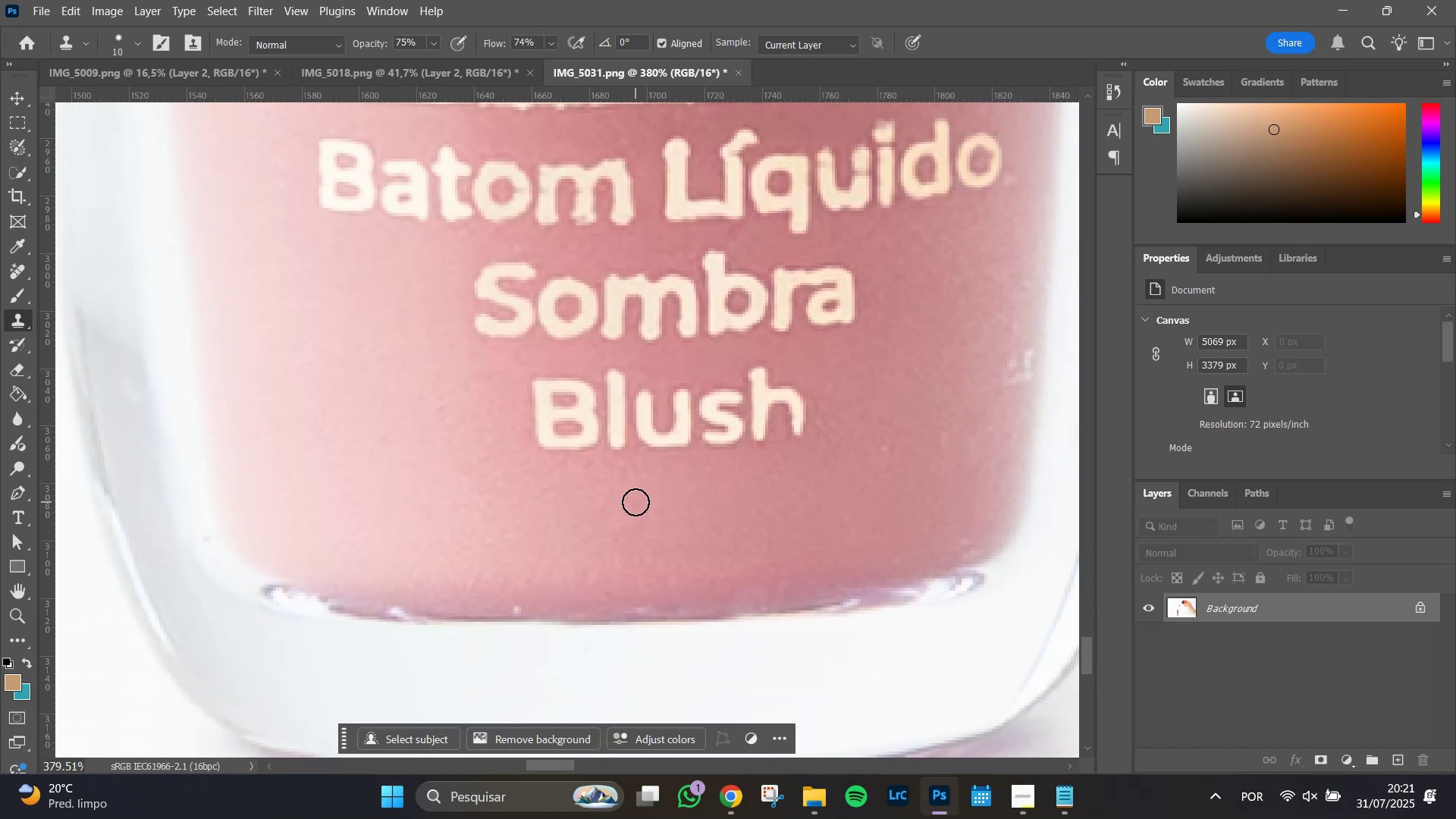 
triple_click([635, 502])
 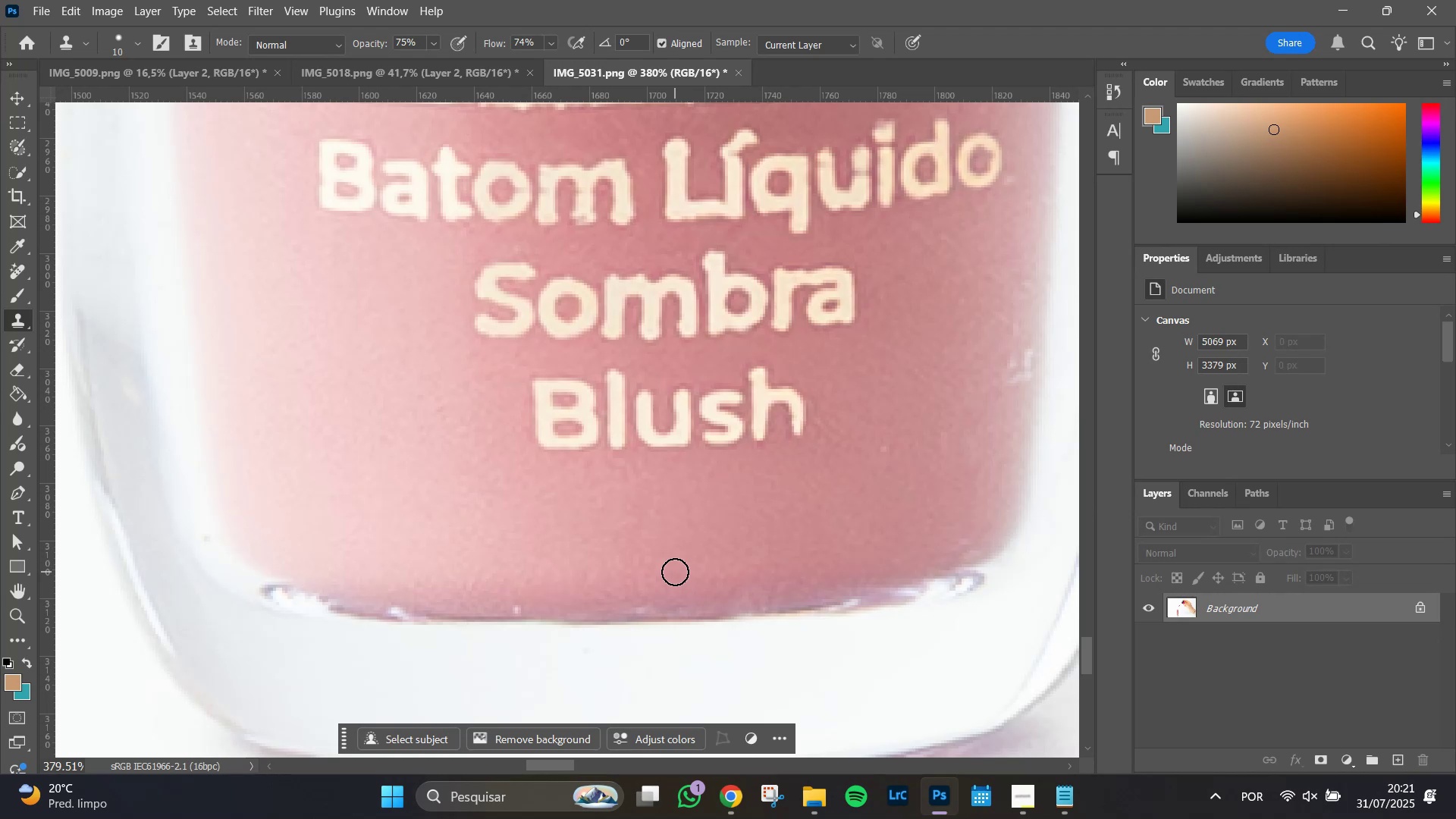 
key(J)
 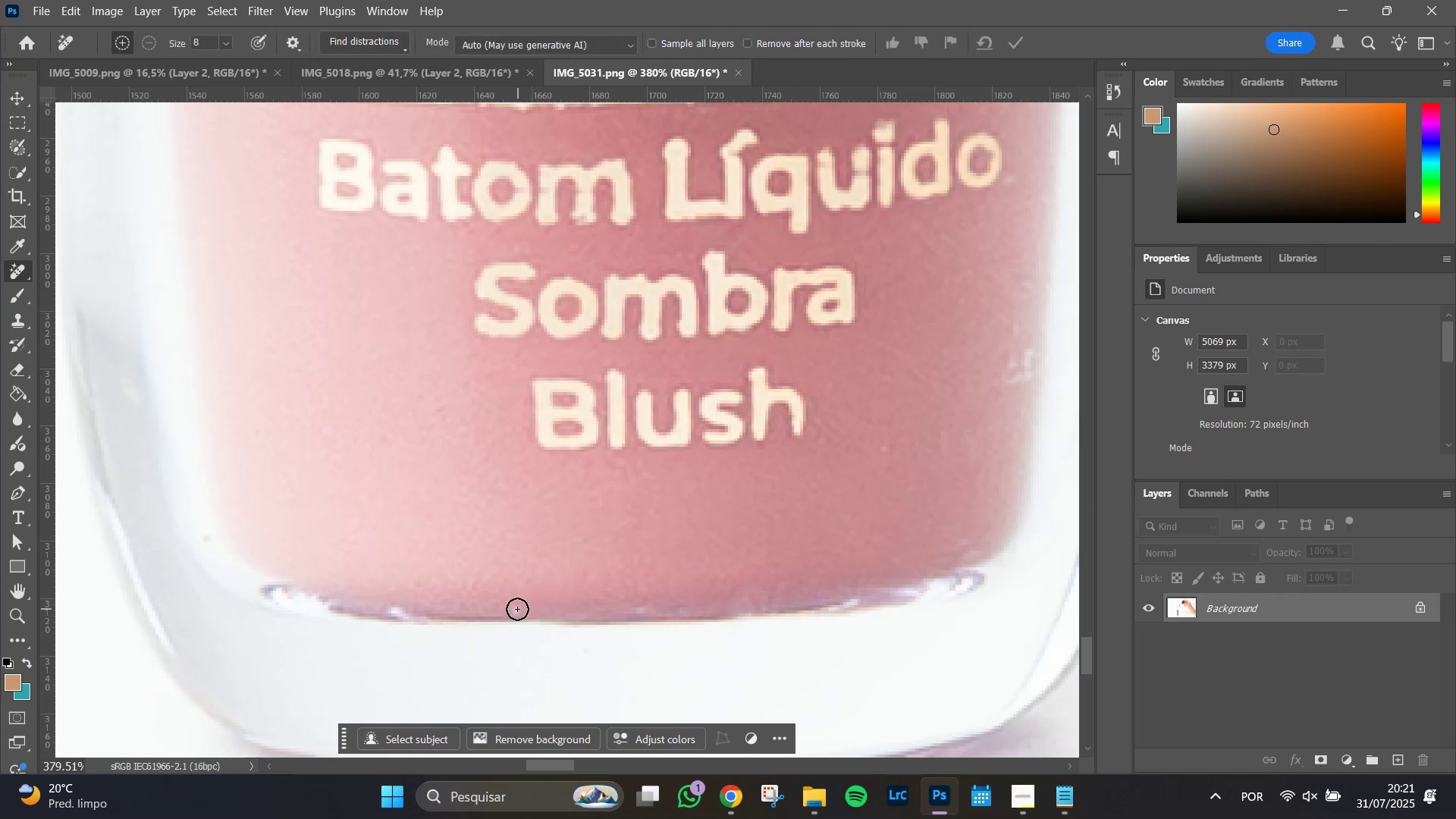 
left_click([517, 611])
 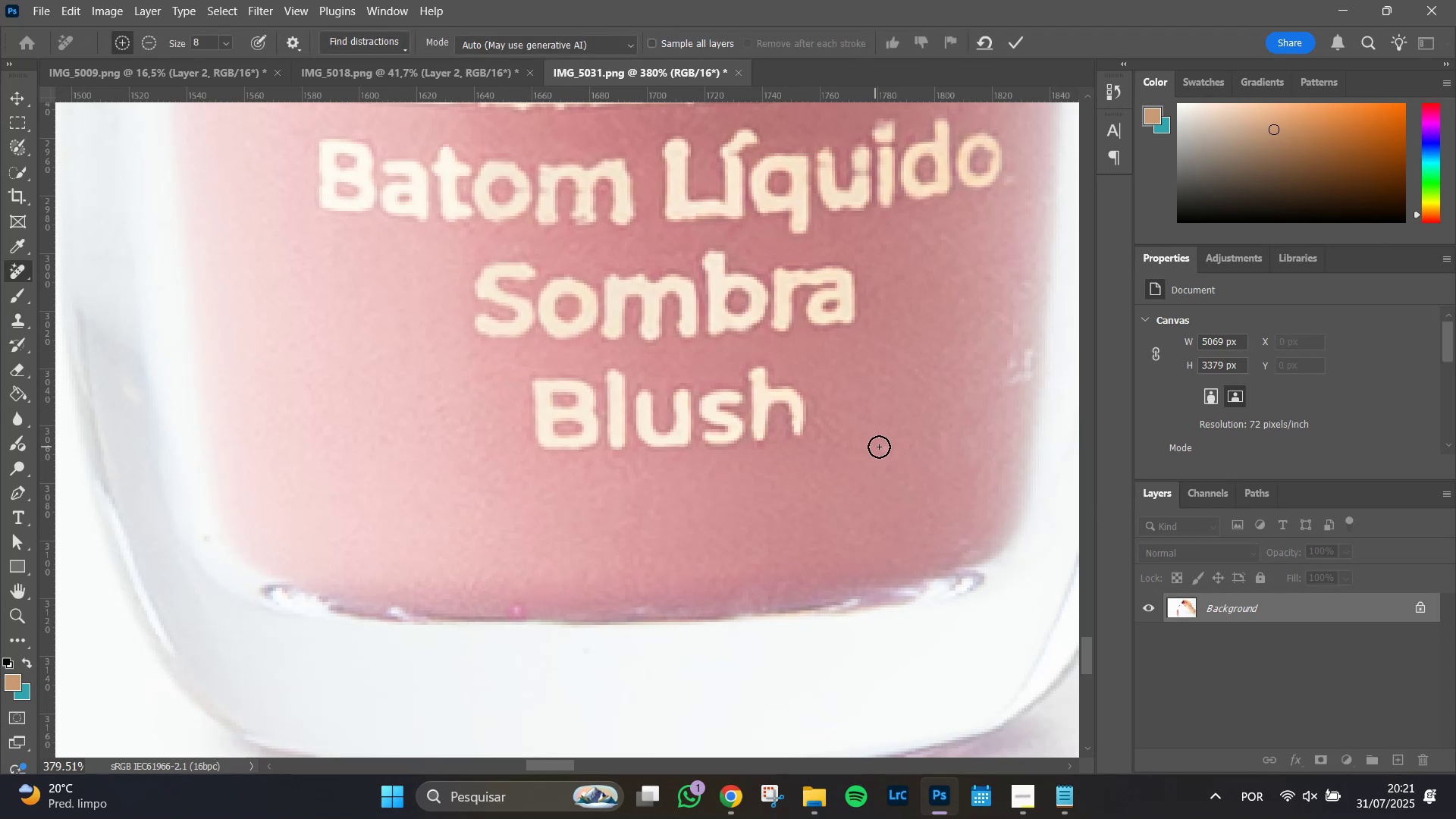 
left_click([882, 447])
 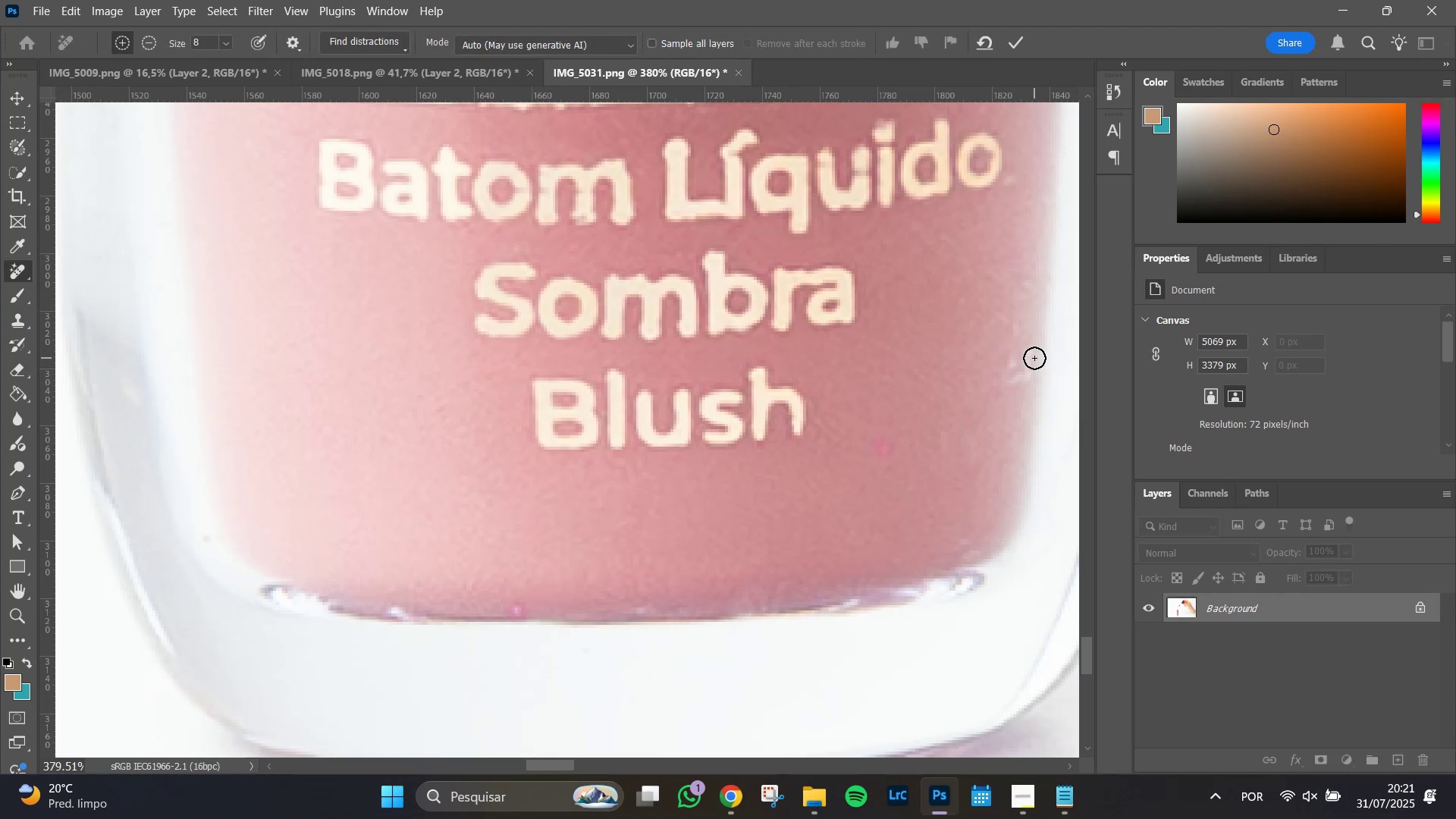 
left_click_drag(start_coordinate=[1034, 358], to_coordinate=[1014, 354])
 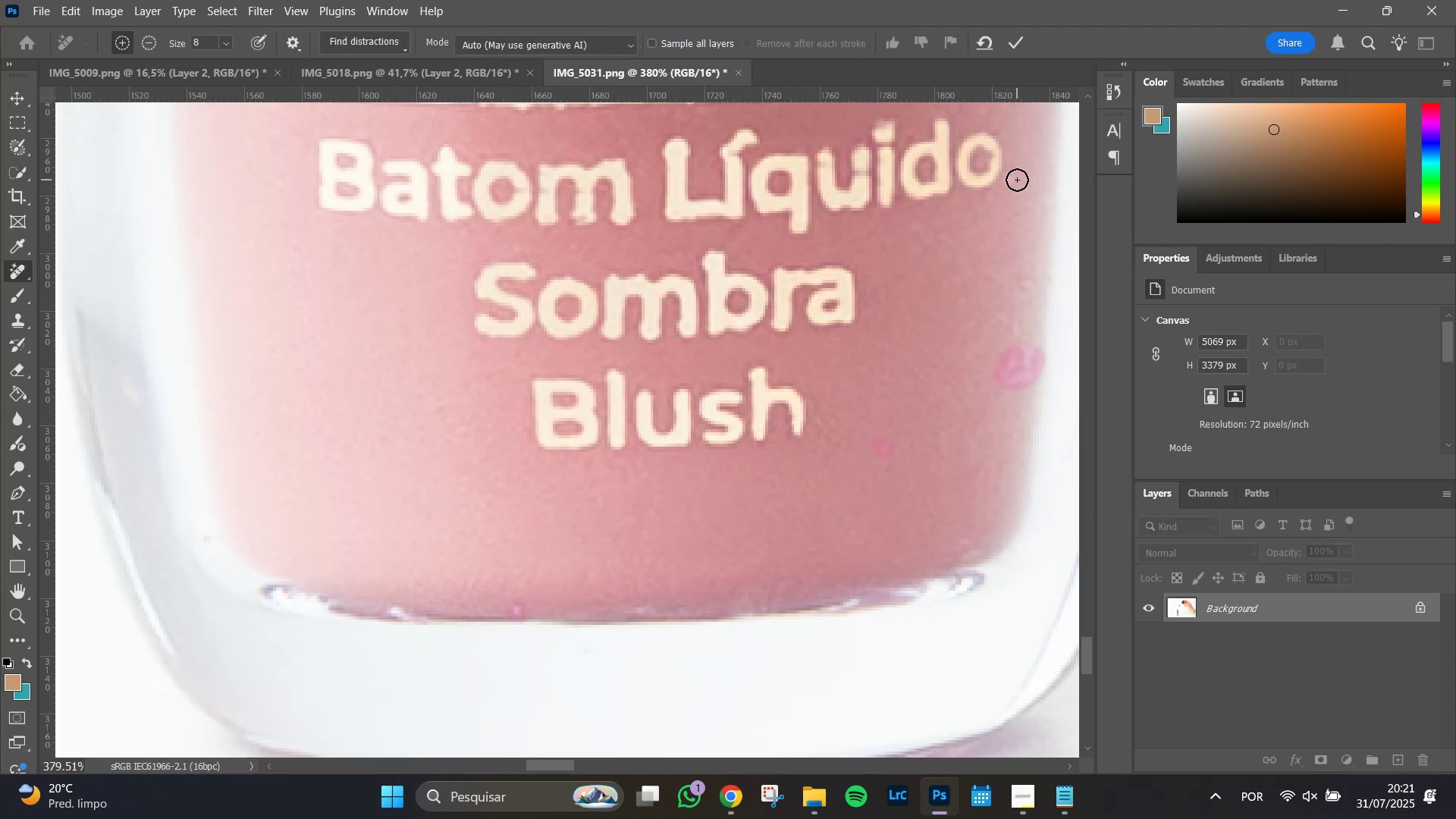 
left_click_drag(start_coordinate=[1017, 180], to_coordinate=[1009, 187])
 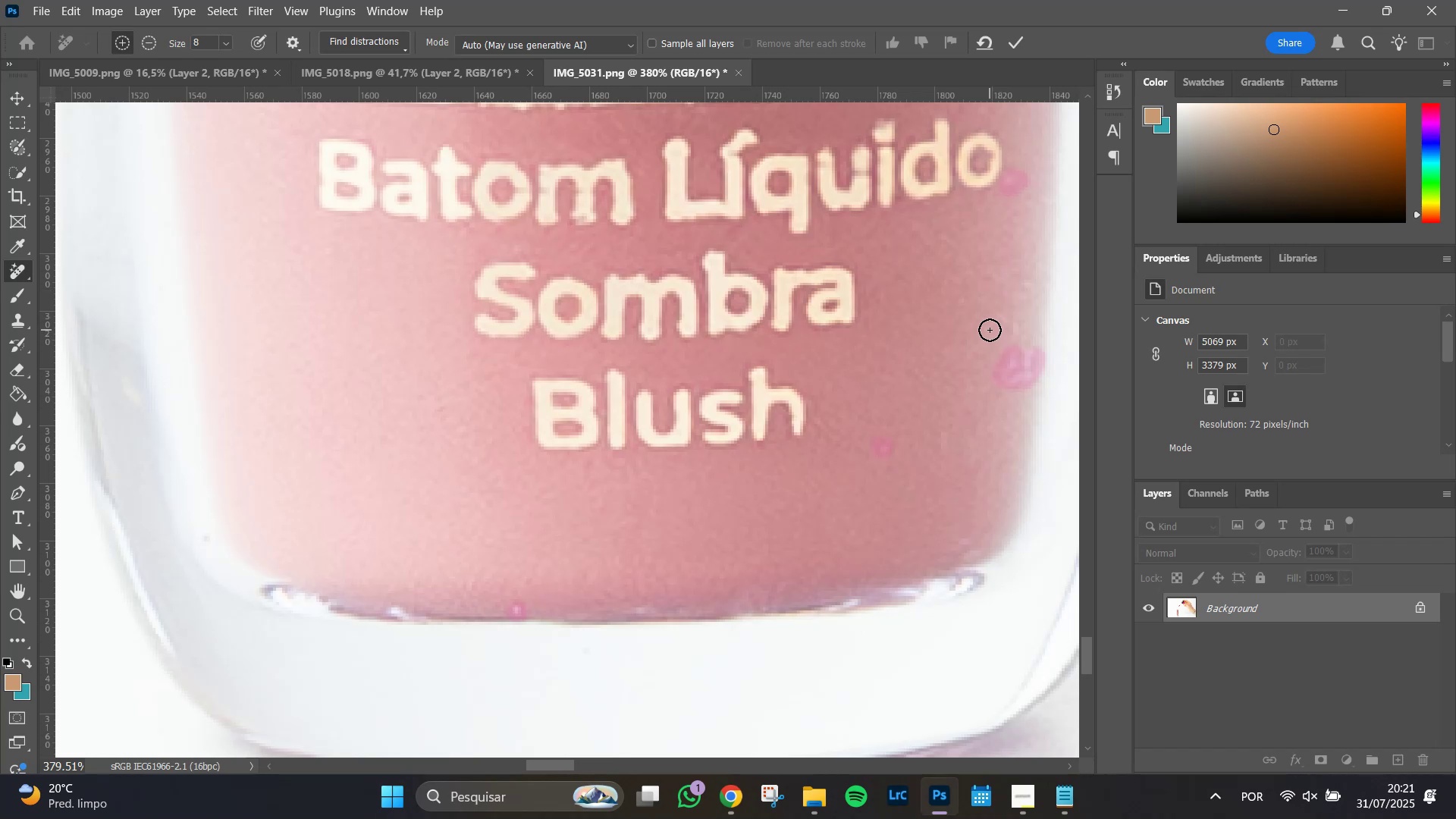 
key(Enter)
 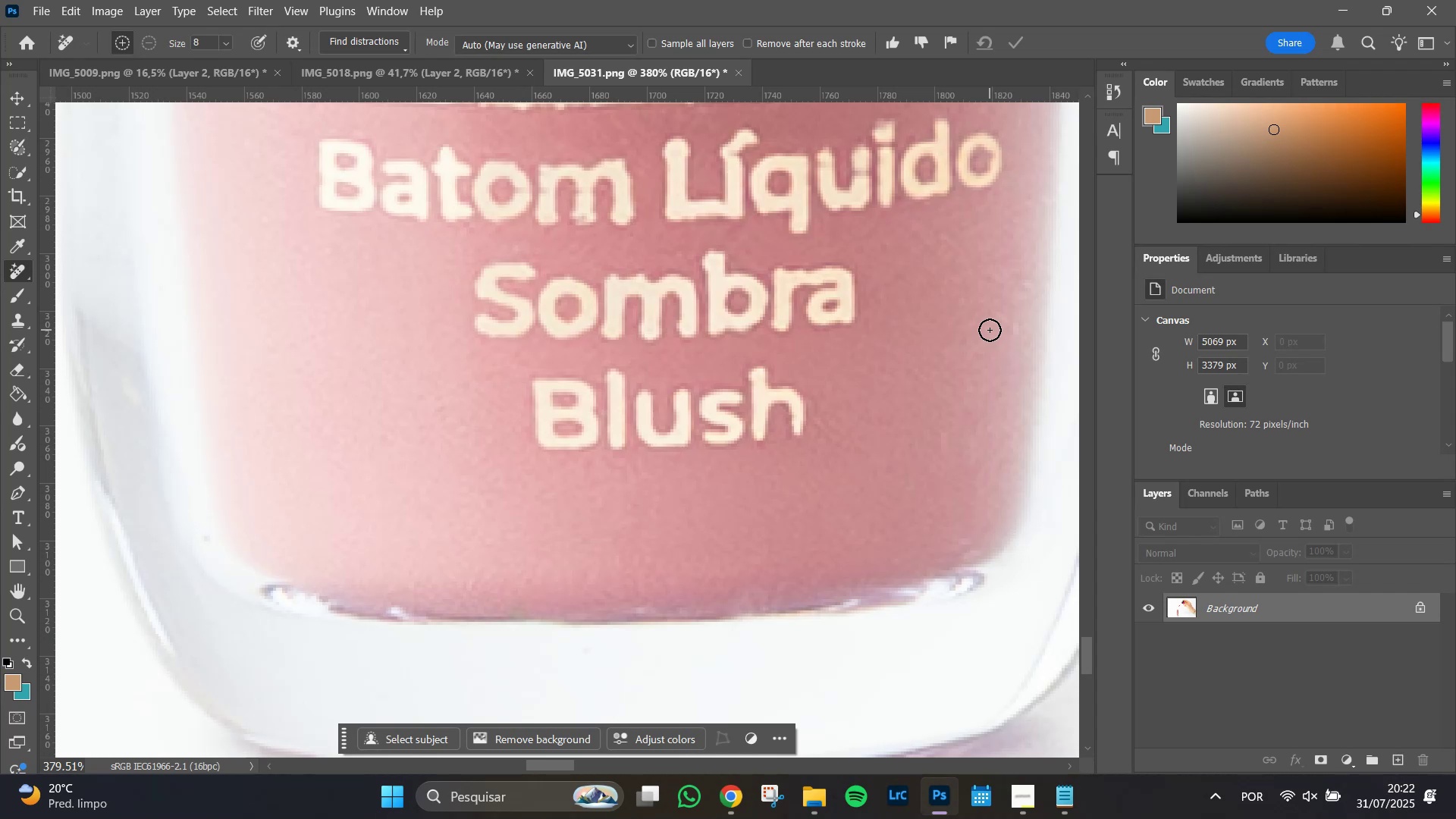 
wait(51.02)
 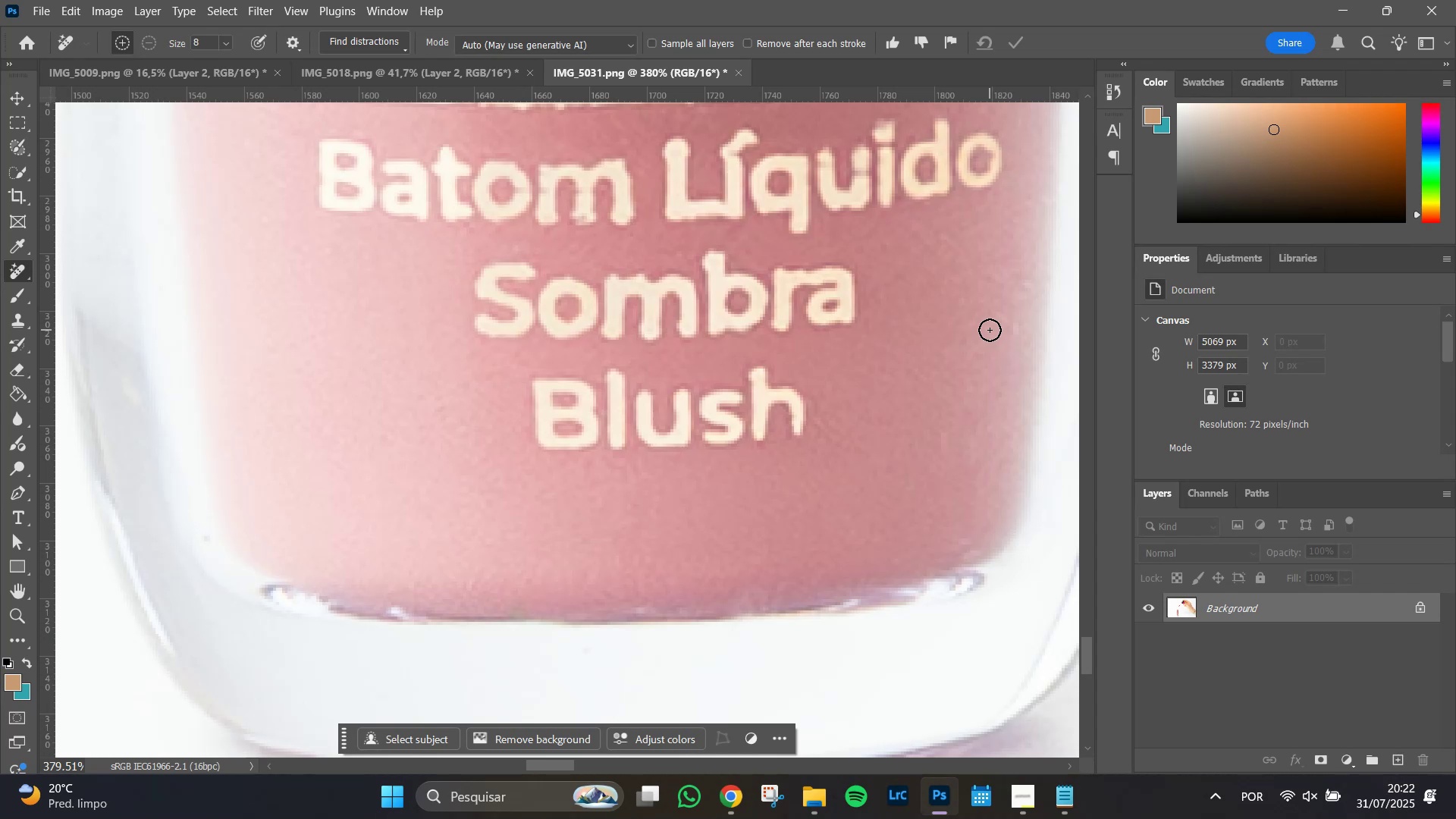 
hold_key(key=AltLeft, duration=0.48)
scroll: coordinate [908, 270], scroll_direction: down, amount: 6.0
 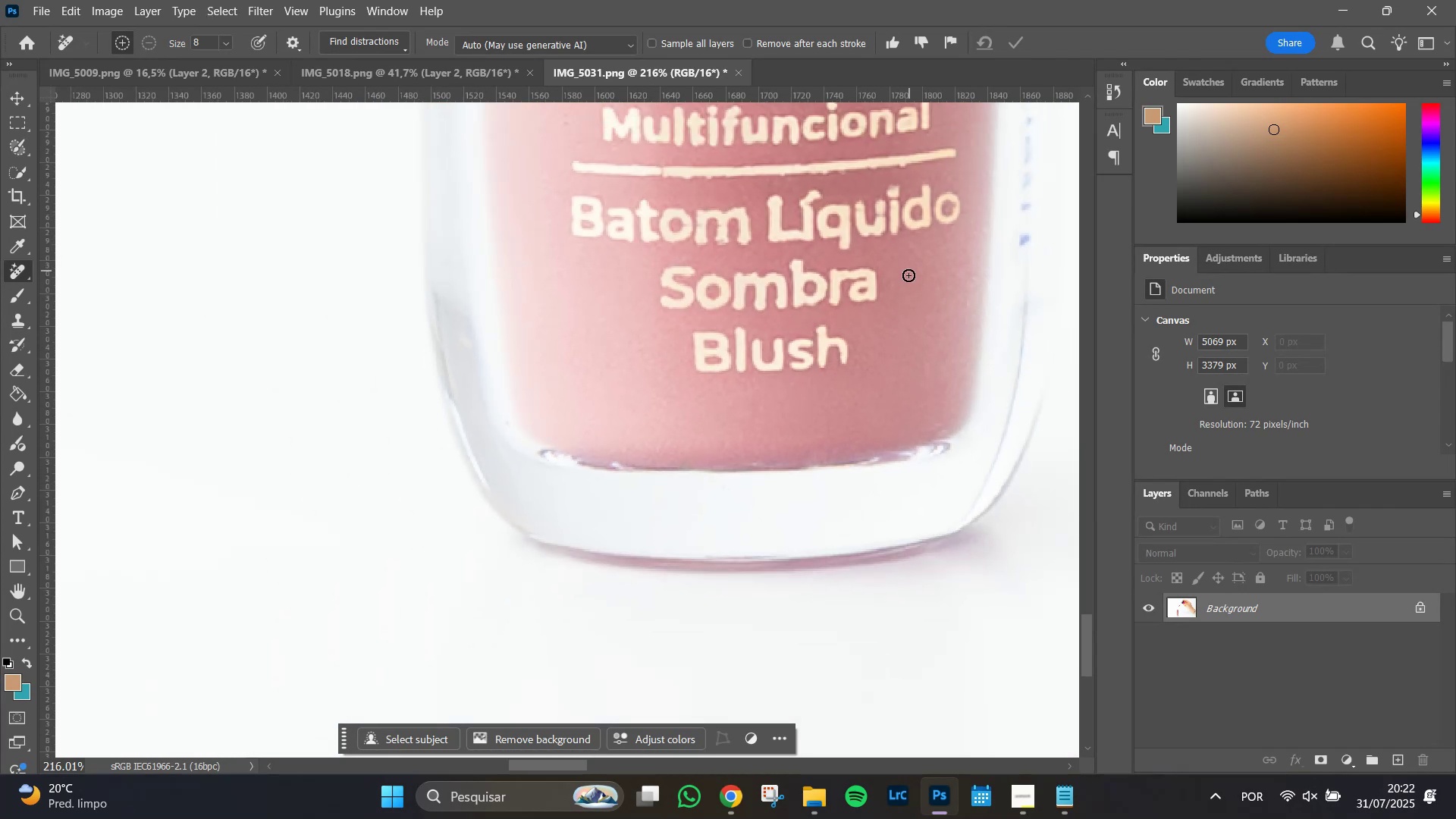 
hold_key(key=Space, duration=1.51)
 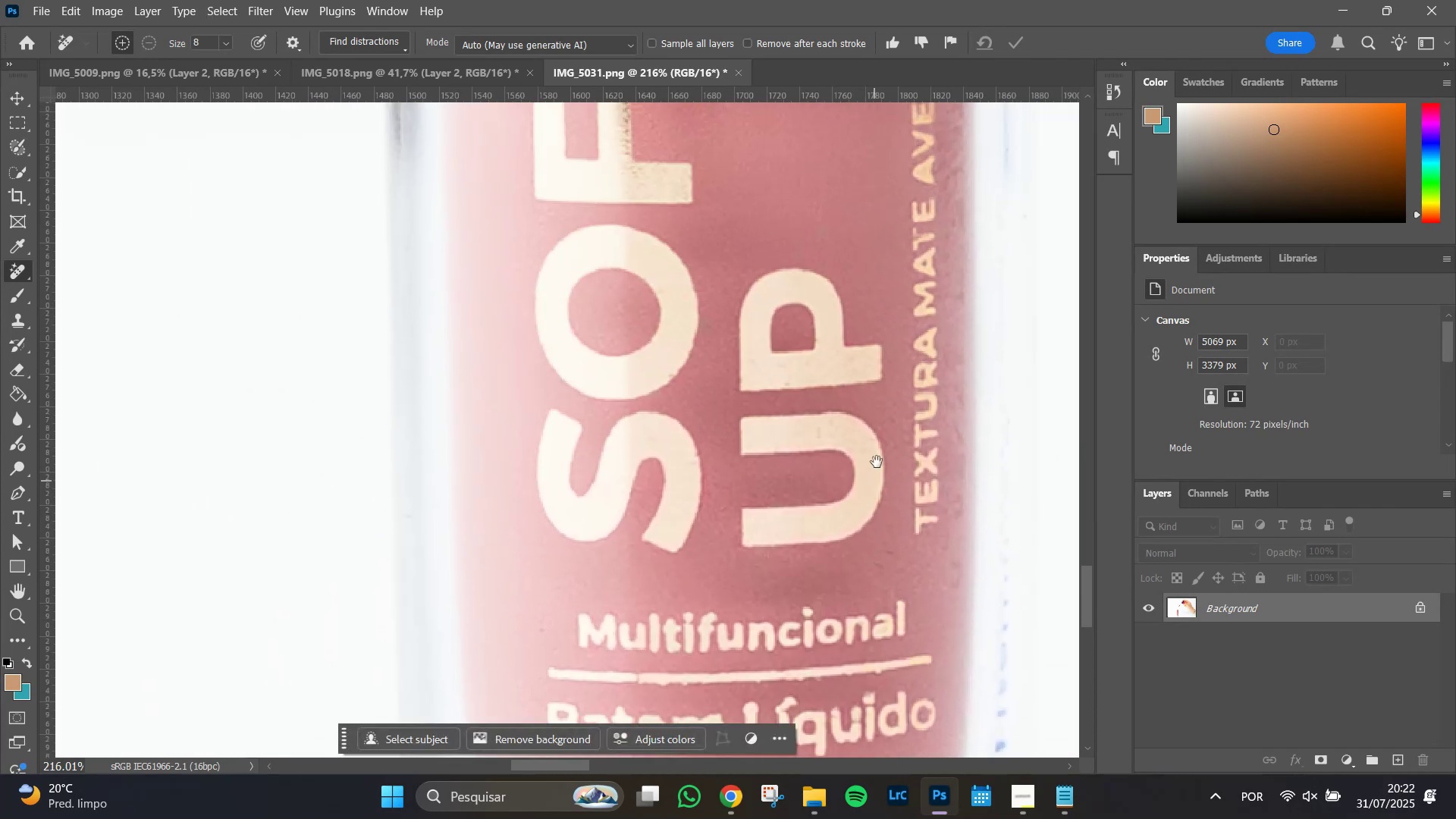 
left_click_drag(start_coordinate=[888, 209], to_coordinate=[861, 519])
 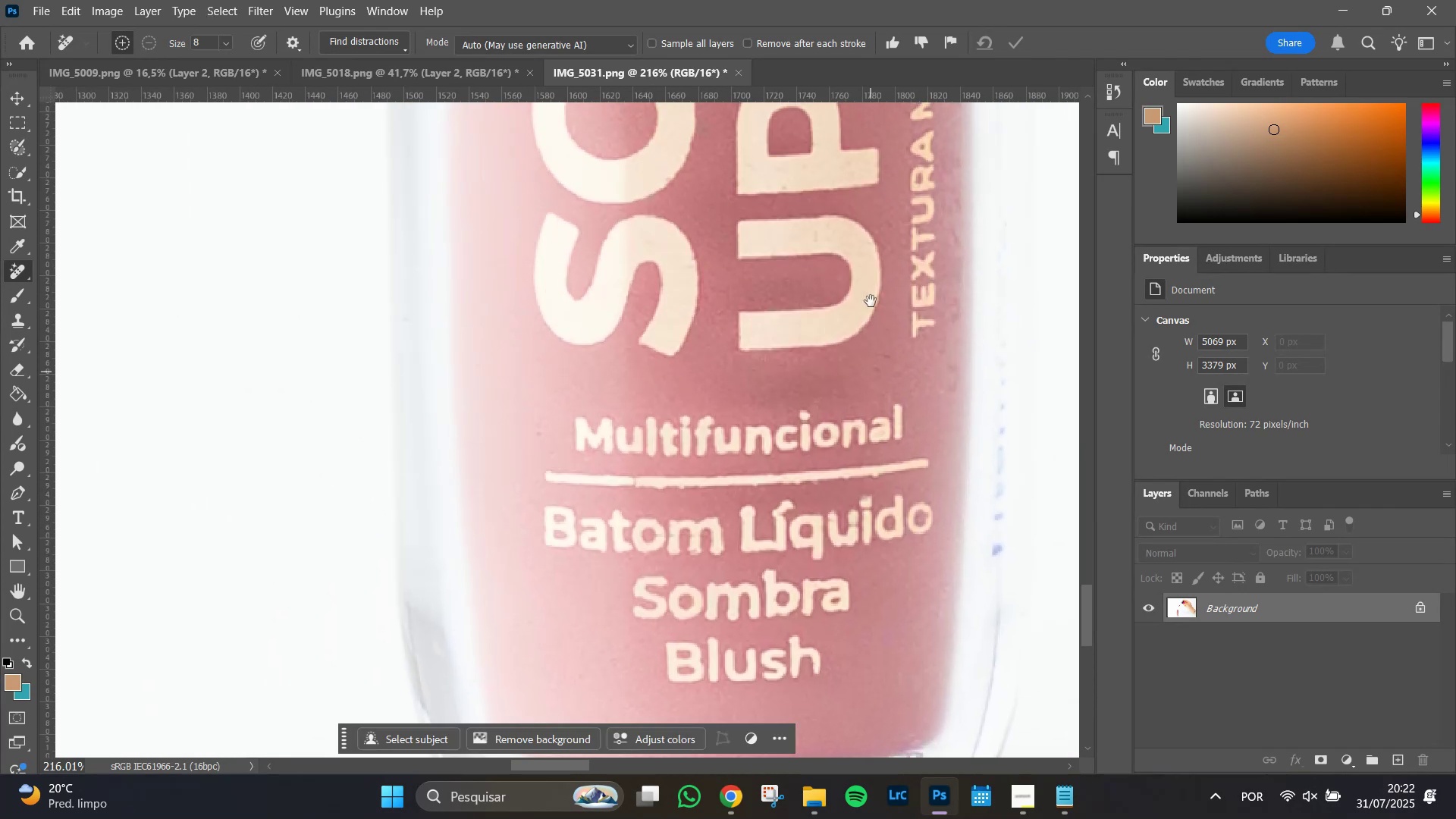 
left_click_drag(start_coordinate=[871, 290], to_coordinate=[874, 487])
 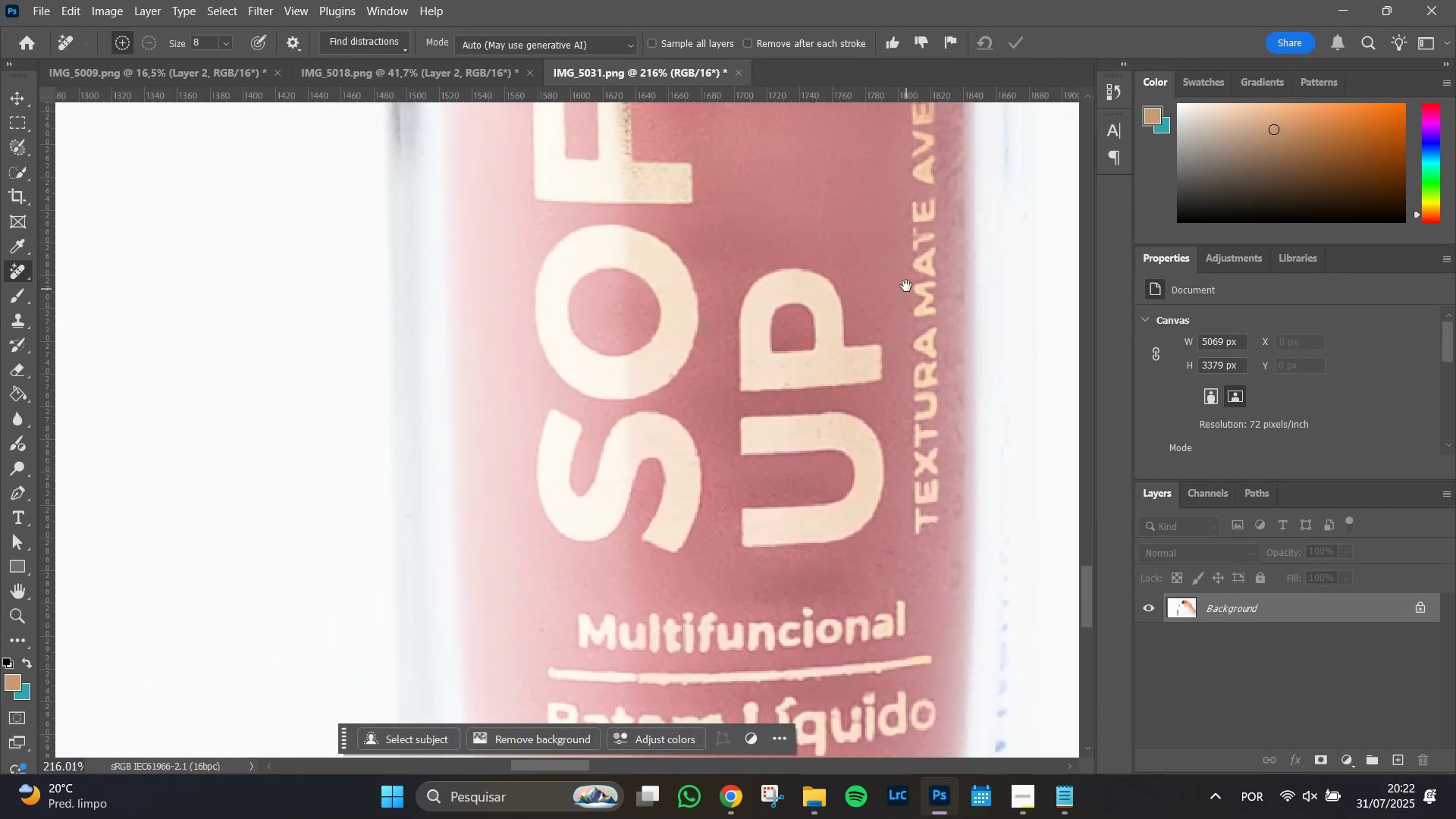 
hold_key(key=Space, duration=1.51)
 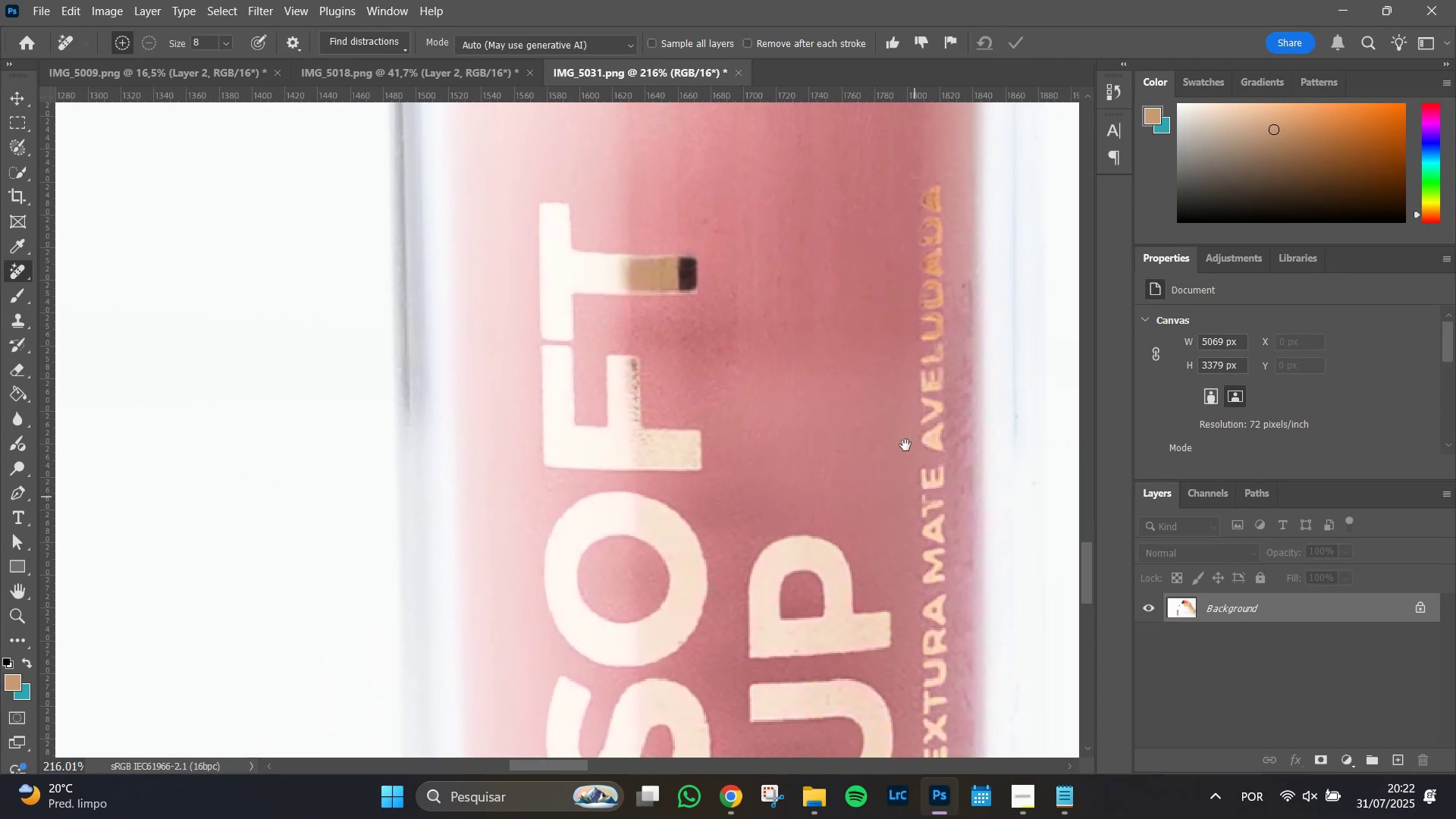 
left_click_drag(start_coordinate=[905, 286], to_coordinate=[921, 531])
 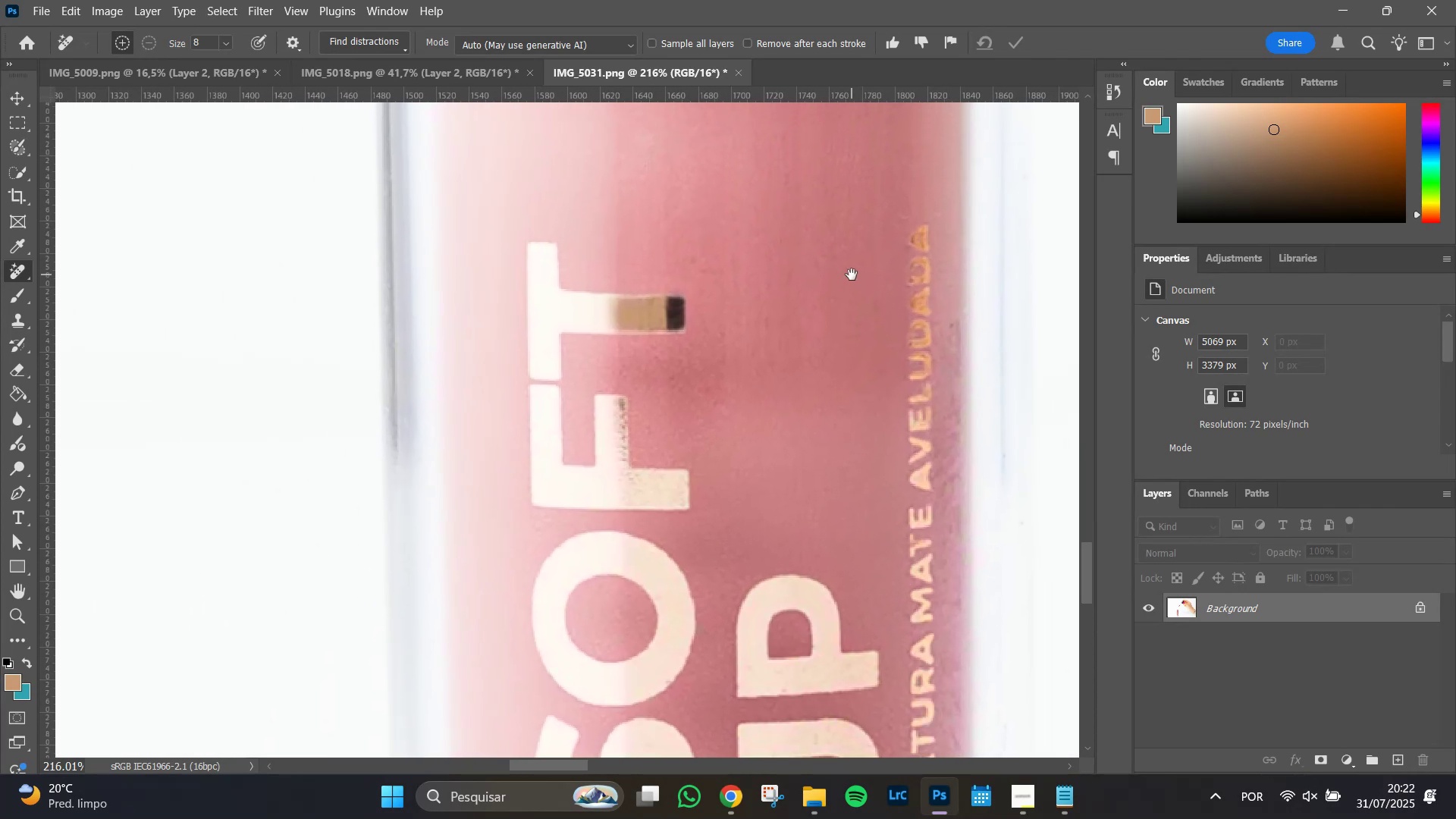 
hold_key(key=Space, duration=1.51)
 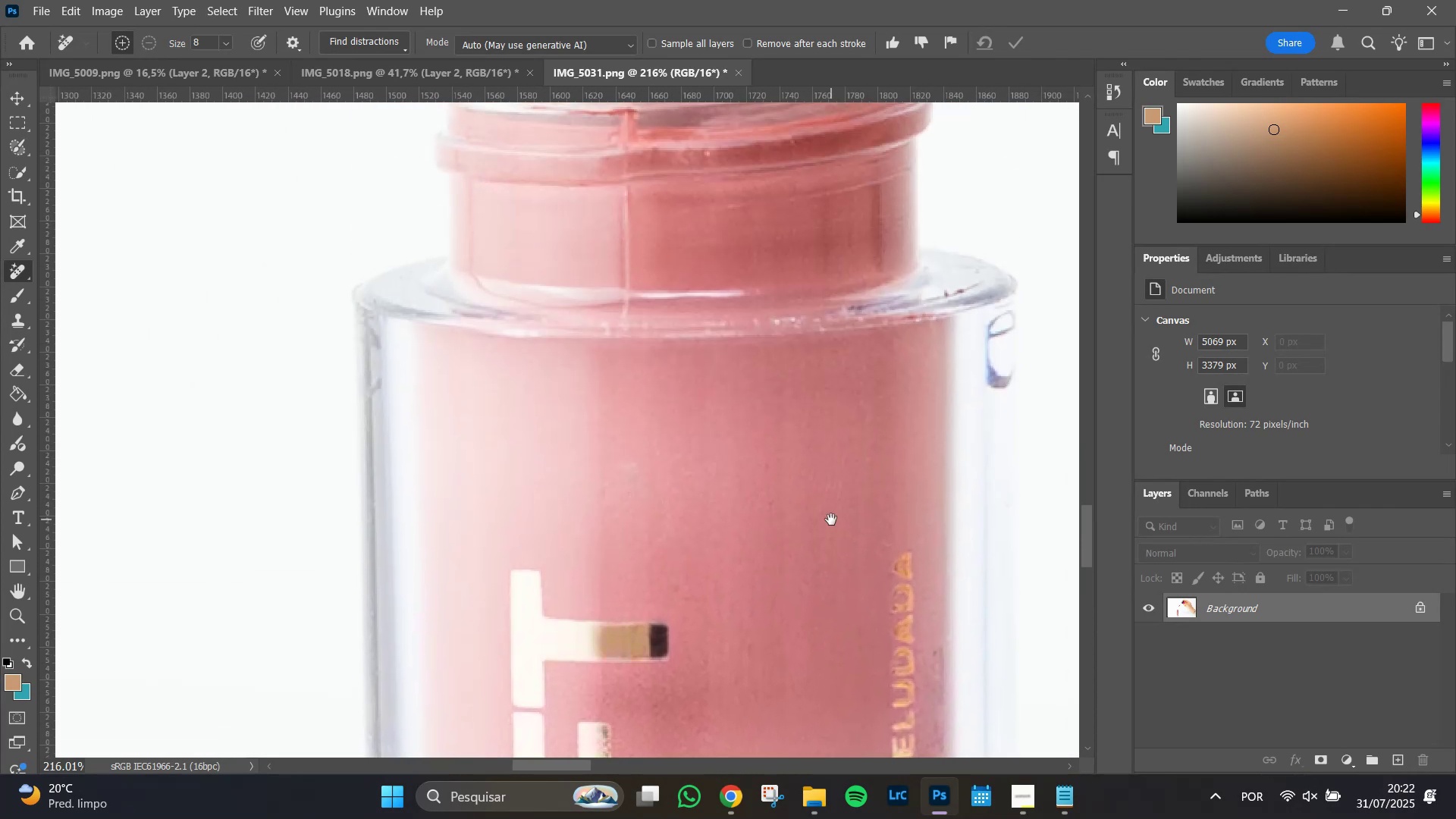 
left_click_drag(start_coordinate=[848, 193], to_coordinate=[831, 519])
 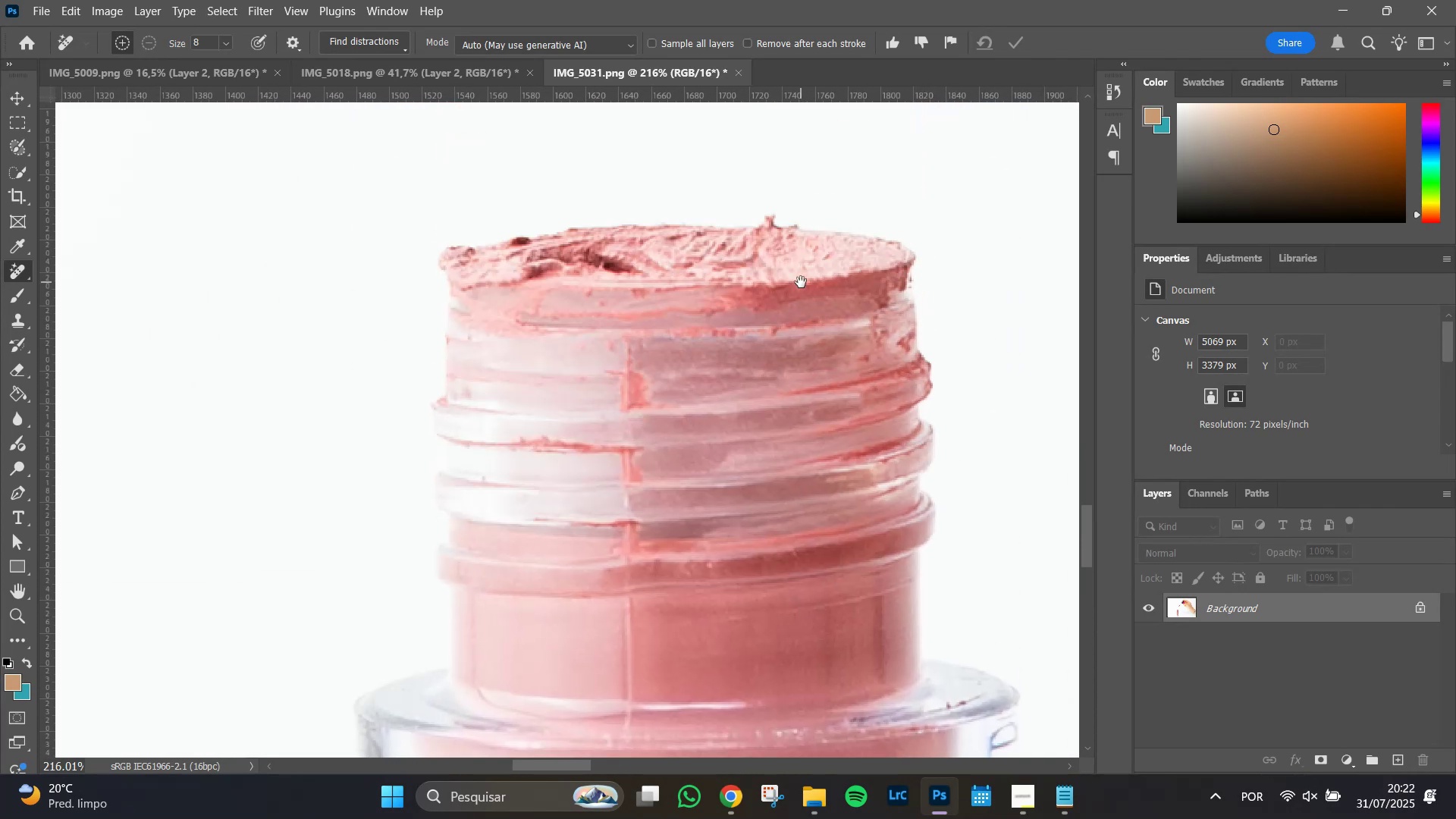 
hold_key(key=Space, duration=1.34)
 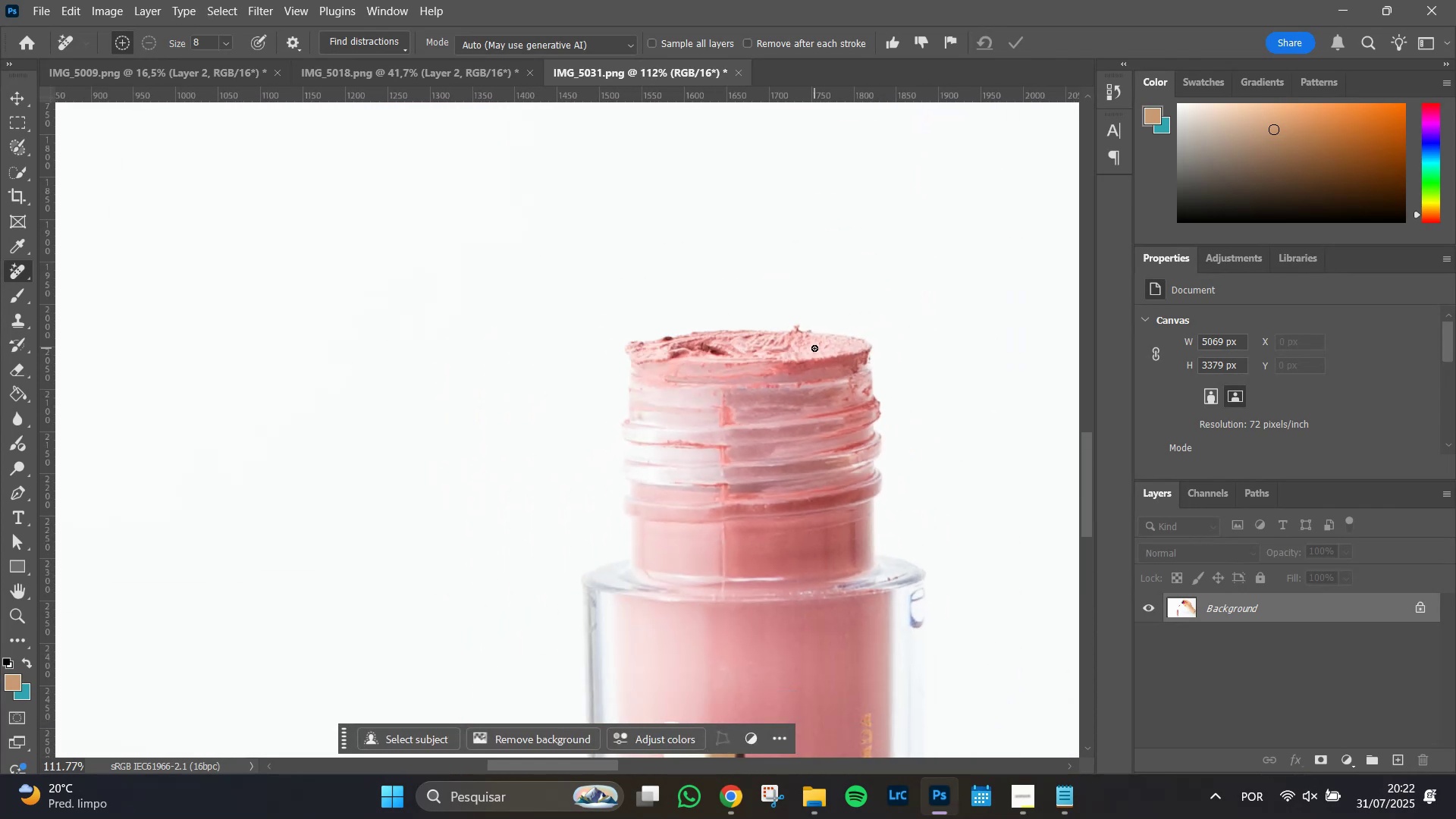 
left_click_drag(start_coordinate=[801, 282], to_coordinate=[811, 349])
 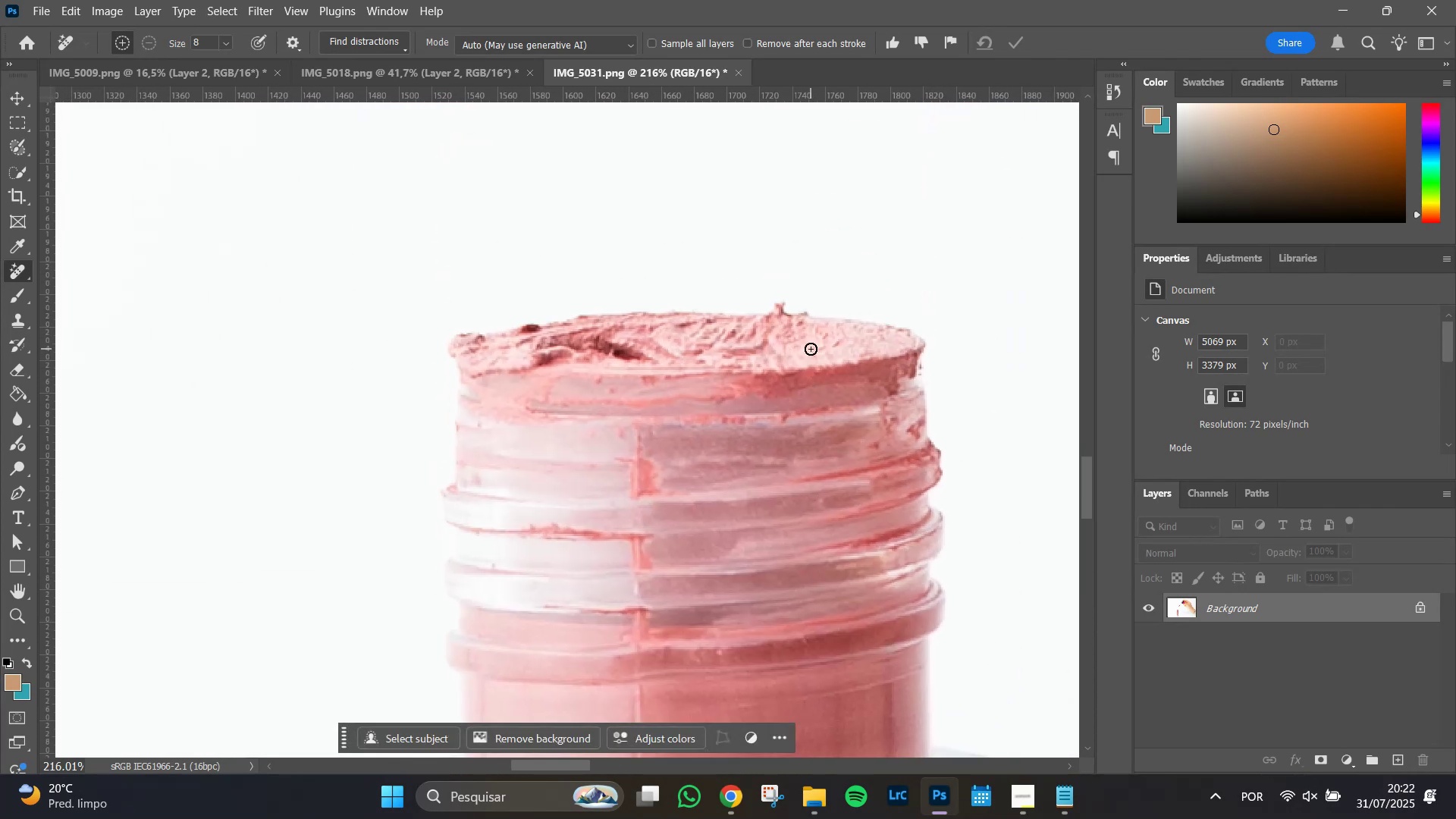 
hold_key(key=AltLeft, duration=0.93)
scroll: coordinate [814, 347], scroll_direction: down, amount: 15.0
 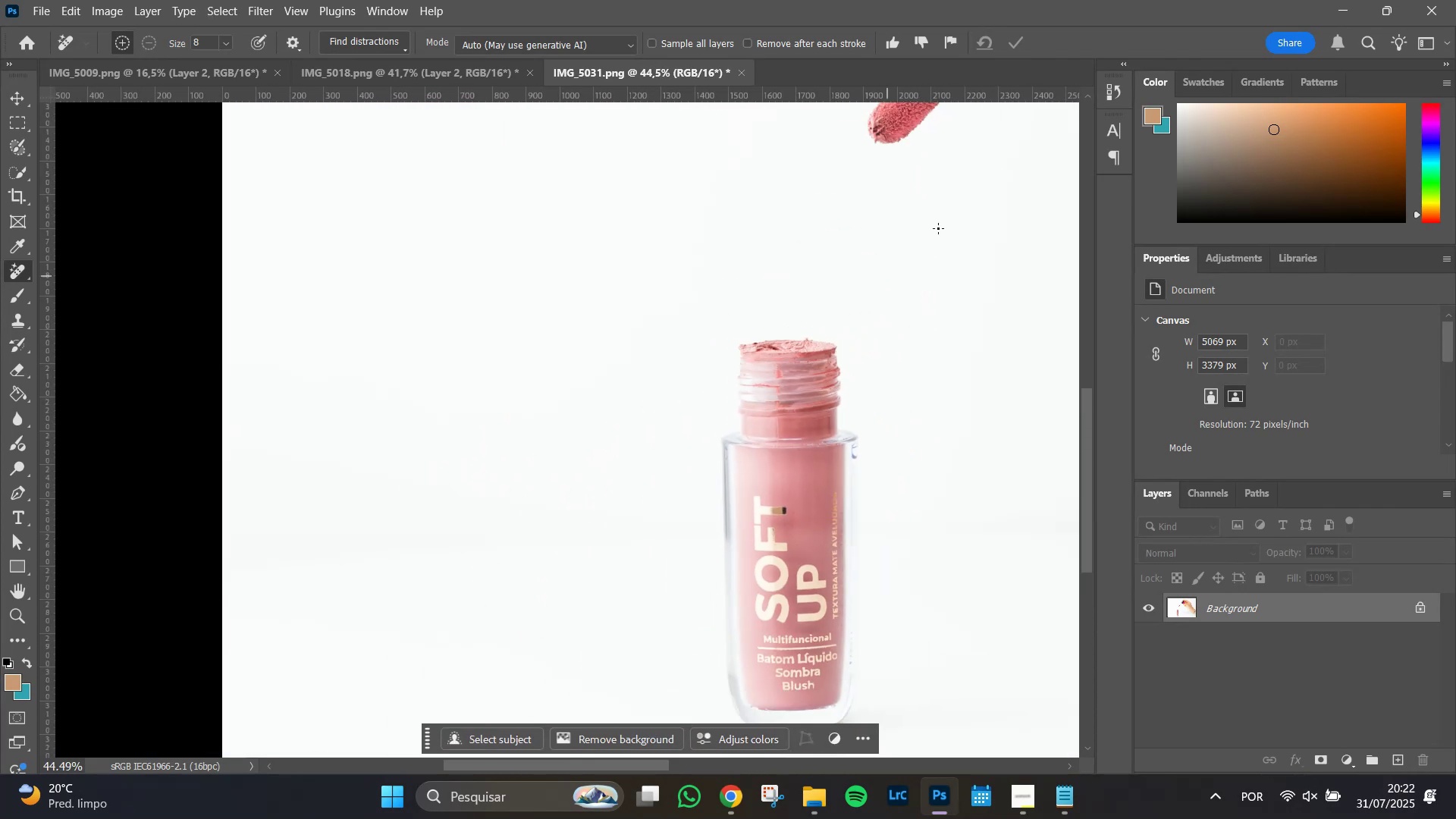 
hold_key(key=Space, duration=1.51)
 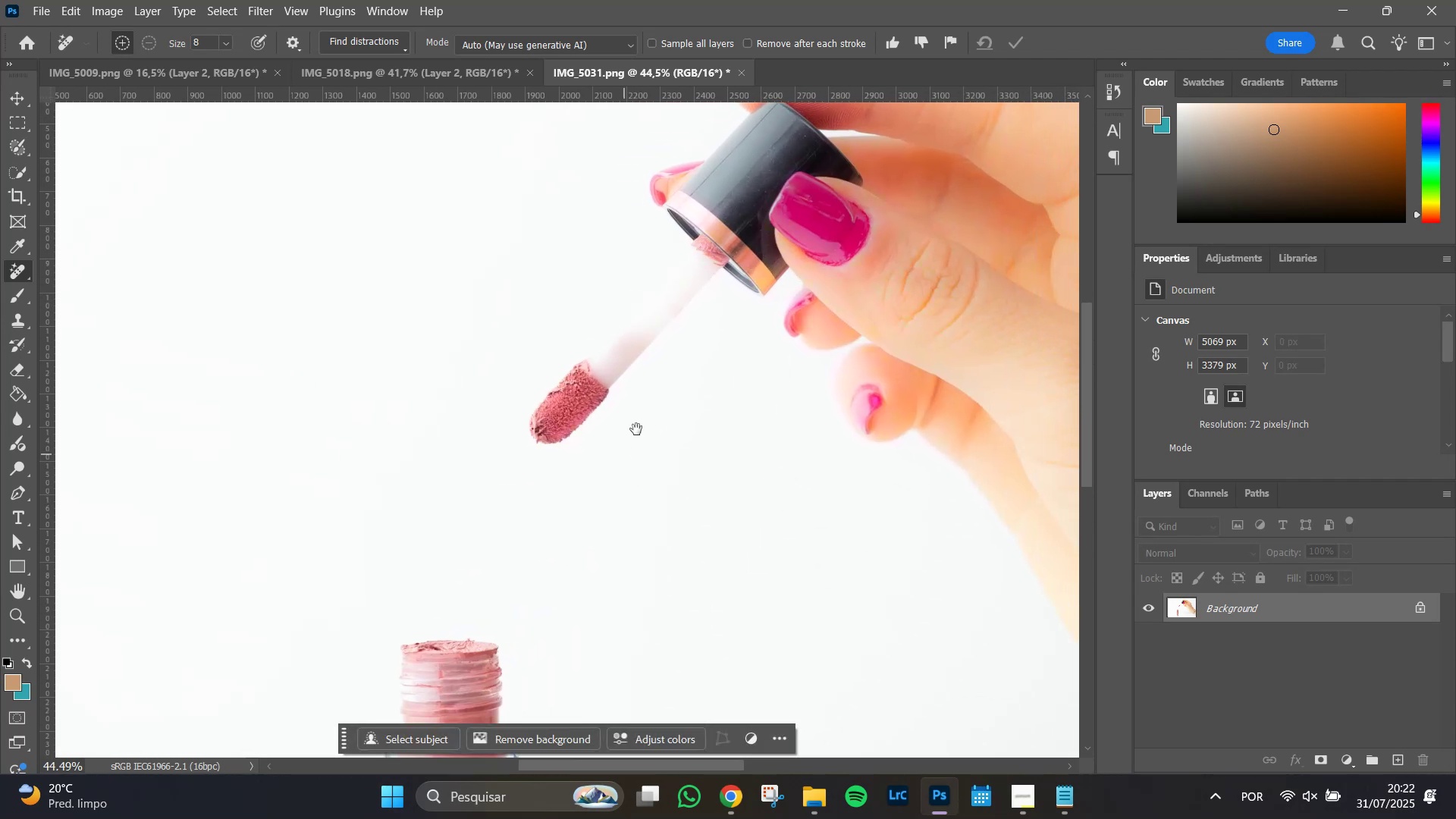 
left_click_drag(start_coordinate=[977, 178], to_coordinate=[639, 479])
 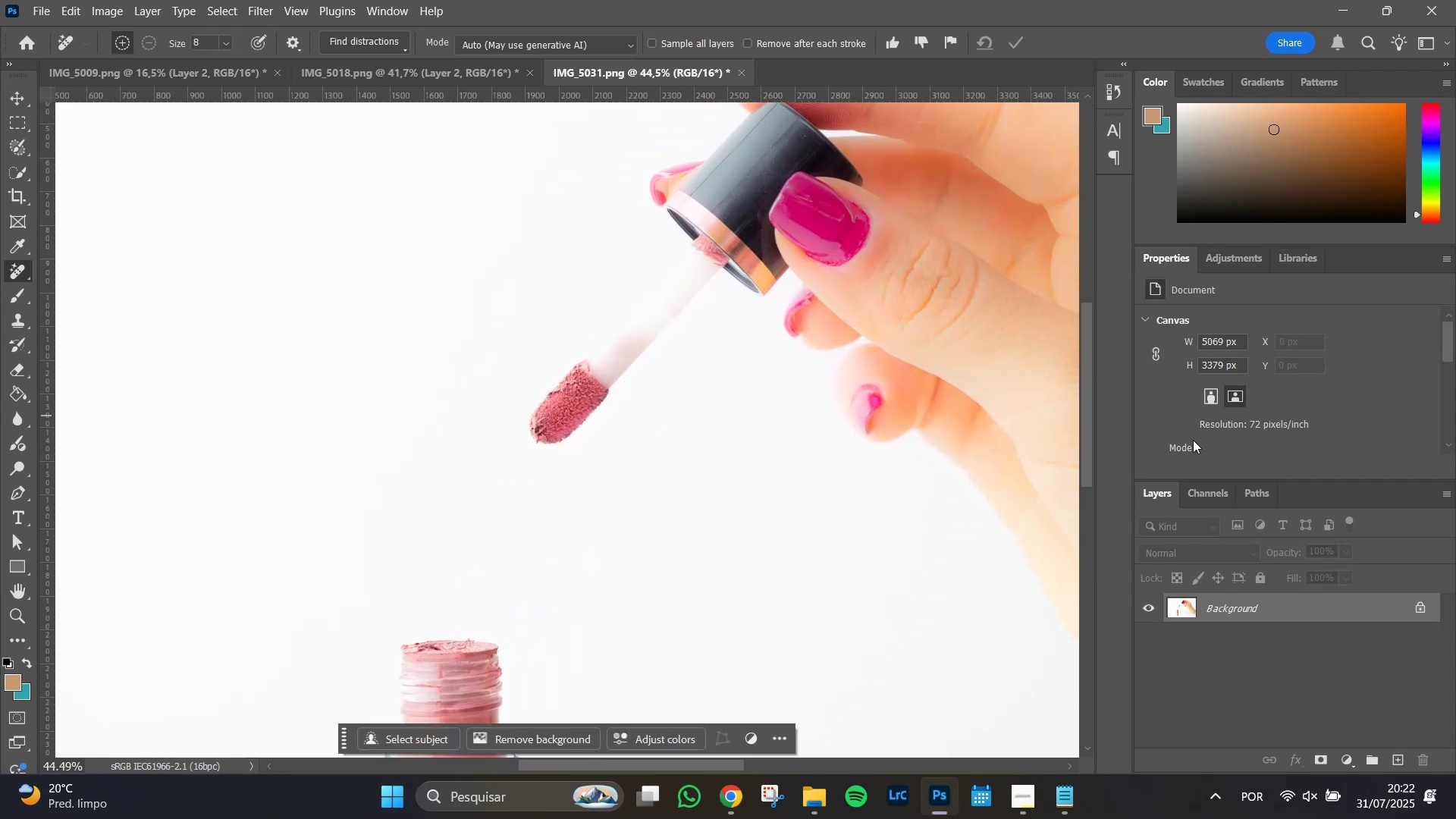 
hold_key(key=Space, duration=0.57)
 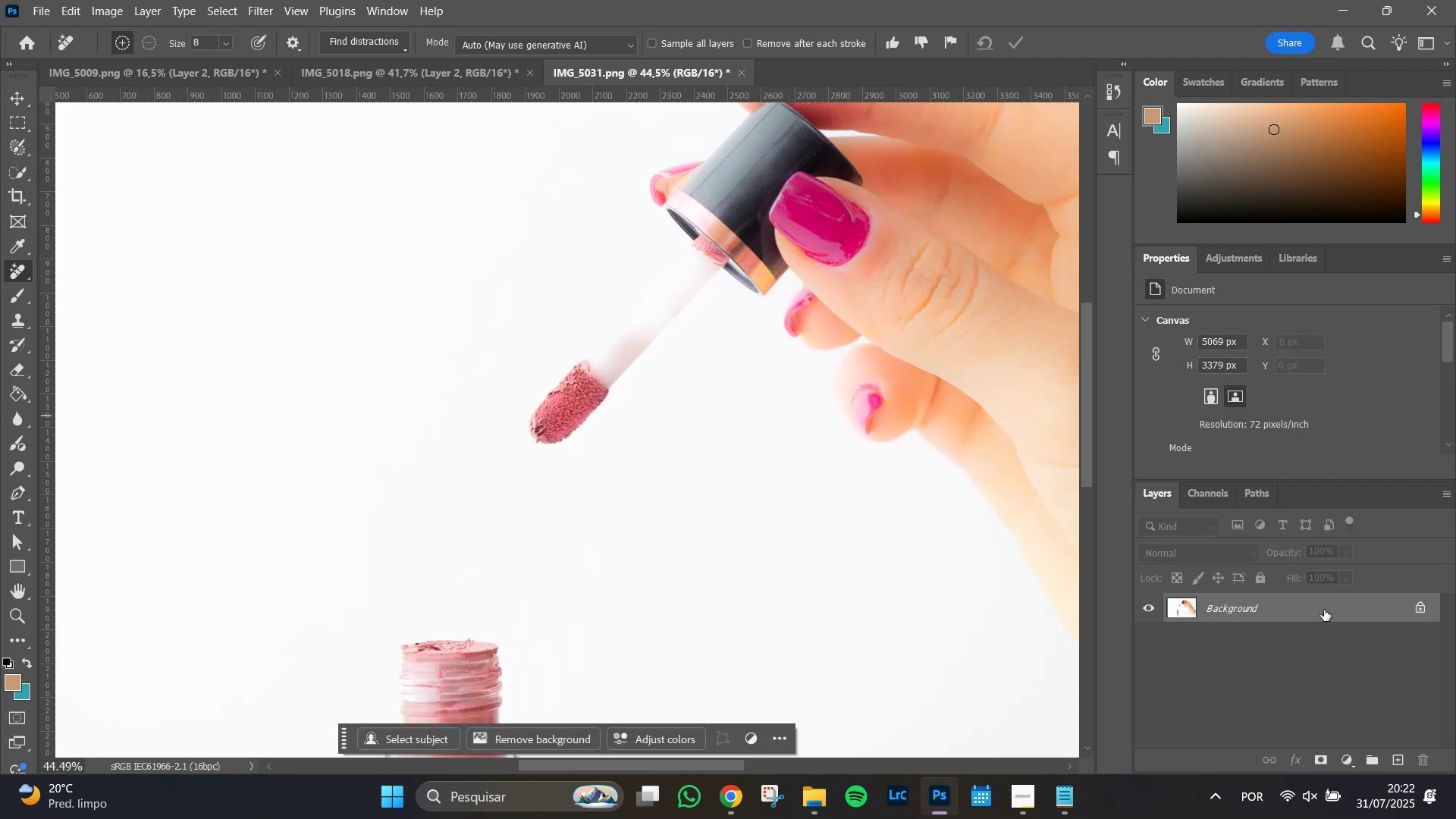 
left_click([1326, 610])
 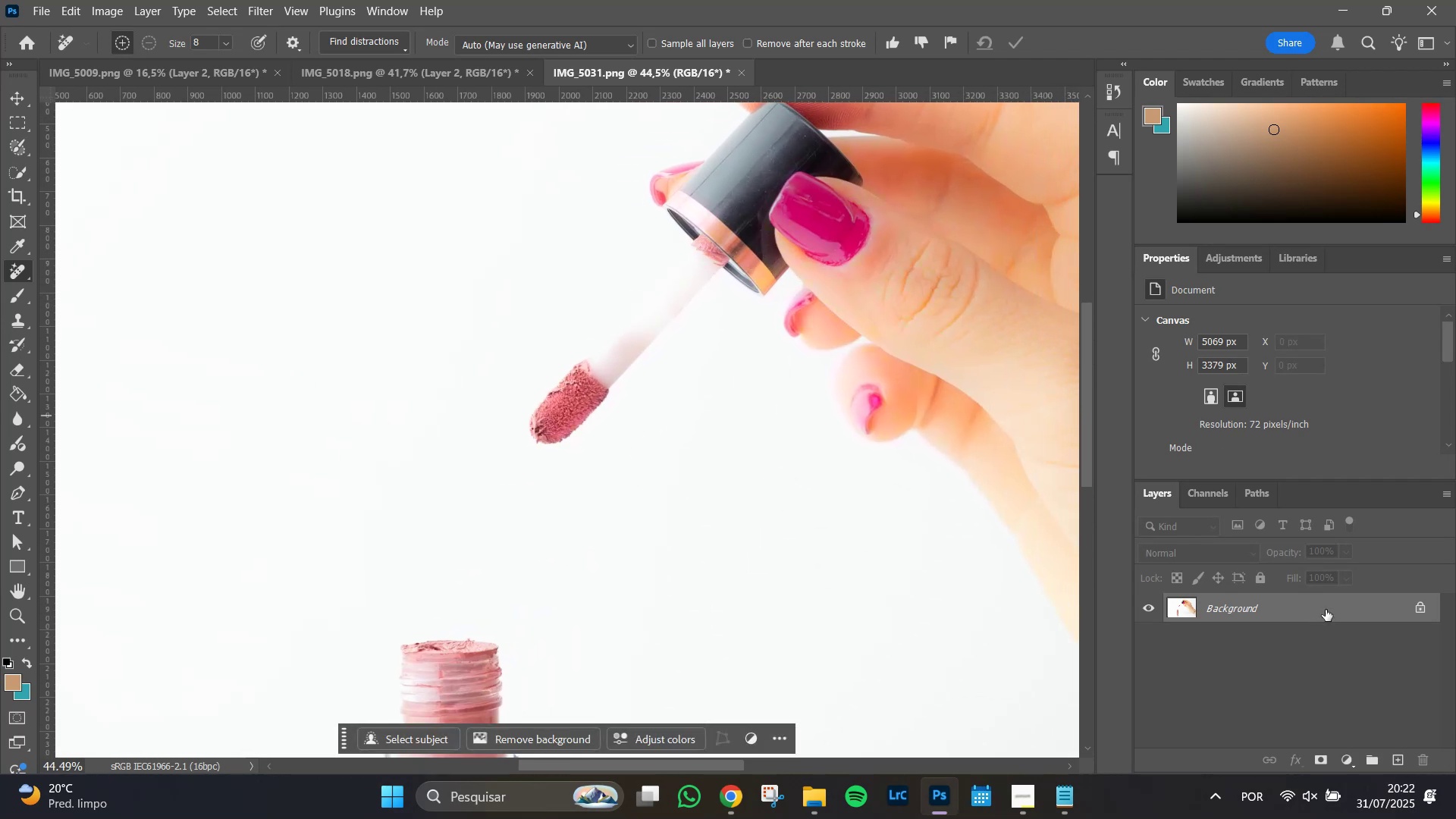 
key(Control+J)
 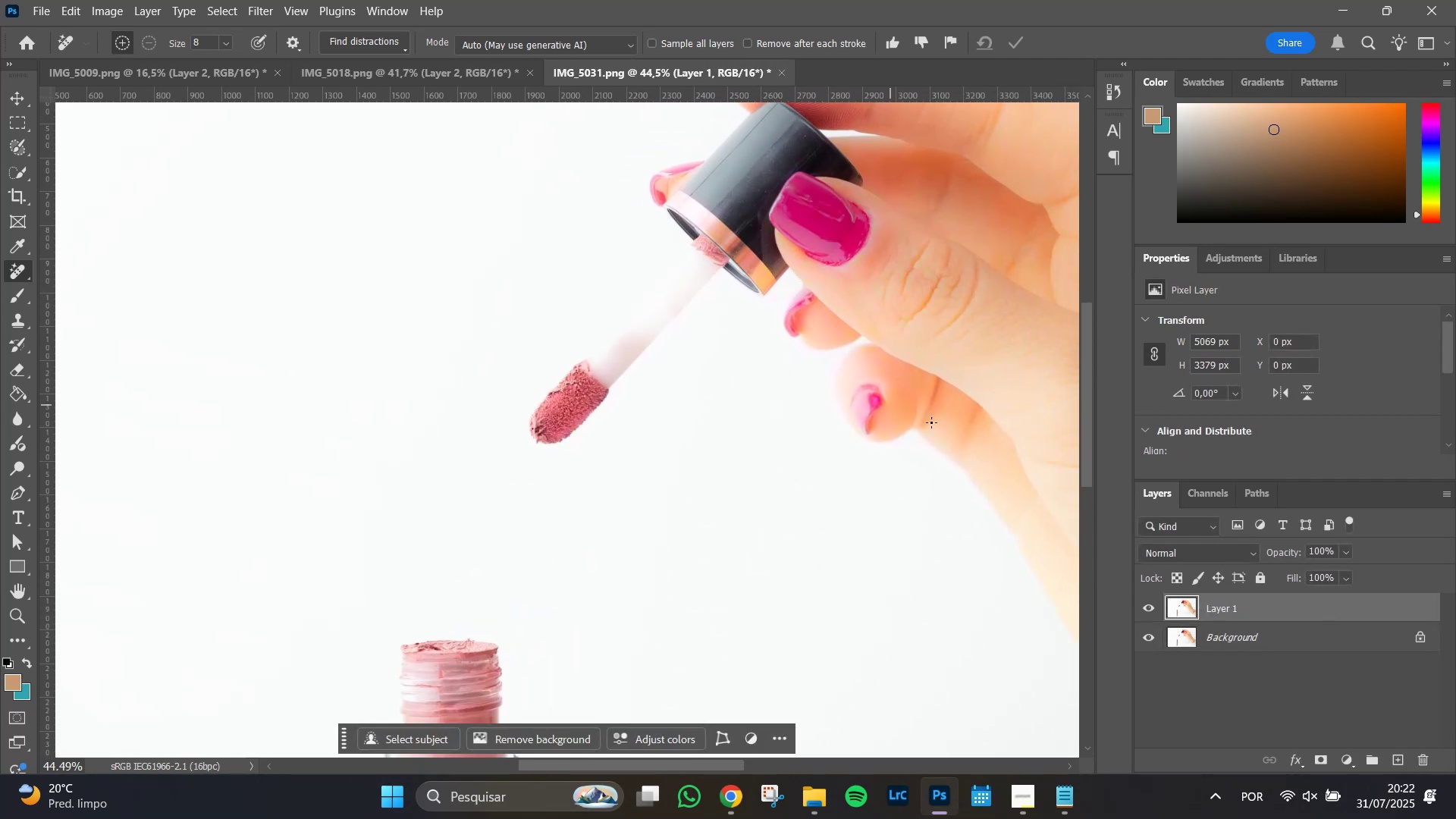 
hold_key(key=Space, duration=1.51)
 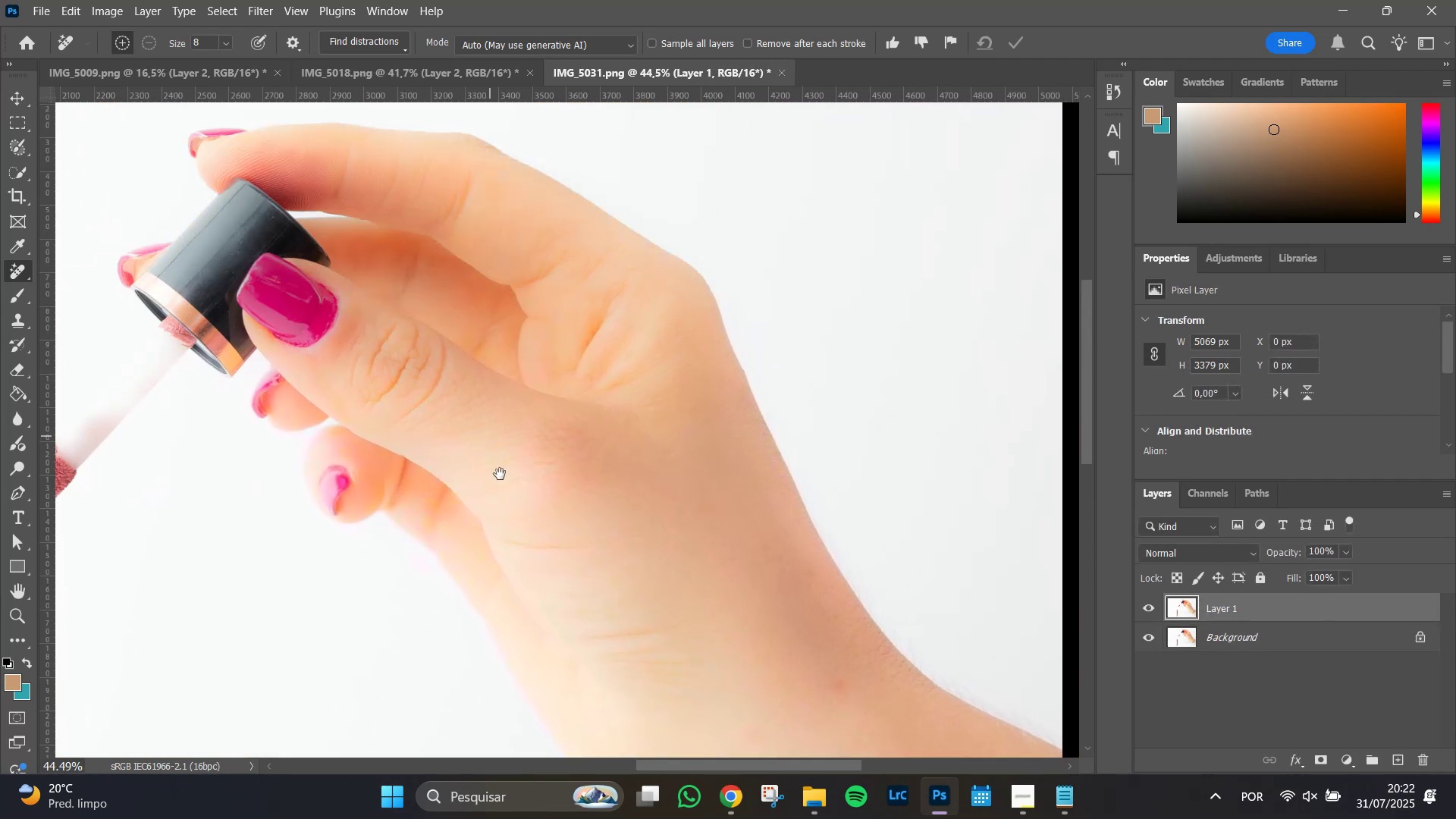 
left_click_drag(start_coordinate=[1015, 330], to_coordinate=[939, 428])
 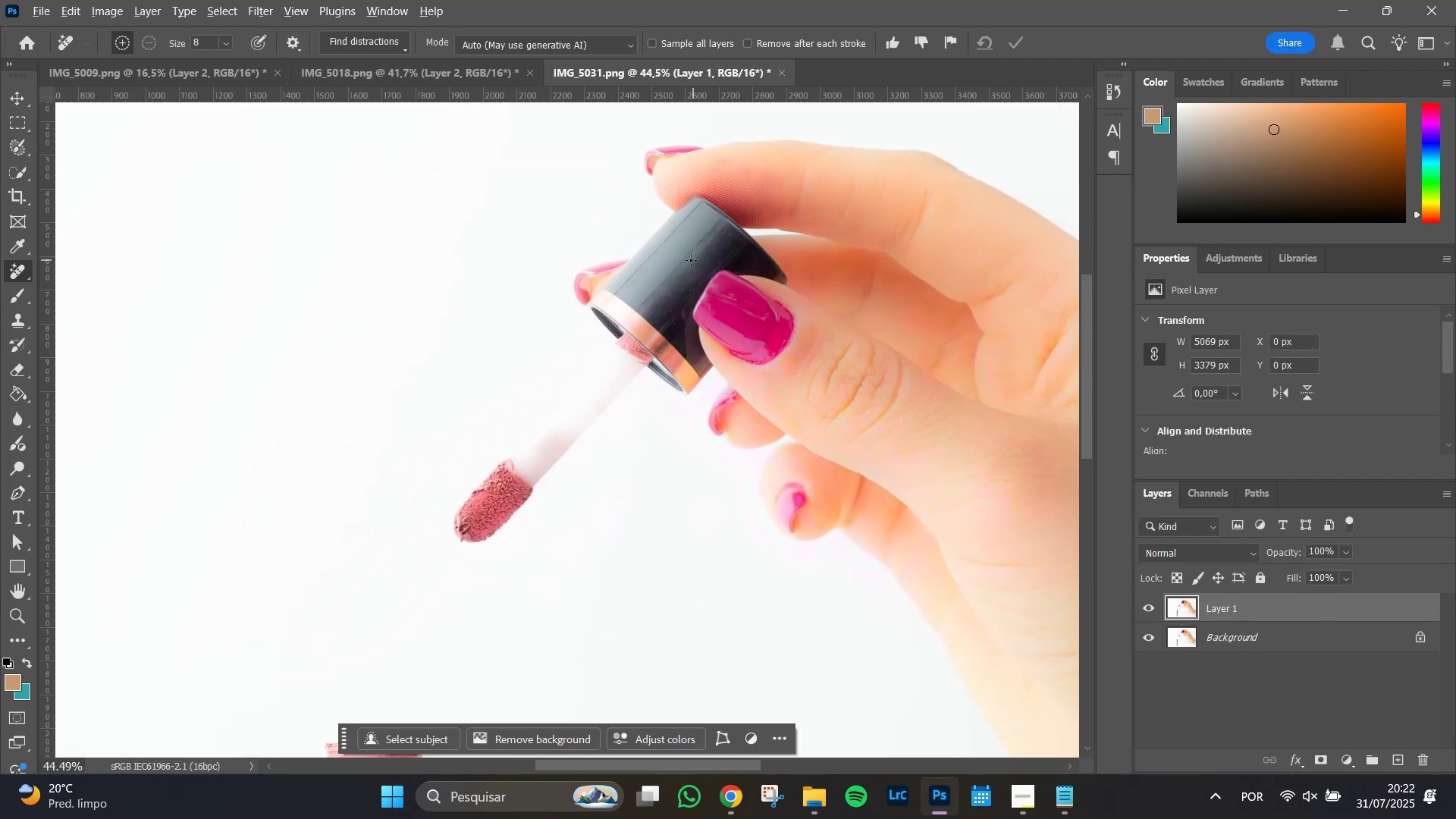 
hold_key(key=Space, duration=1.51)
 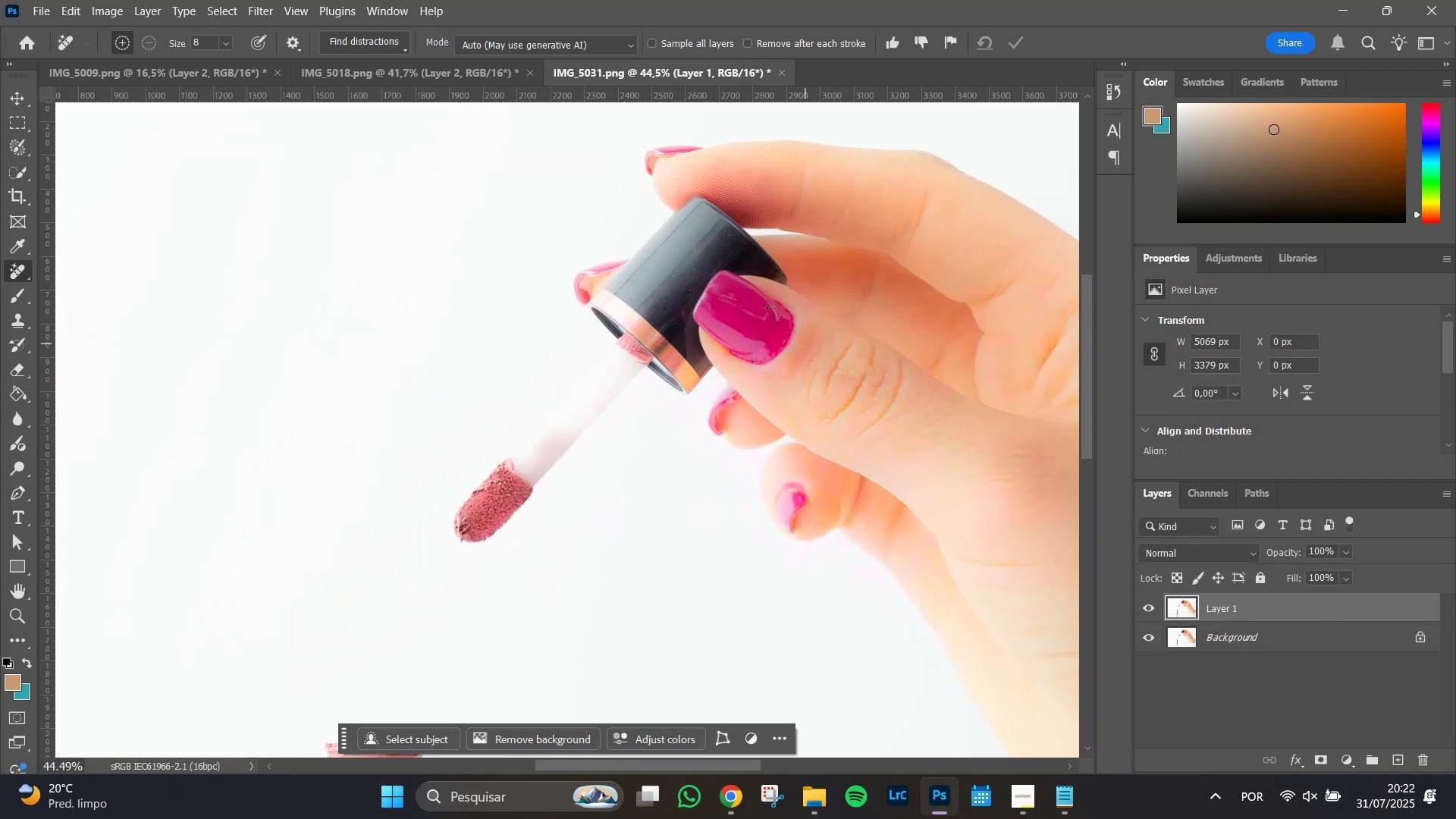 
hold_key(key=Space, duration=0.32)
 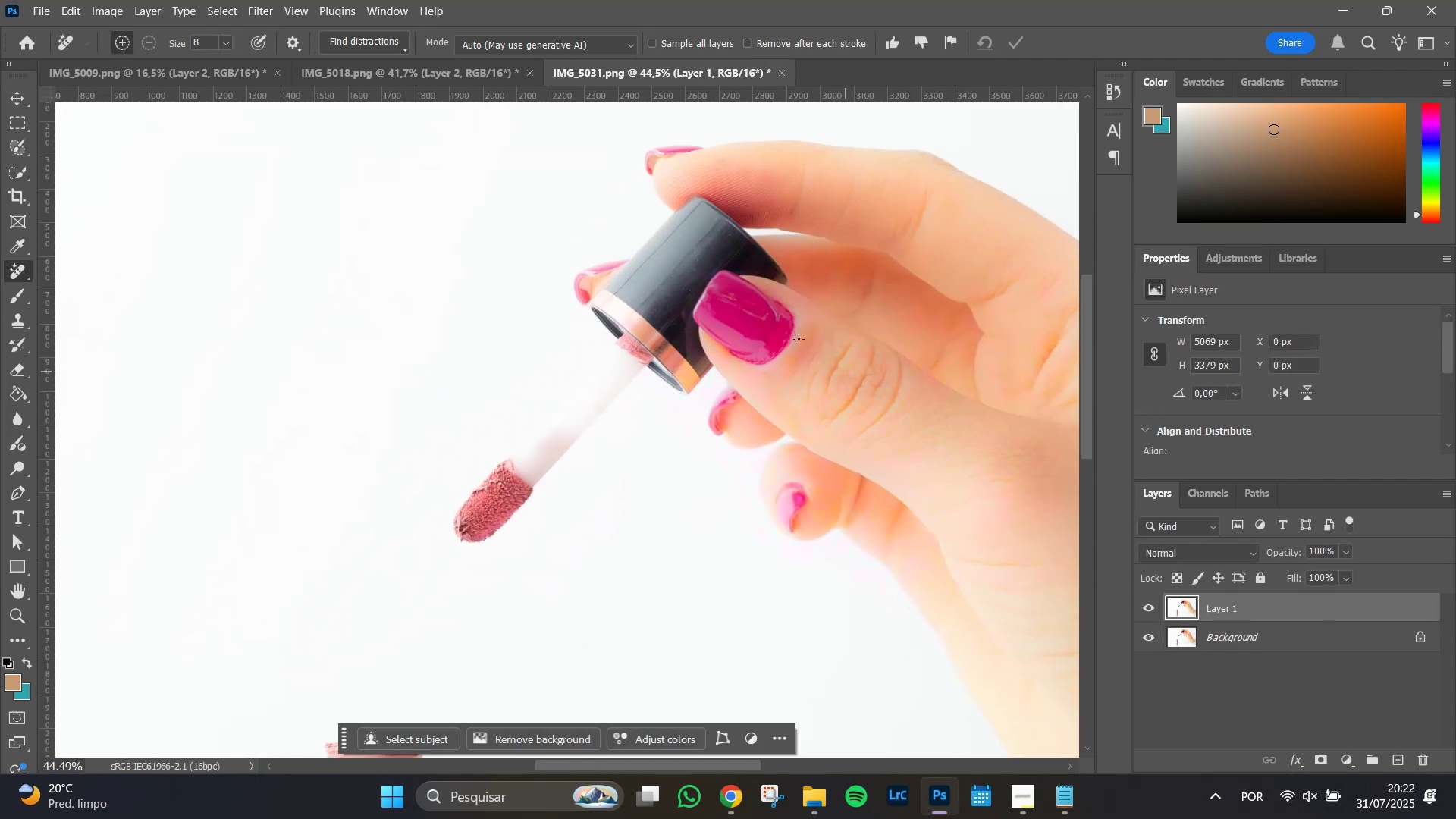 
hold_key(key=AltLeft, duration=1.13)
scroll: coordinate [689, 261], scroll_direction: up, amount: 13.0
 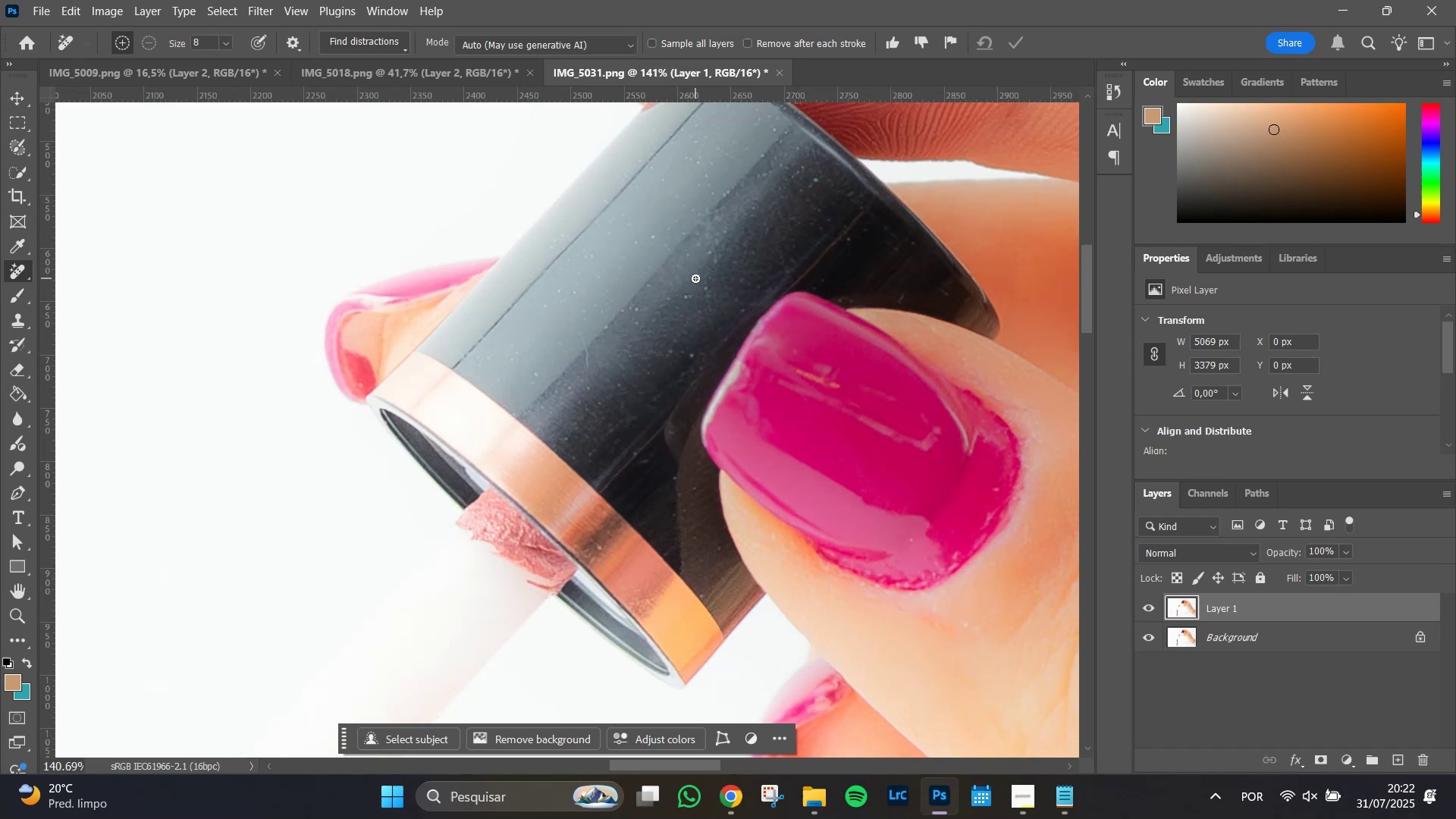 
hold_key(key=Space, duration=0.73)
 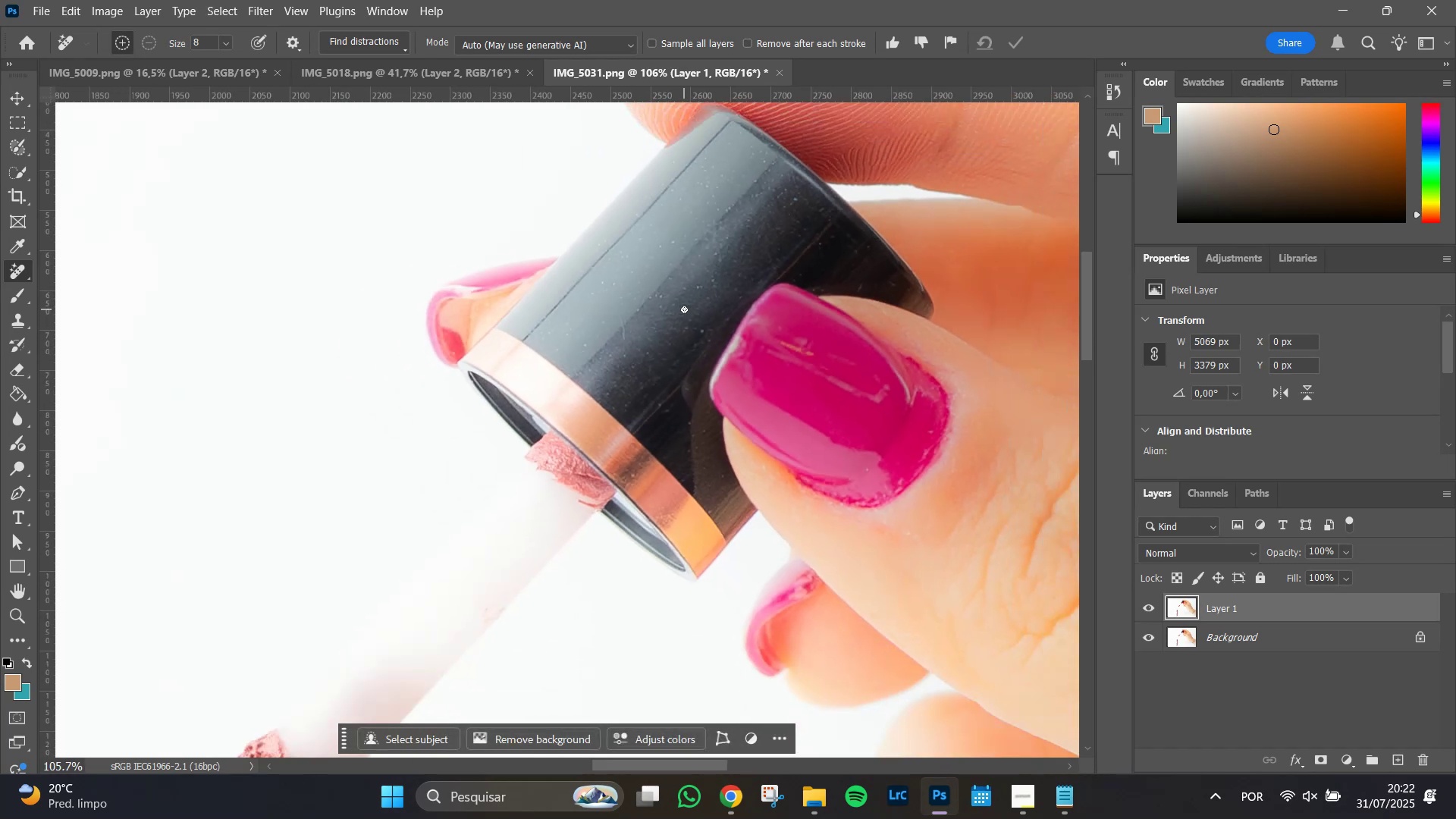 
left_click_drag(start_coordinate=[668, 327], to_coordinate=[684, 309])
 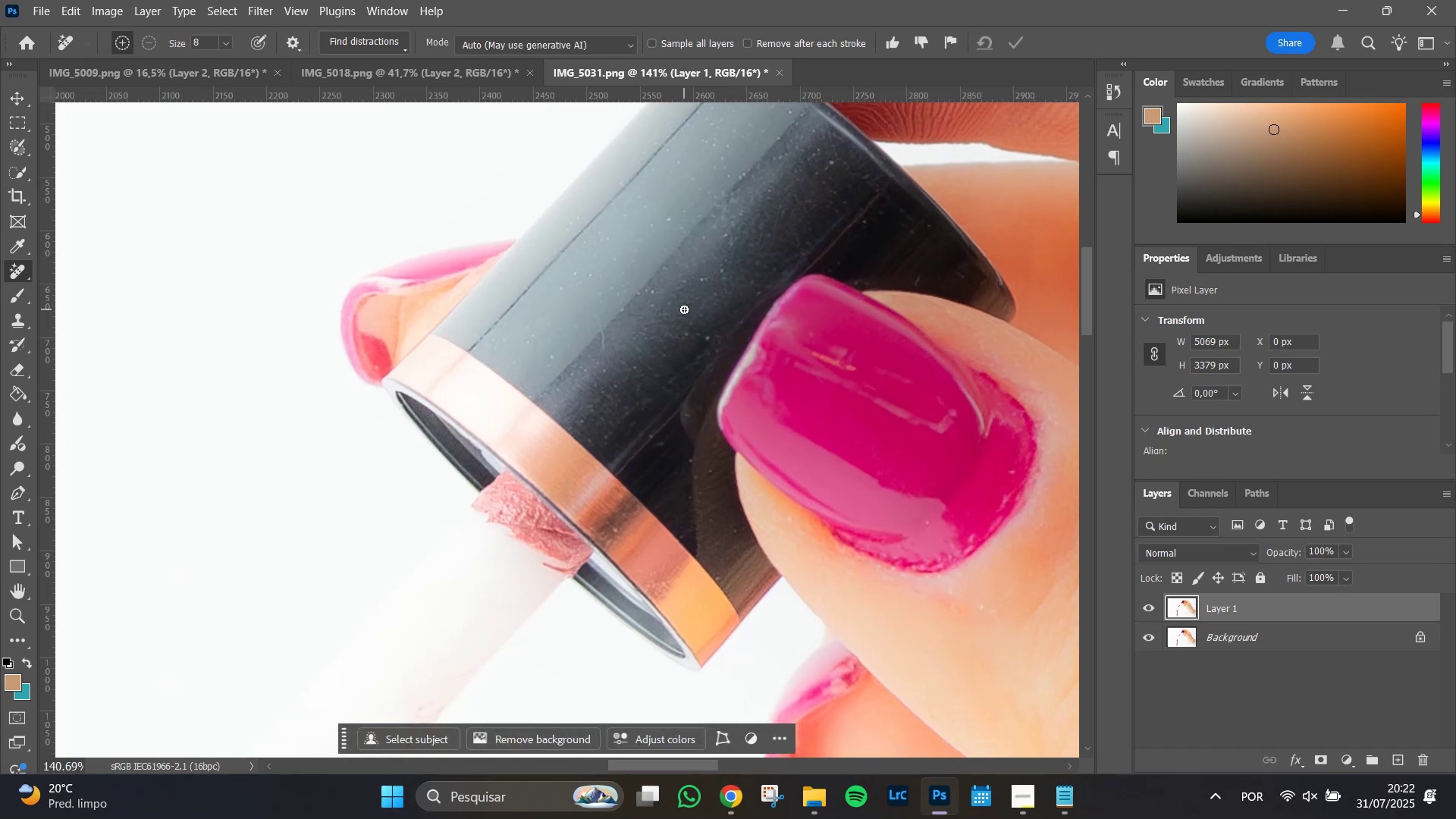 
hold_key(key=AltLeft, duration=0.61)
scroll: coordinate [684, 309], scroll_direction: down, amount: 4.0
 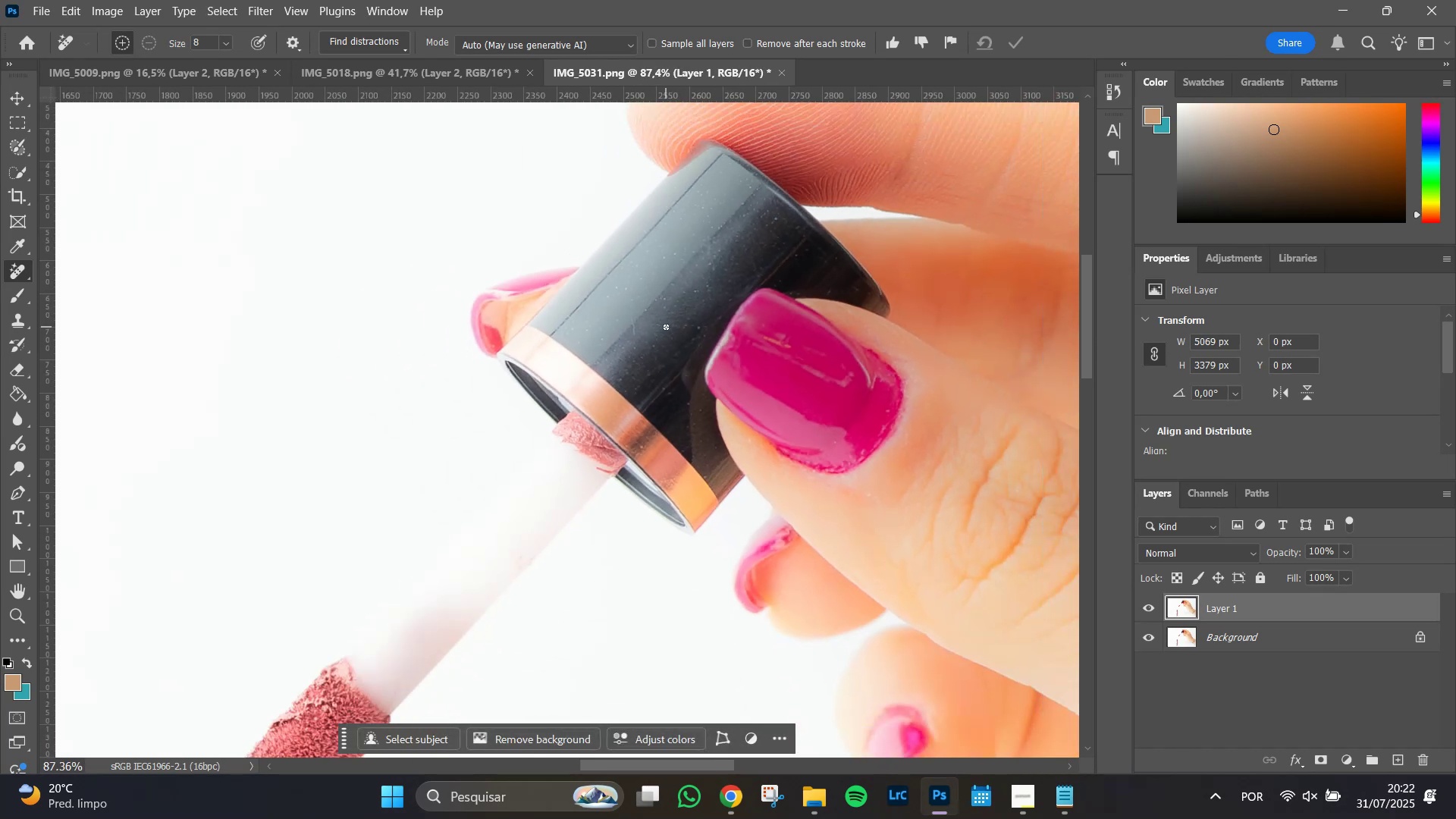 
left_click([20, 172])
 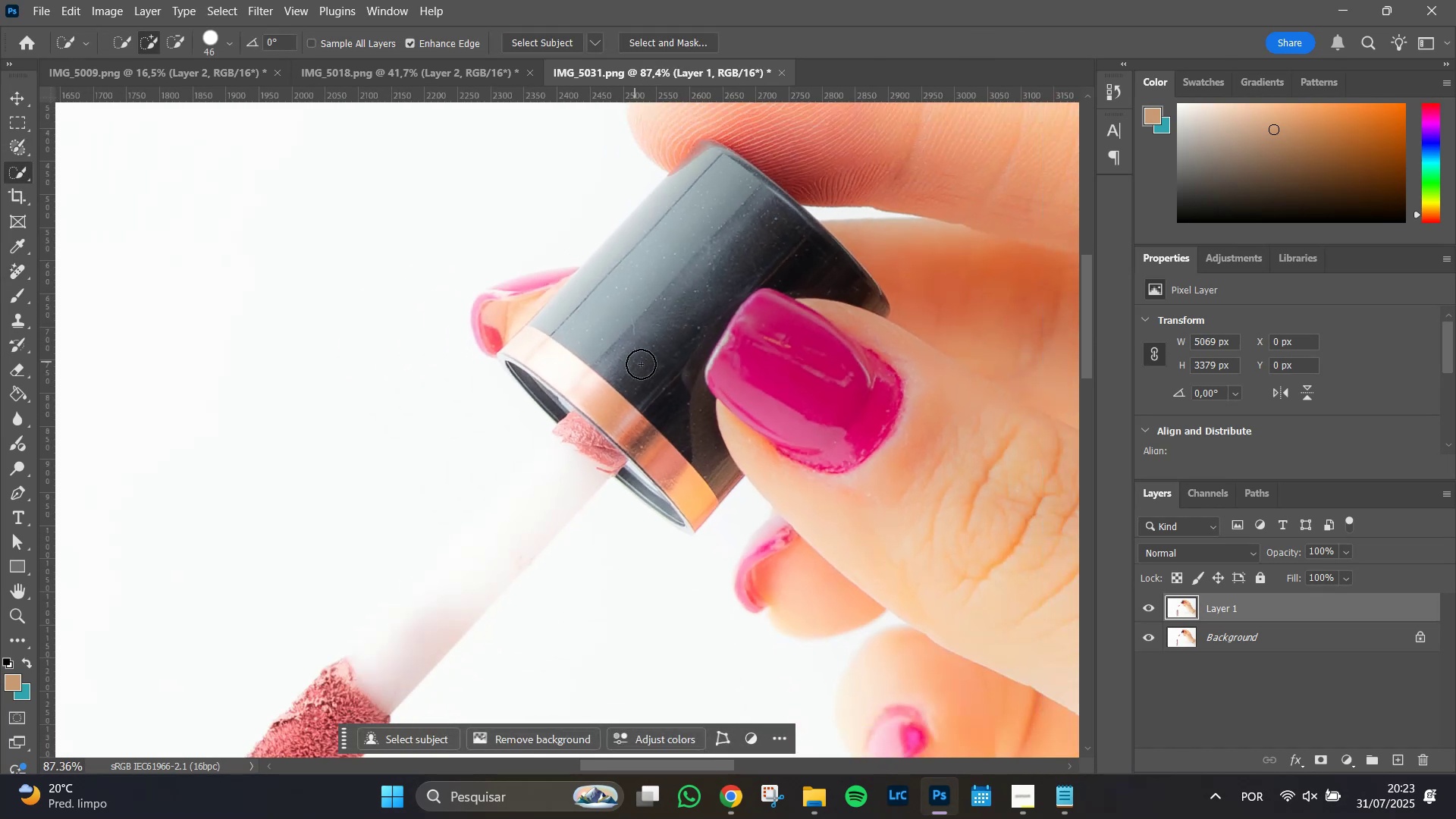 
hold_key(key=AltLeft, duration=0.43)
 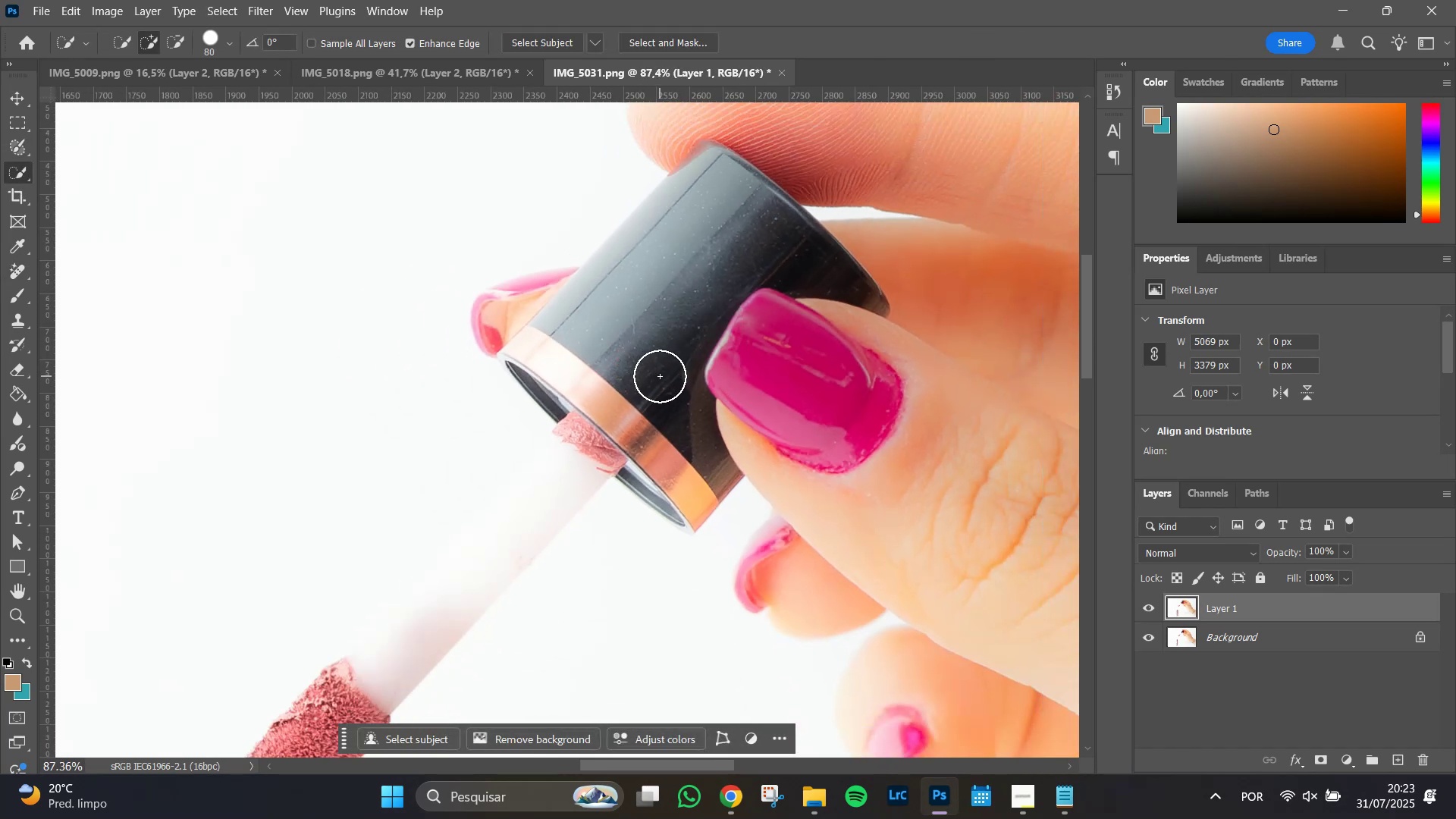 
left_click_drag(start_coordinate=[660, 376], to_coordinate=[664, 303])
 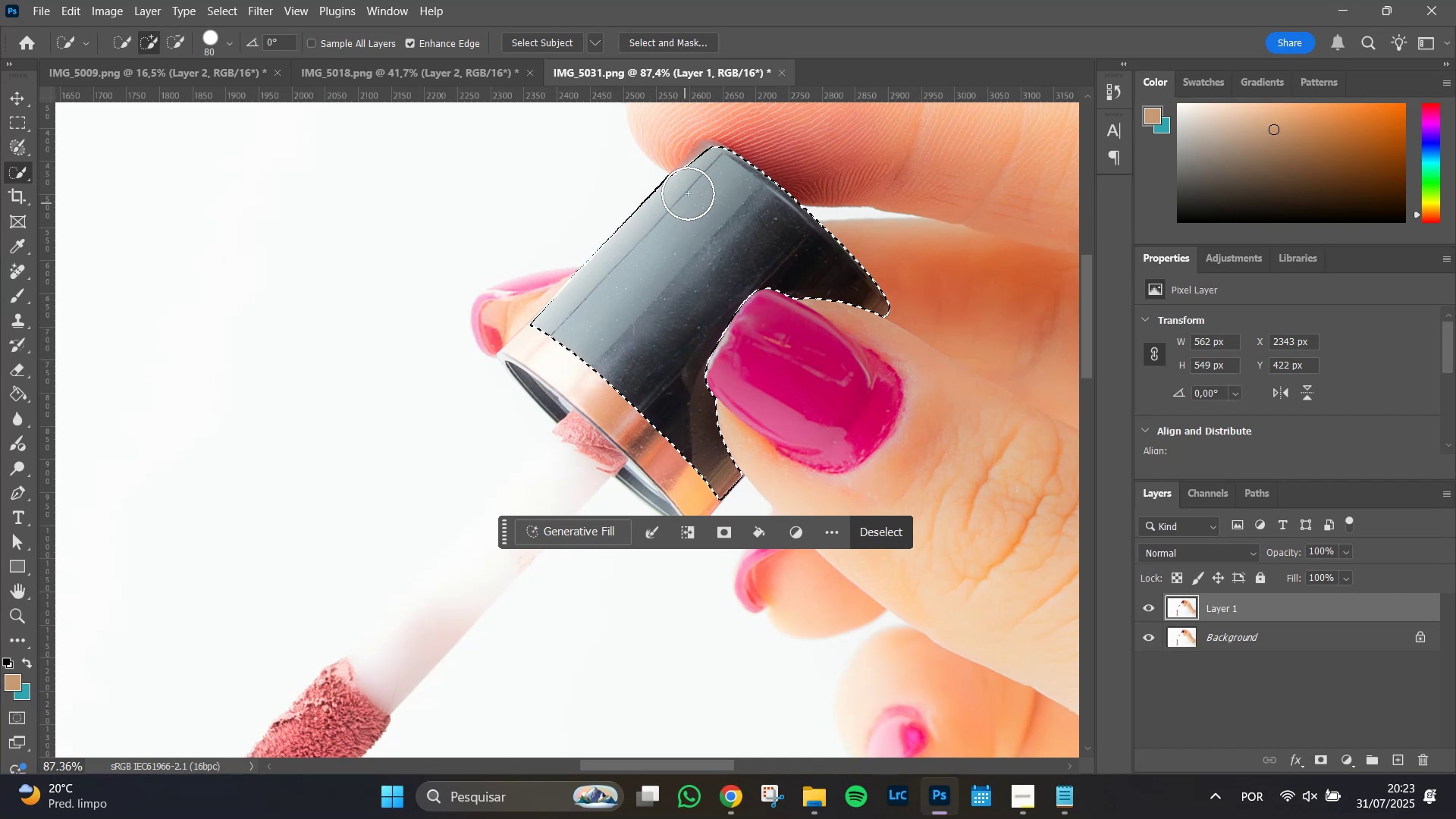 
left_click([708, 178])
 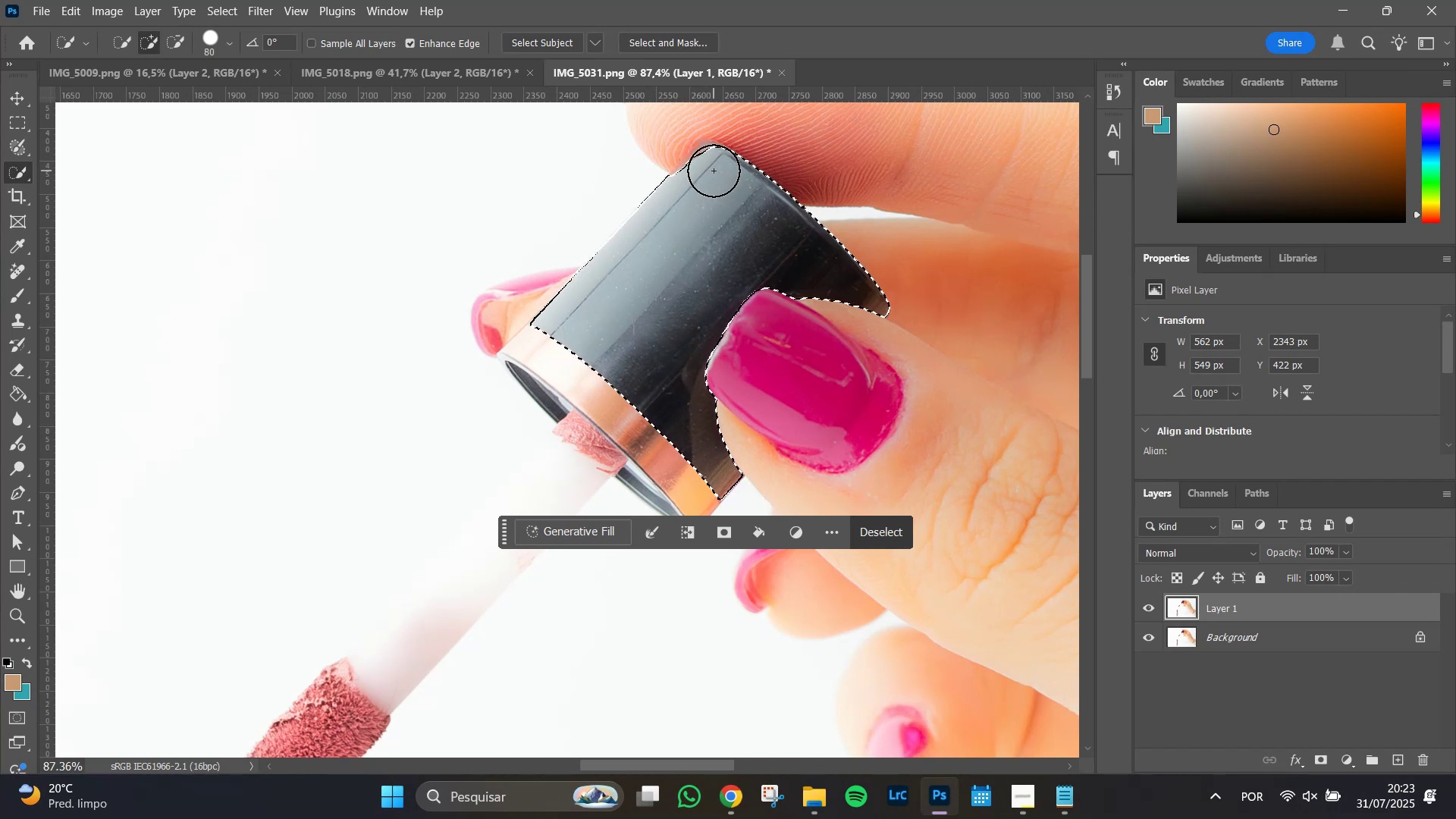 
left_click([714, 171])
 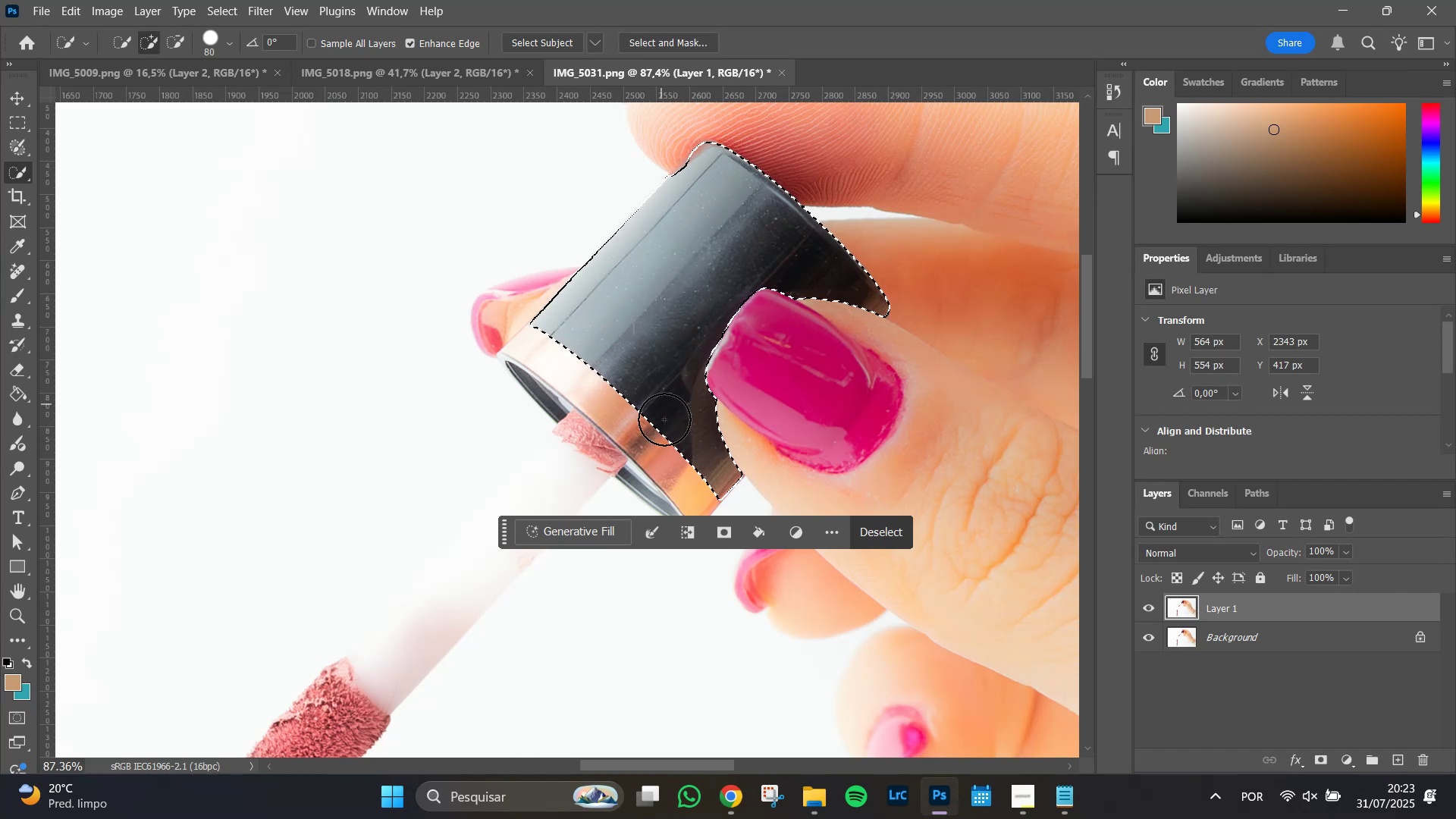 
hold_key(key=Space, duration=0.88)
 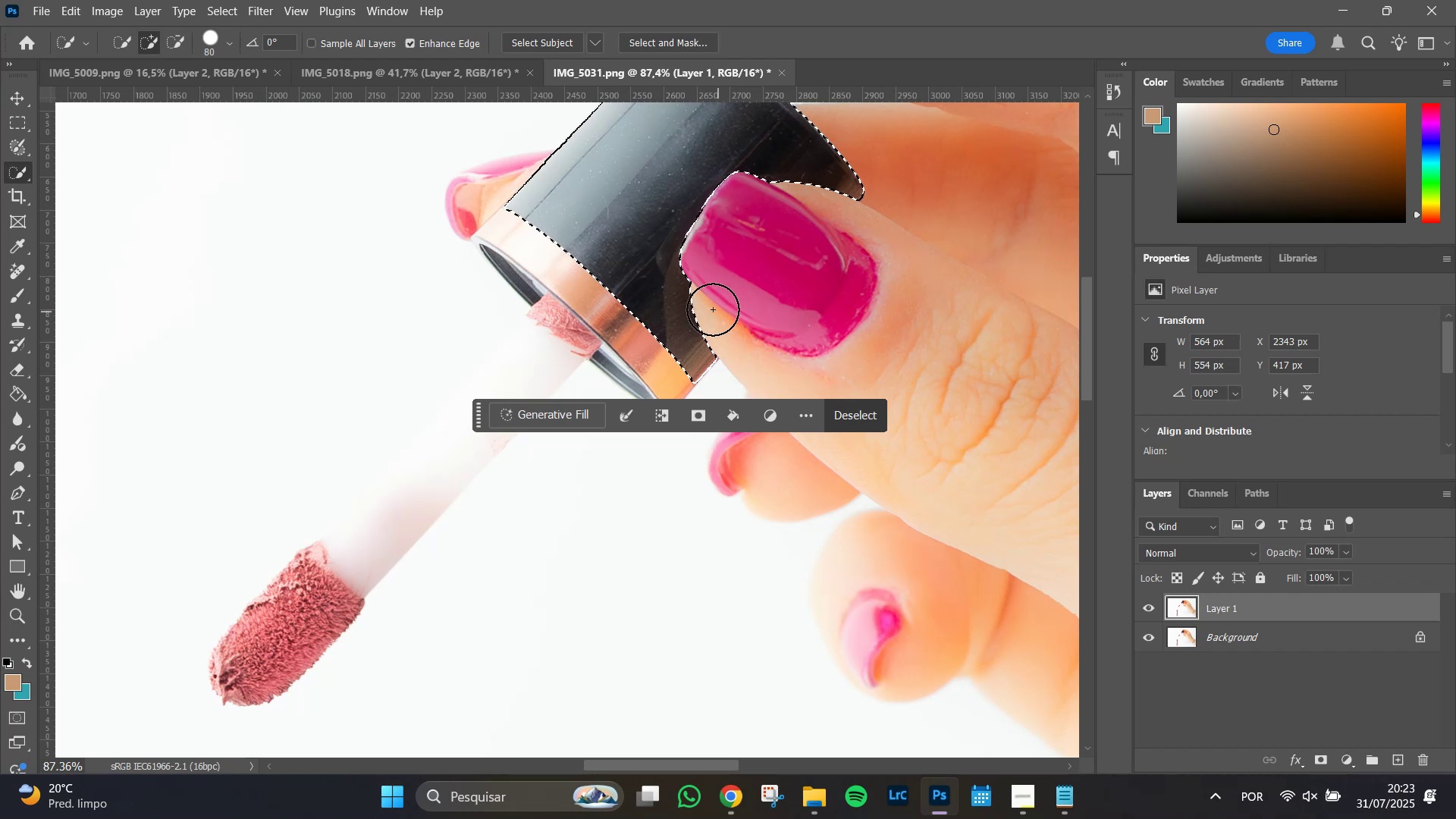 
left_click_drag(start_coordinate=[681, 347], to_coordinate=[655, 230])
 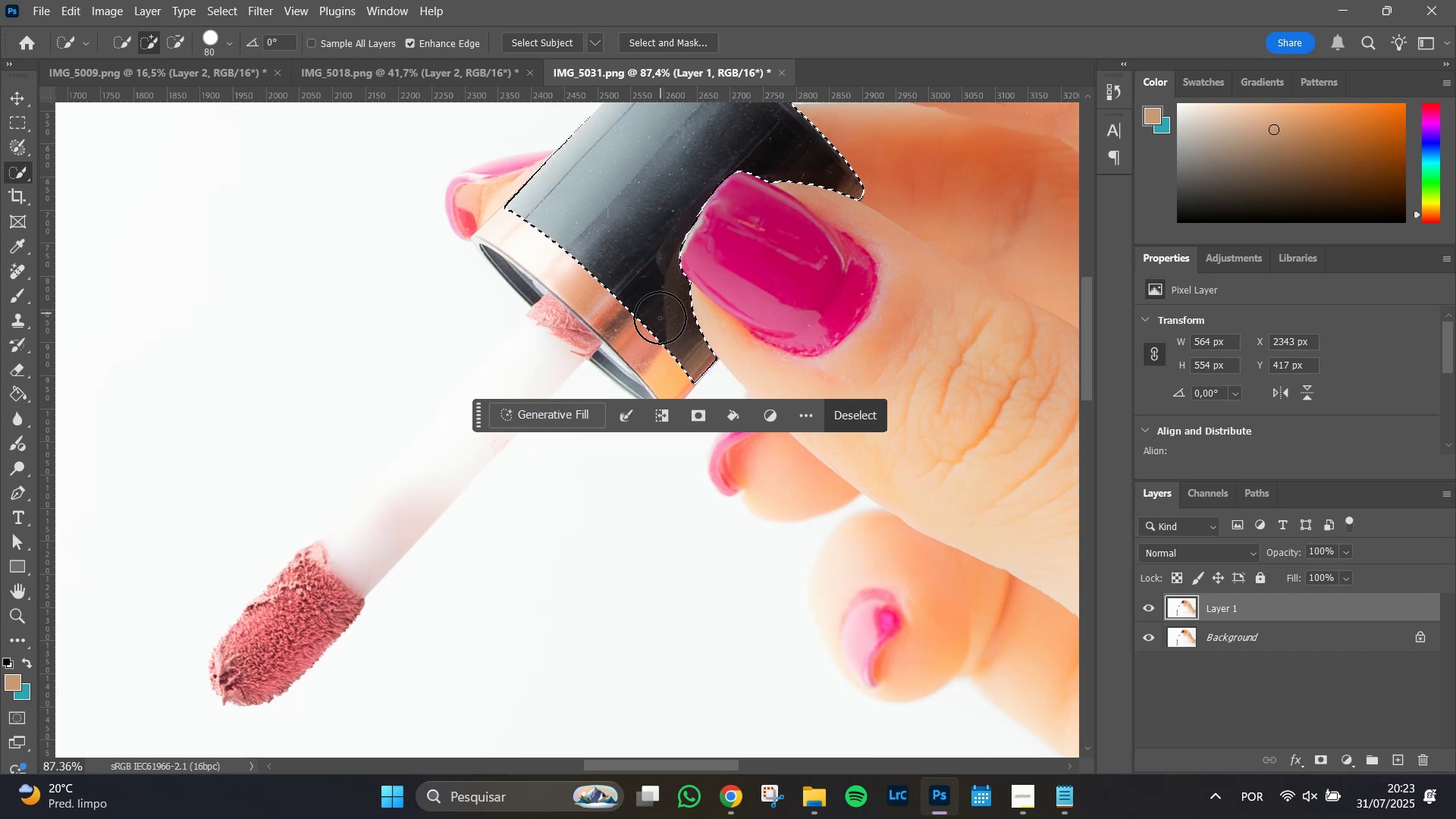 
hold_key(key=AltLeft, duration=0.85)
scroll: coordinate [646, 341], scroll_direction: up, amount: 8.0
 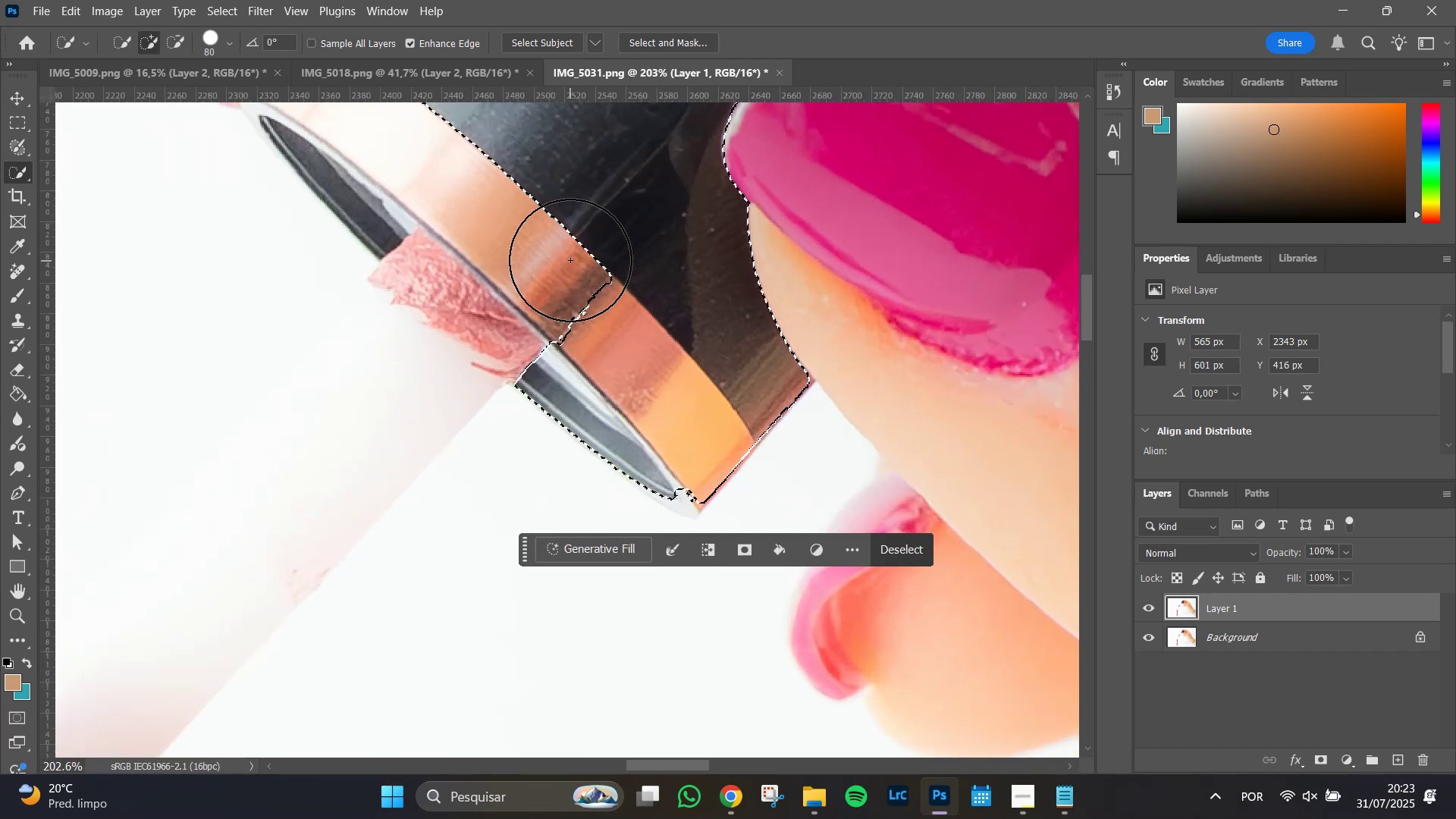 
hold_key(key=Space, duration=1.11)
 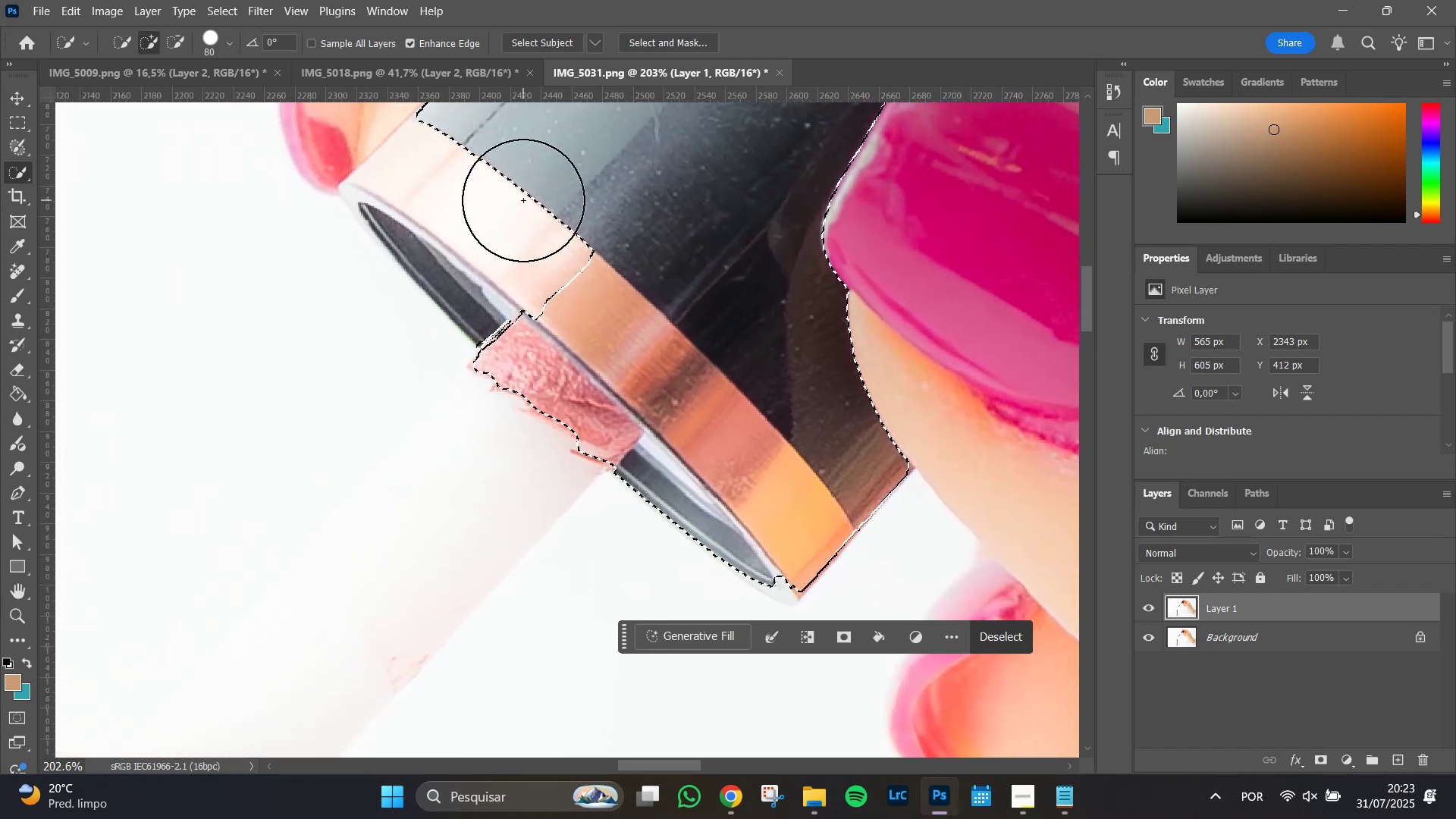 
left_click_drag(start_coordinate=[629, 216], to_coordinate=[729, 303])
 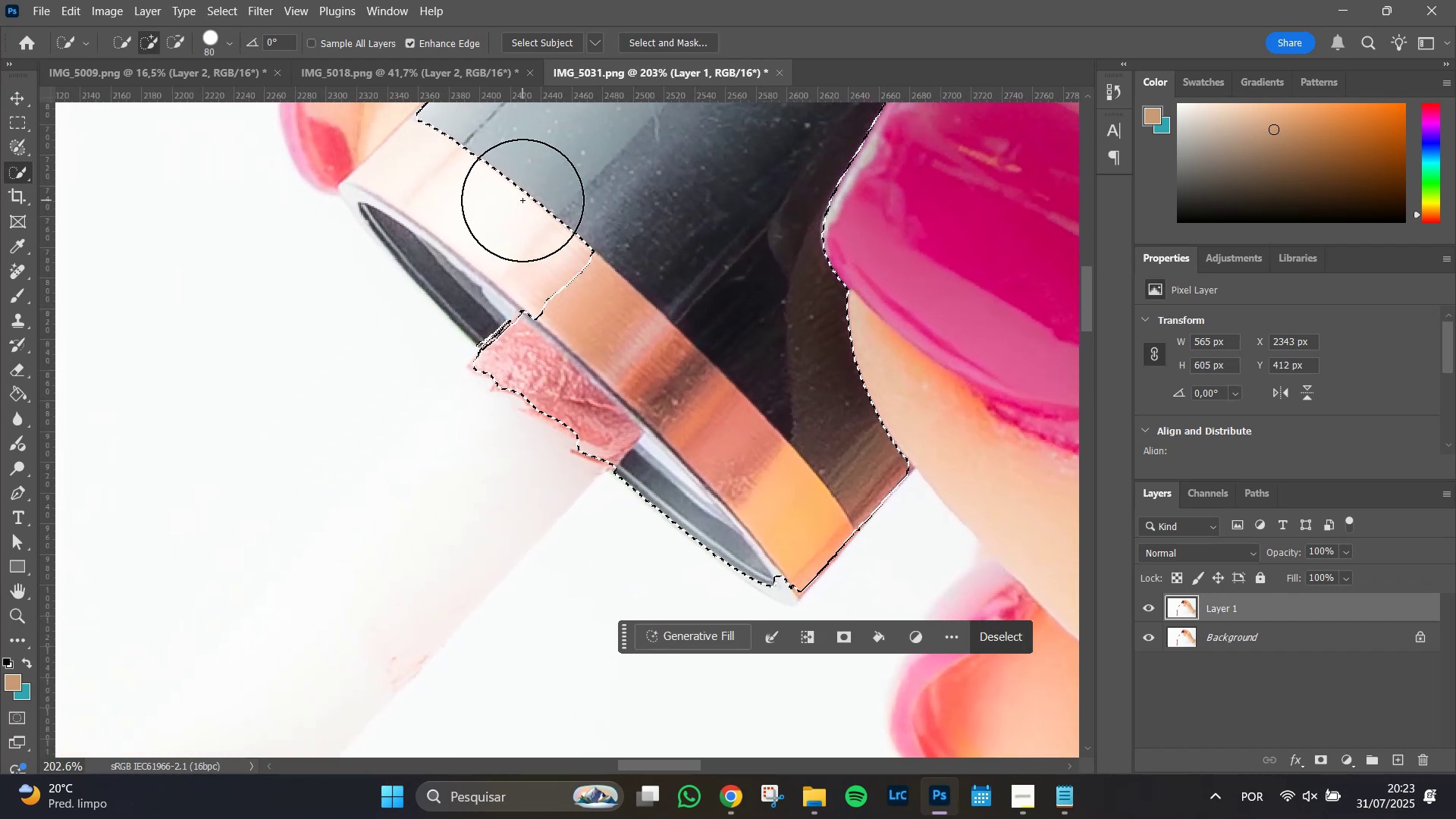 
left_click([523, 200])
 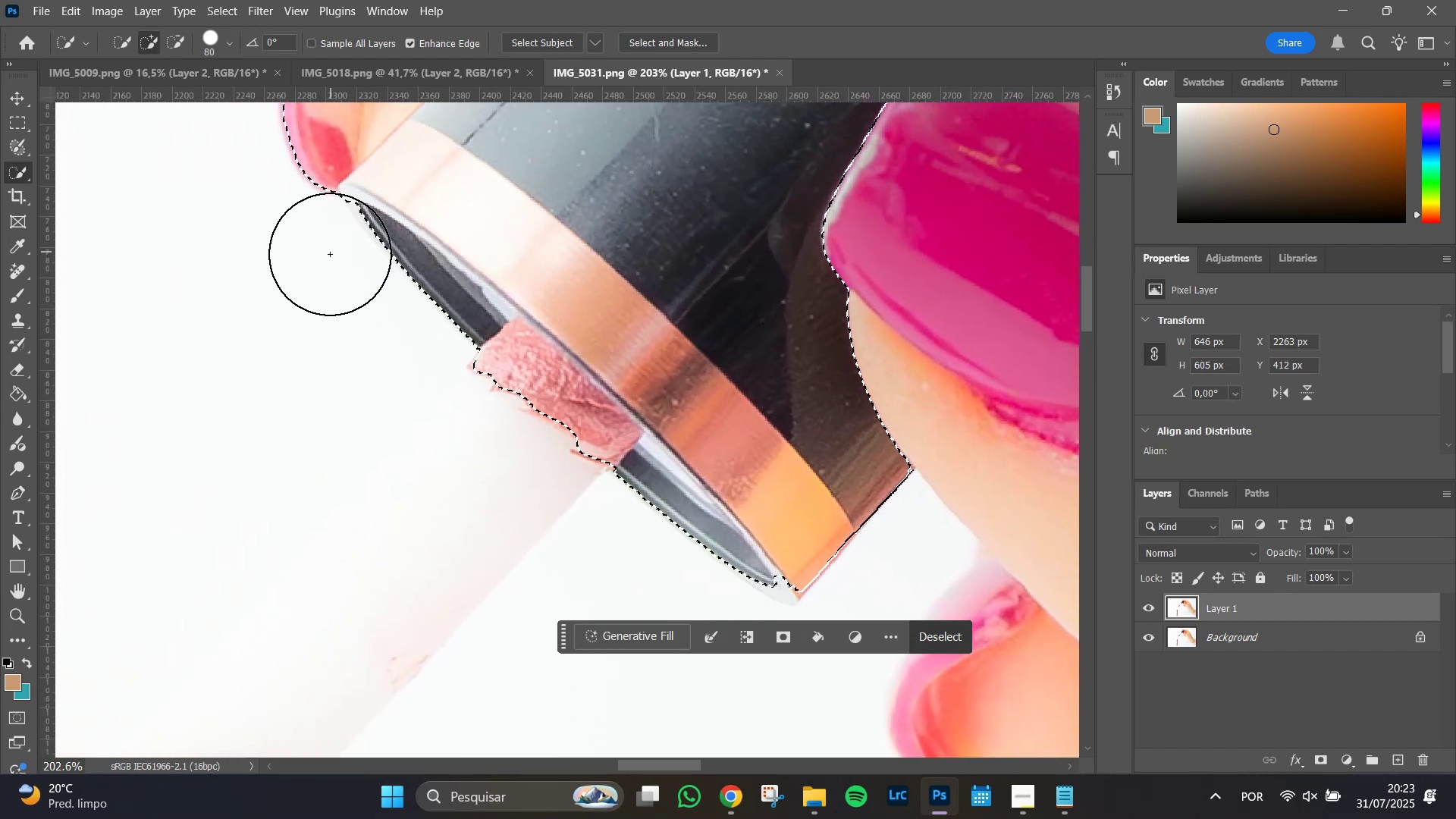 
hold_key(key=AltLeft, duration=1.51)
scroll: coordinate [482, 290], scroll_direction: down, amount: 10.0
 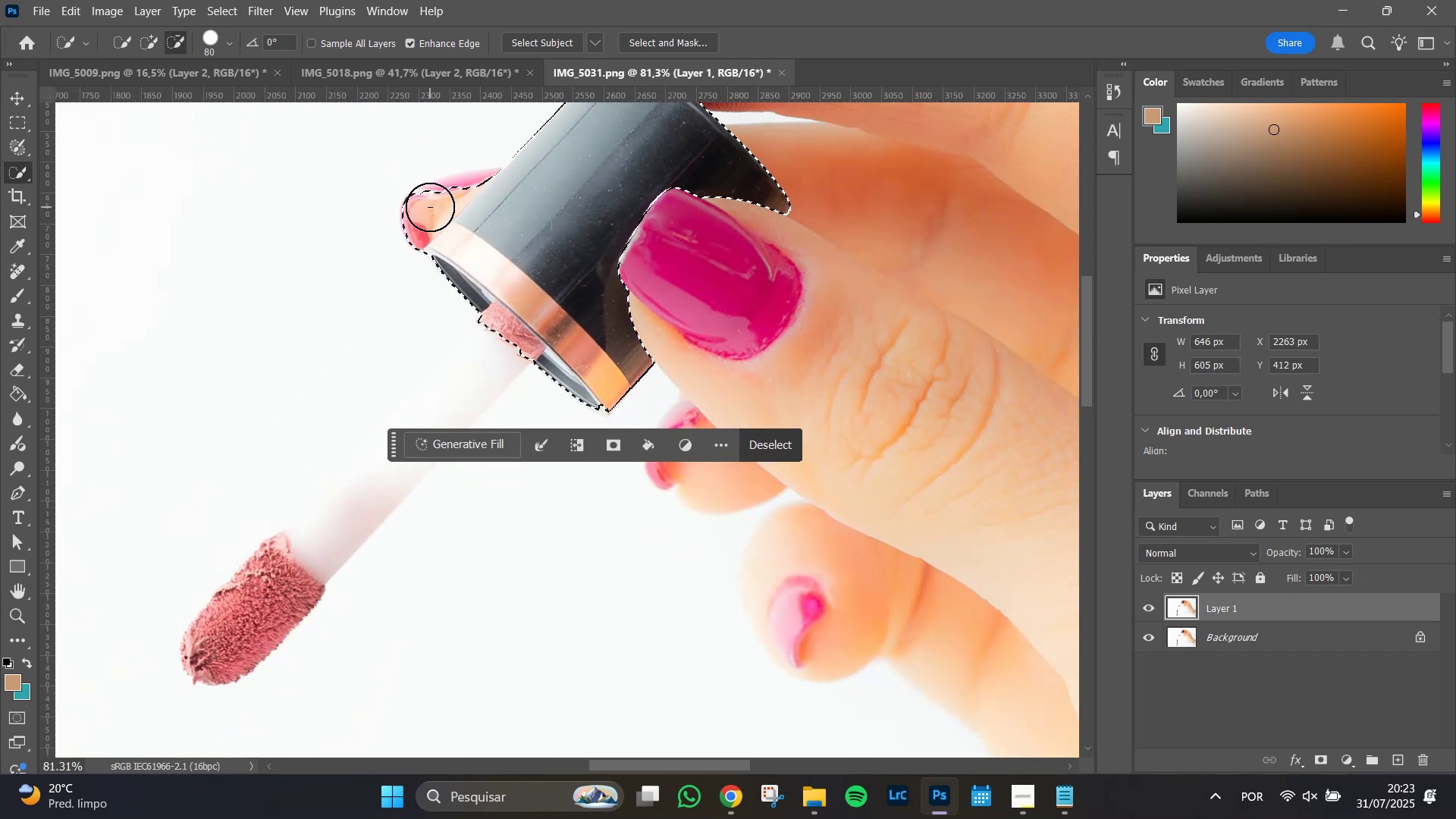 
left_click([424, 212])
 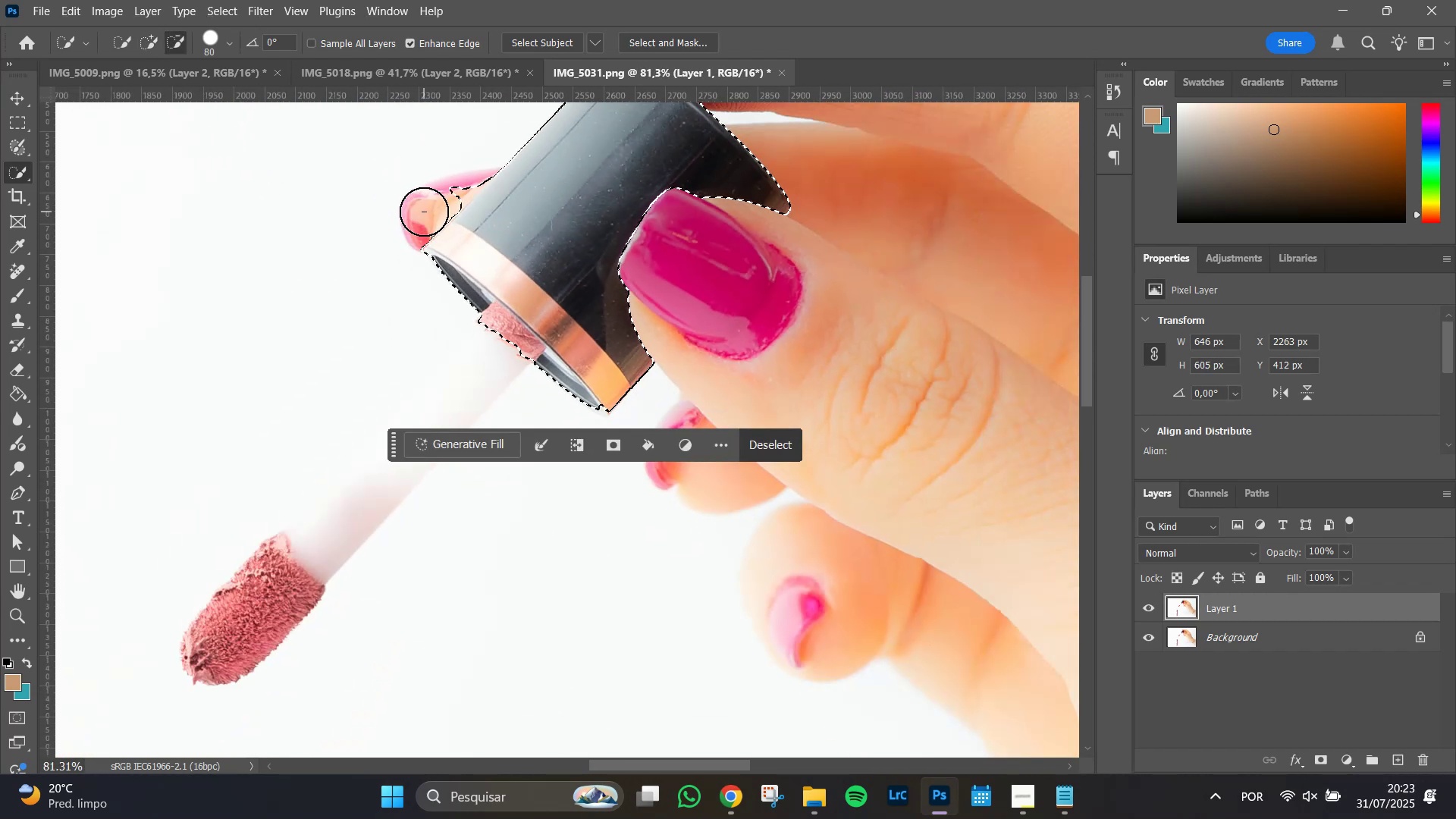 
hold_key(key=AltLeft, duration=1.51)
 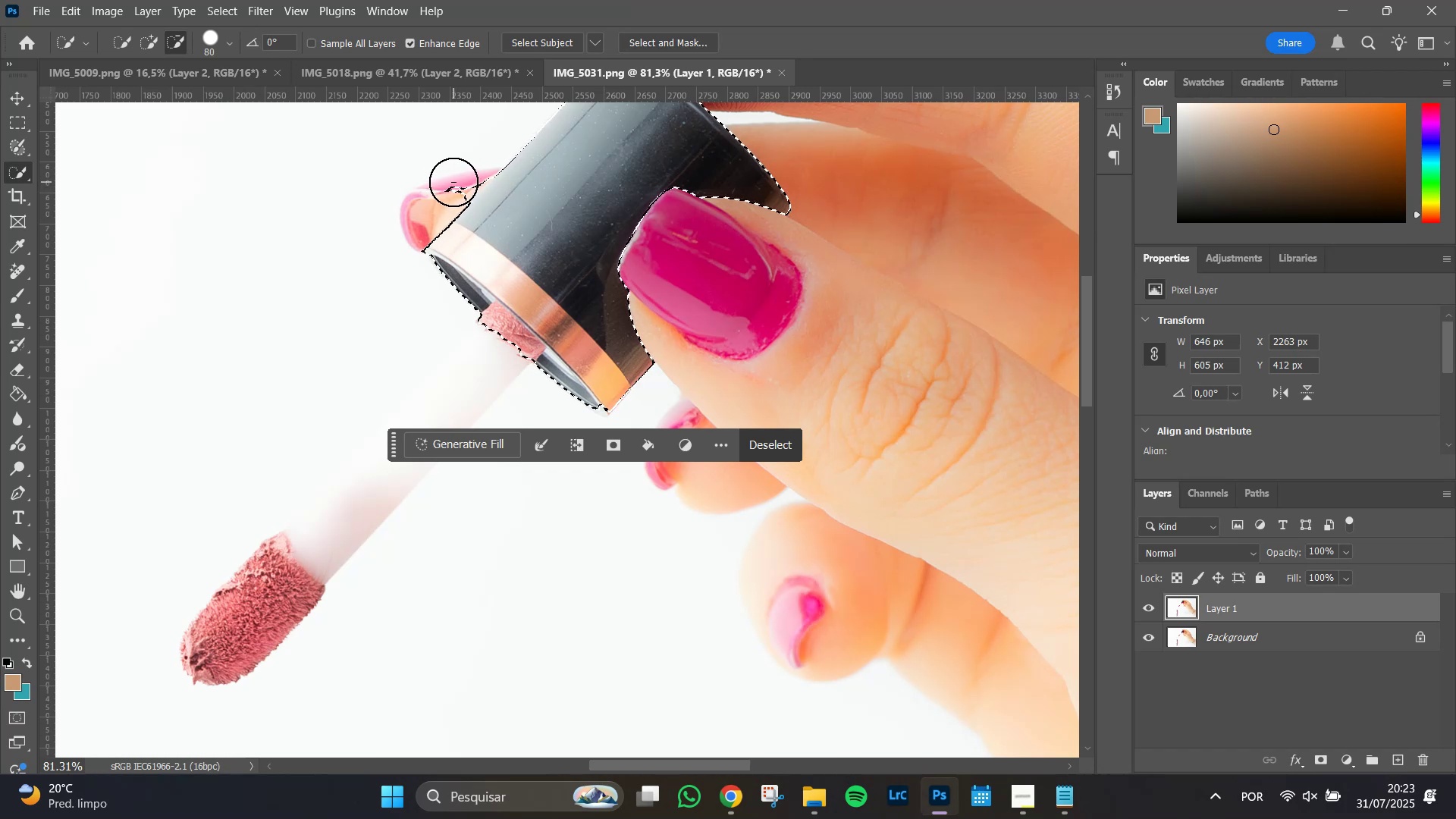 
hold_key(key=AltLeft, duration=1.51)
left_click([453, 183])
 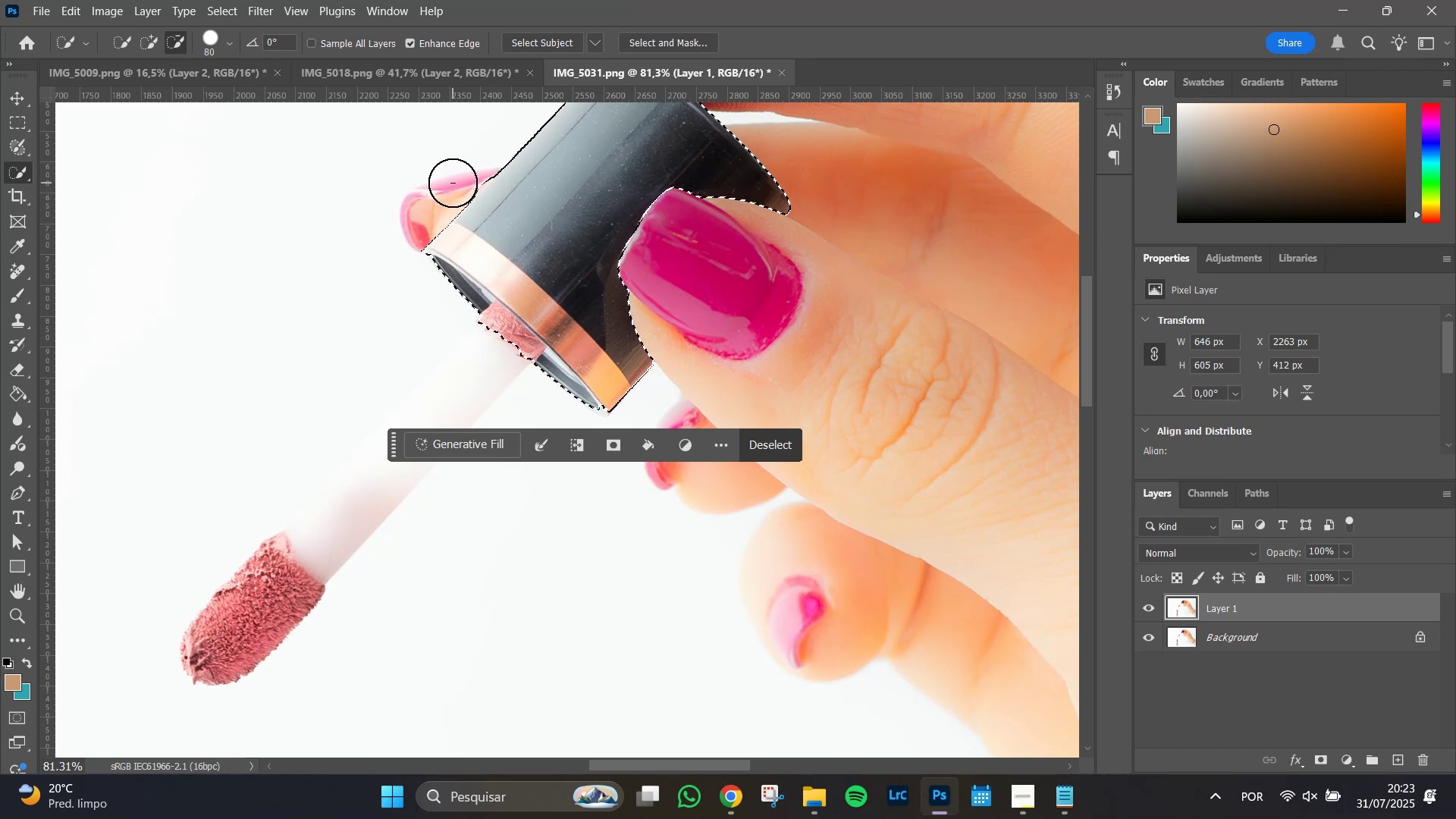 
hold_key(key=AltLeft, duration=1.51)
 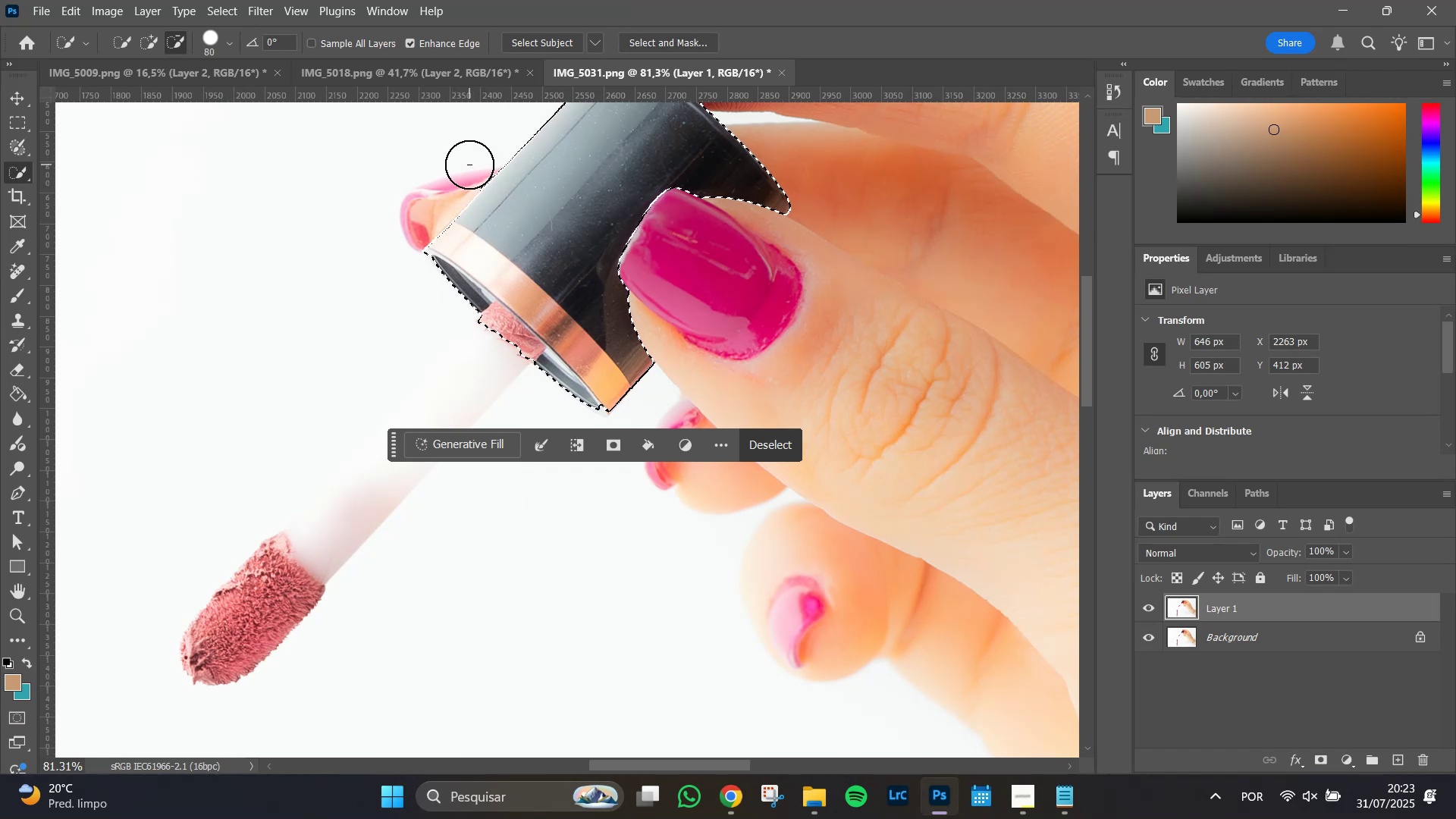 
hold_key(key=AltLeft, duration=1.51)
left_click([469, 165])
 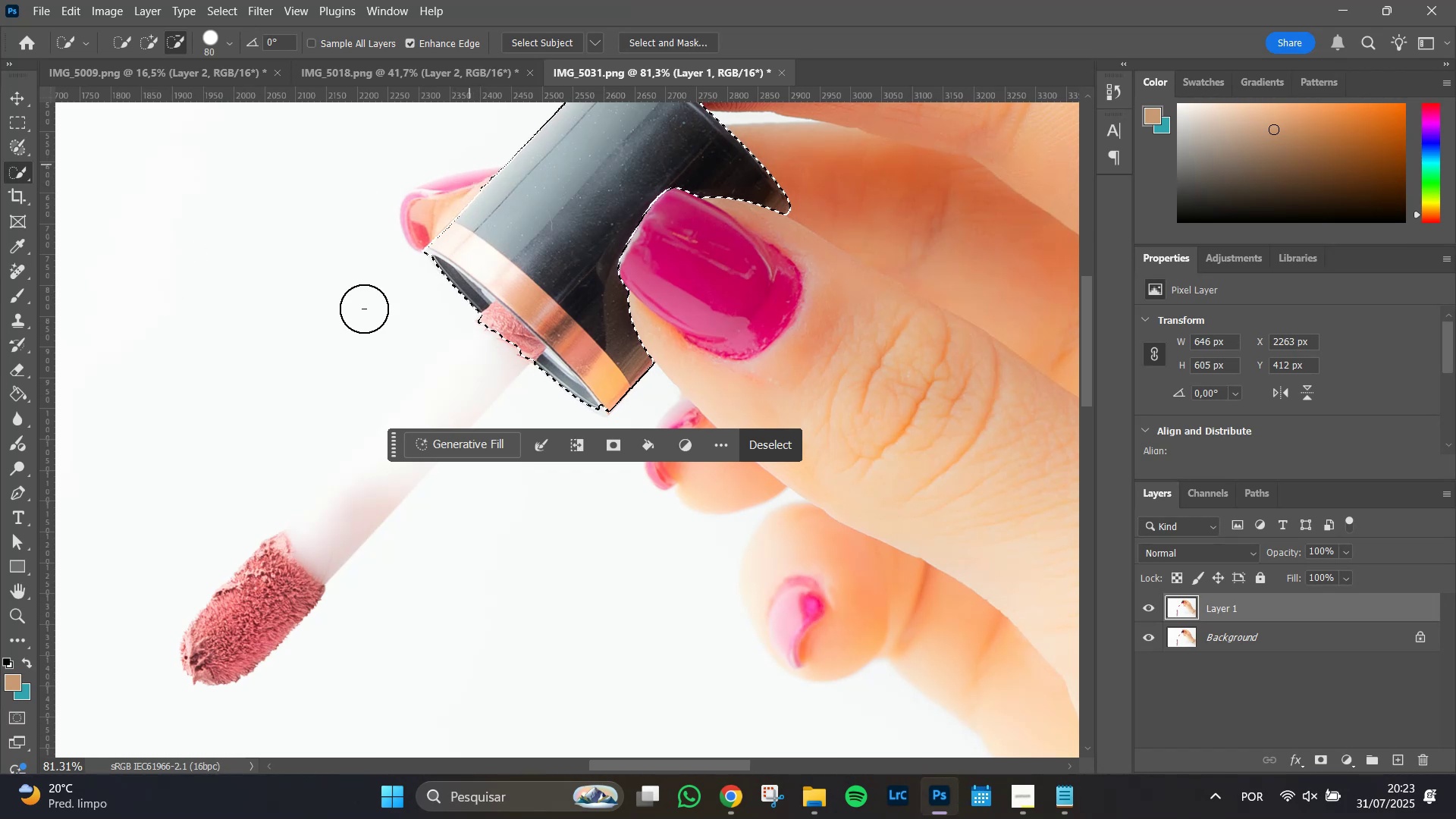 
hold_key(key=AltLeft, duration=1.51)
left_click([444, 296])
 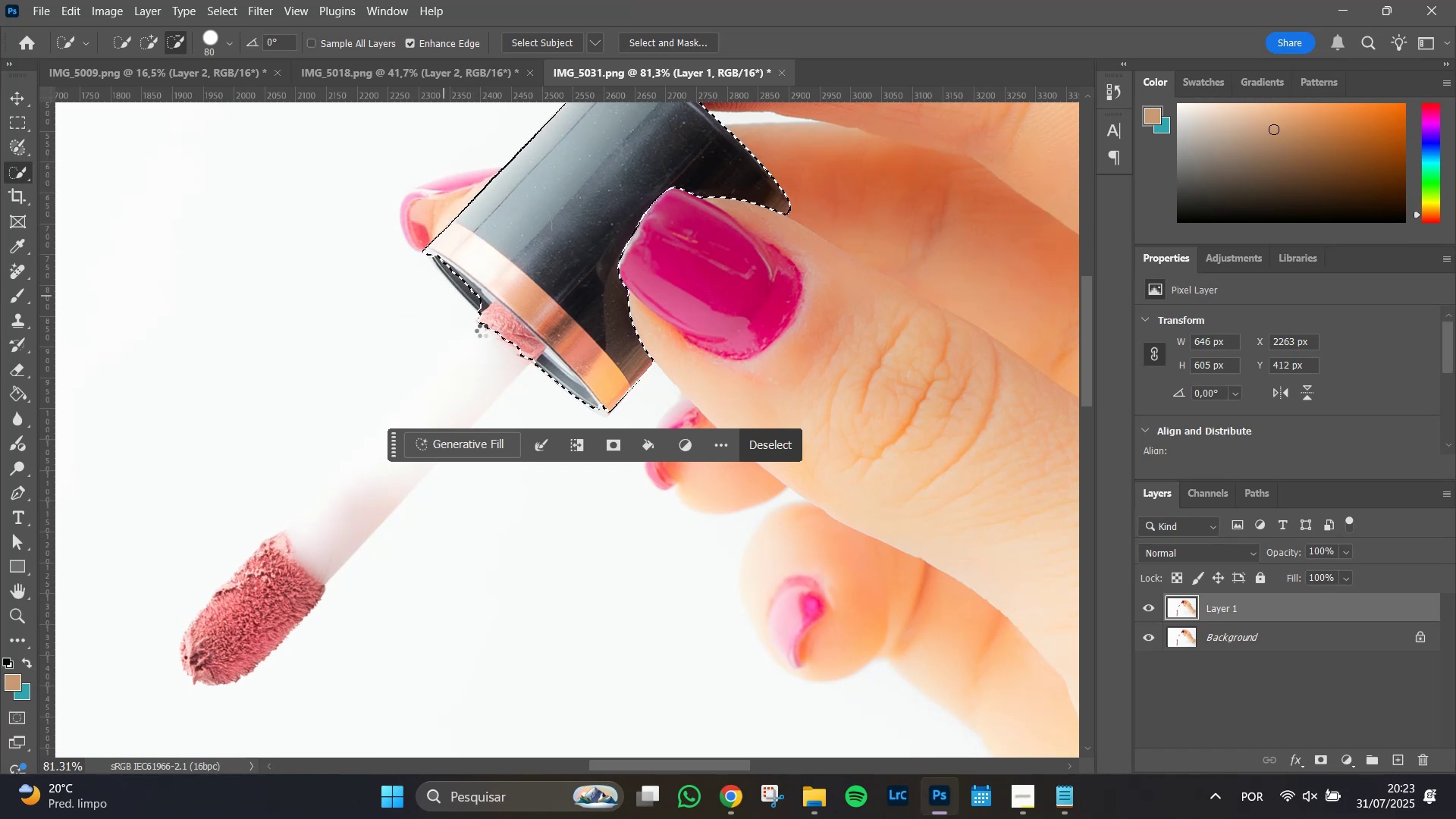 
hold_key(key=AltLeft, duration=1.51)
left_click([496, 337])
 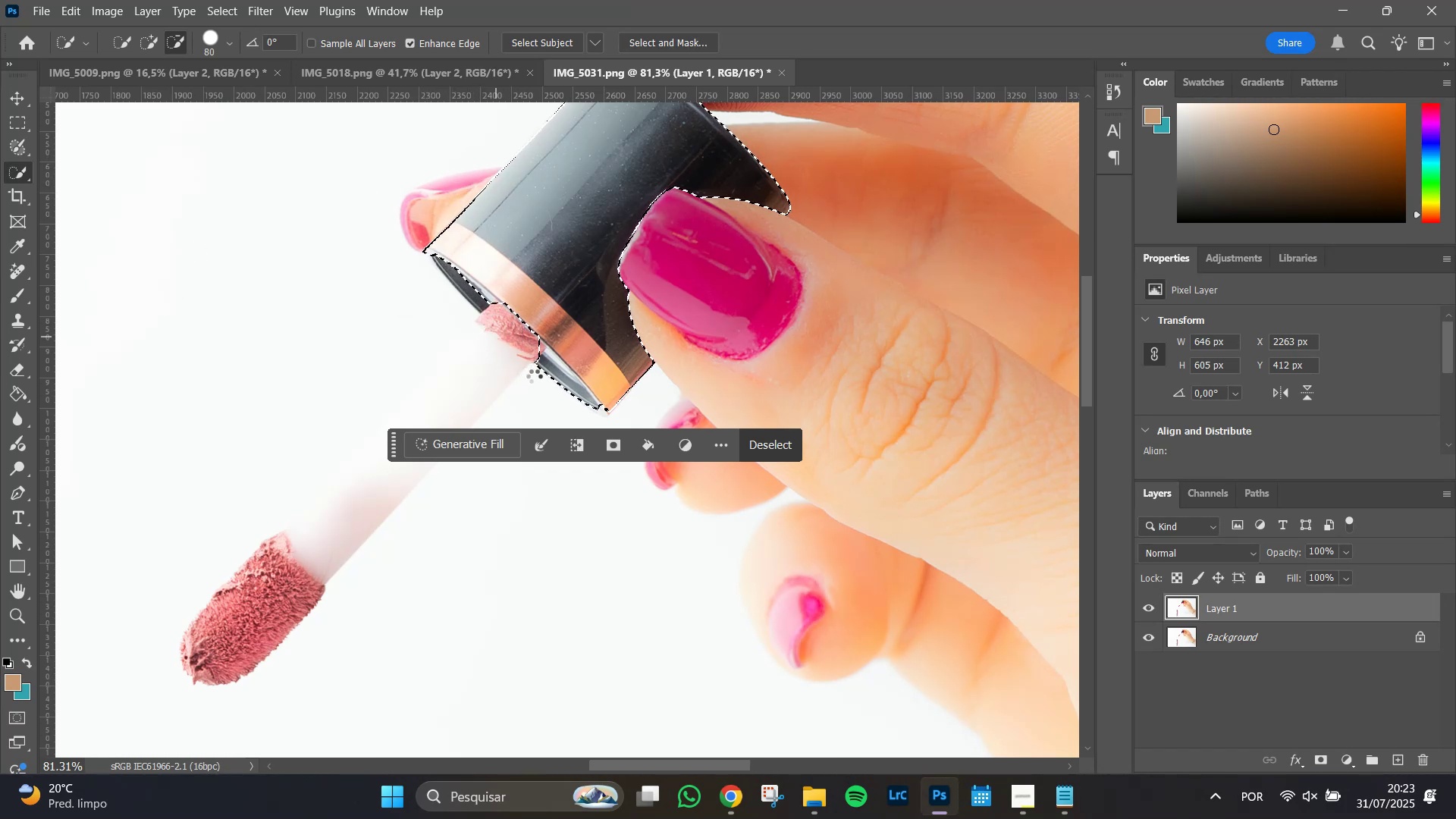 
hold_key(key=AltLeft, duration=1.43)
left_click([544, 381])
 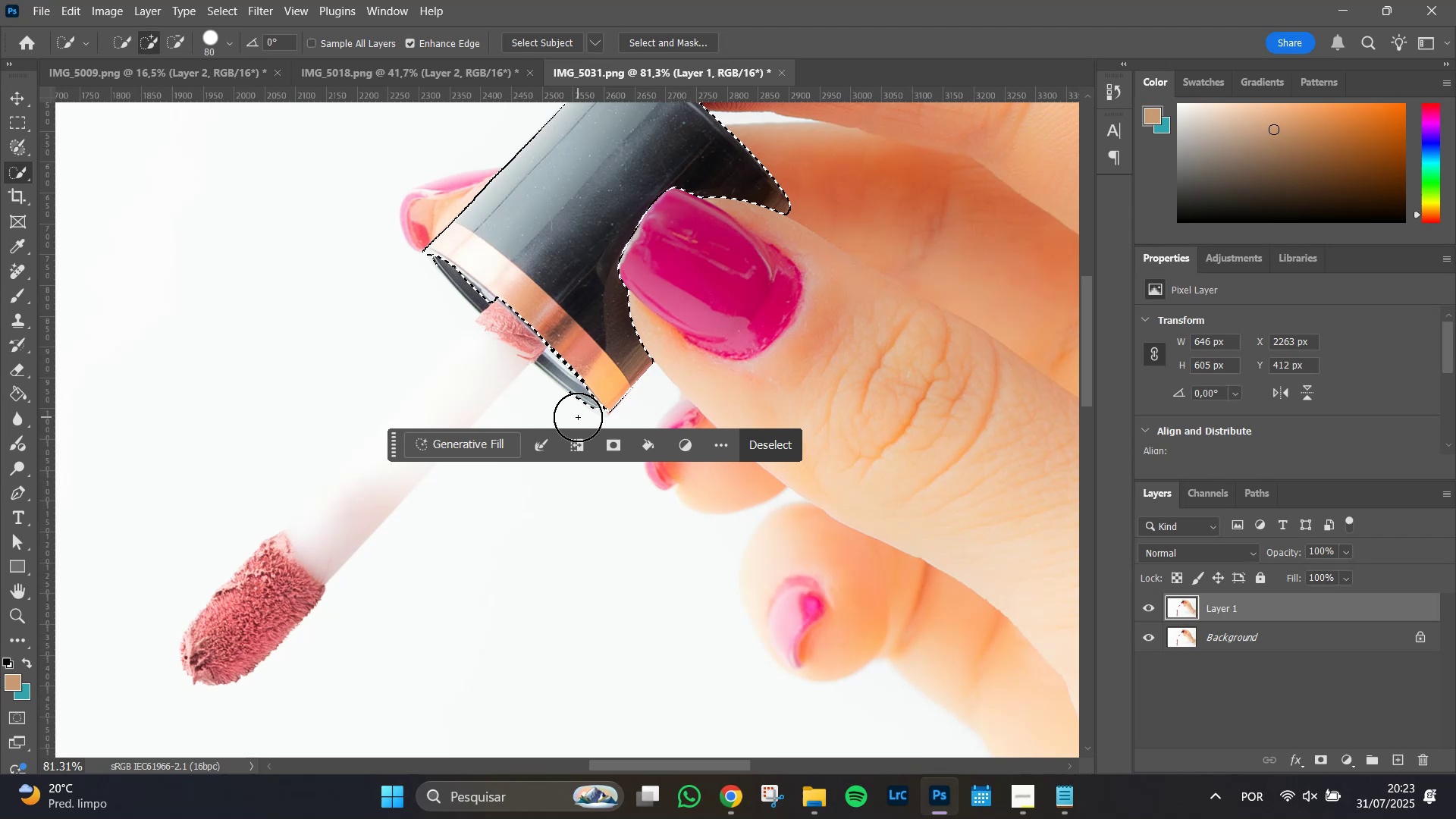 
scroll: coordinate [570, 419], scroll_direction: down, amount: 4.0
 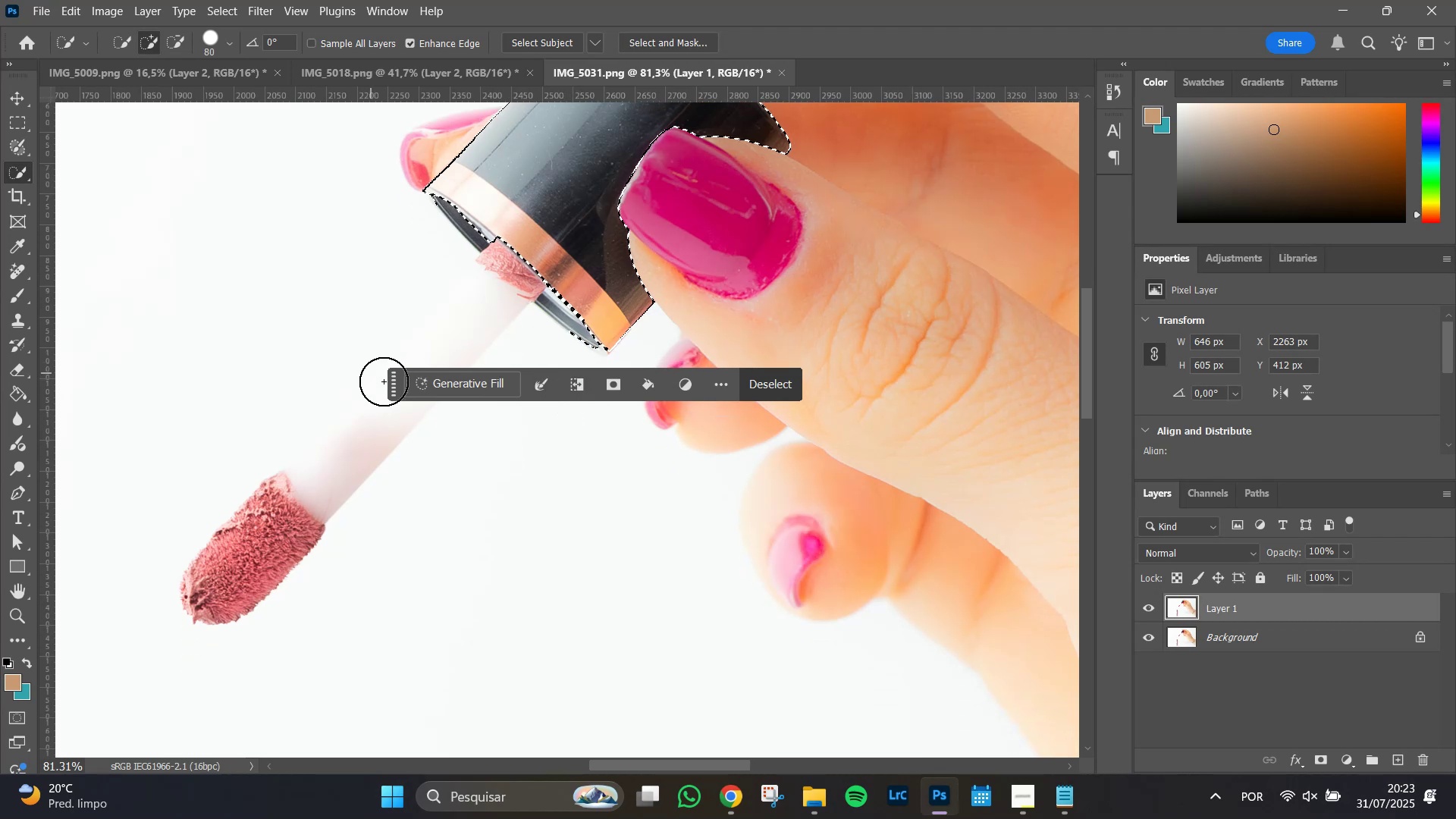 
left_click_drag(start_coordinate=[394, 384], to_coordinate=[388, 469])
 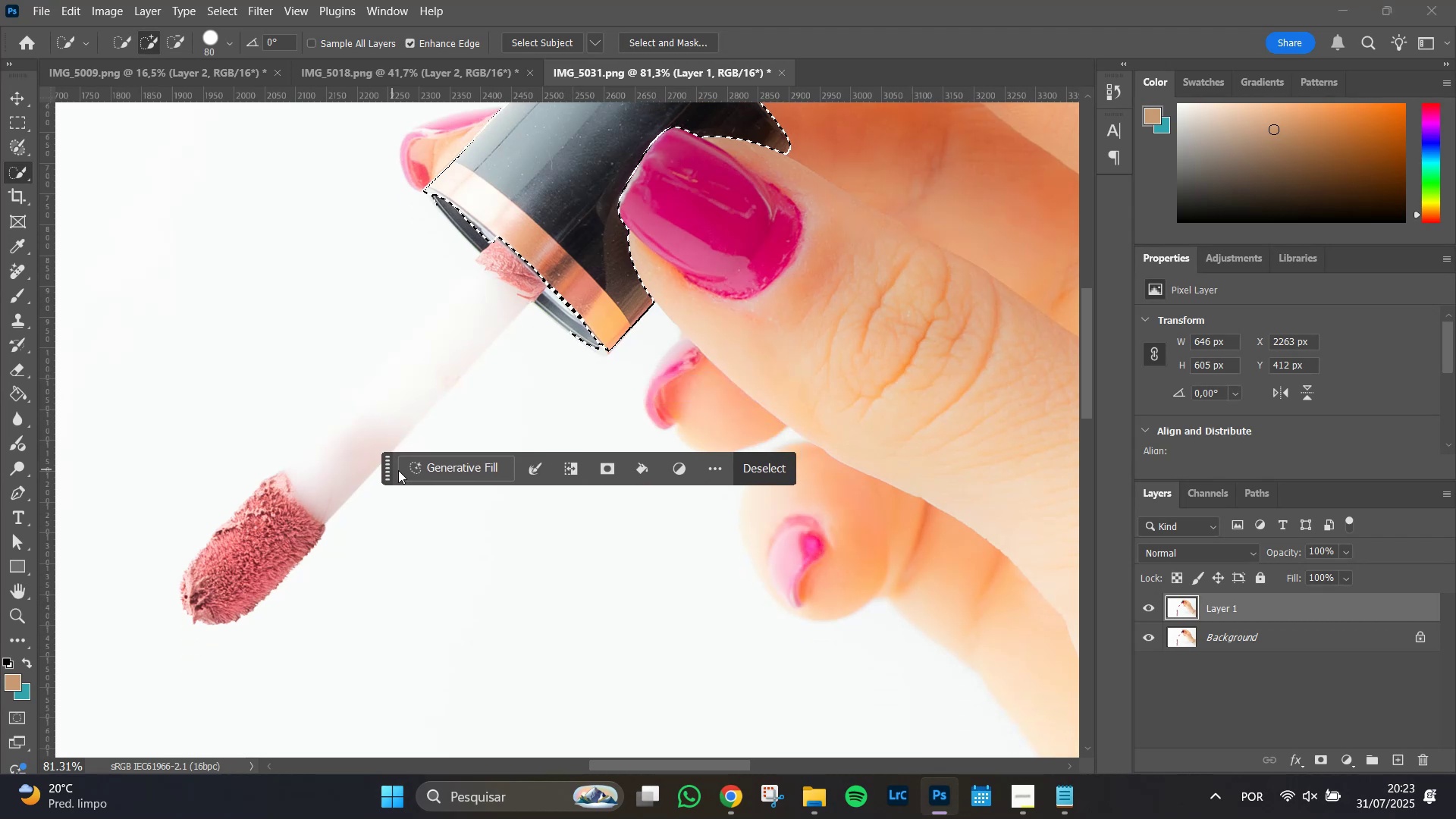 
hold_key(key=AltLeft, duration=1.51)
 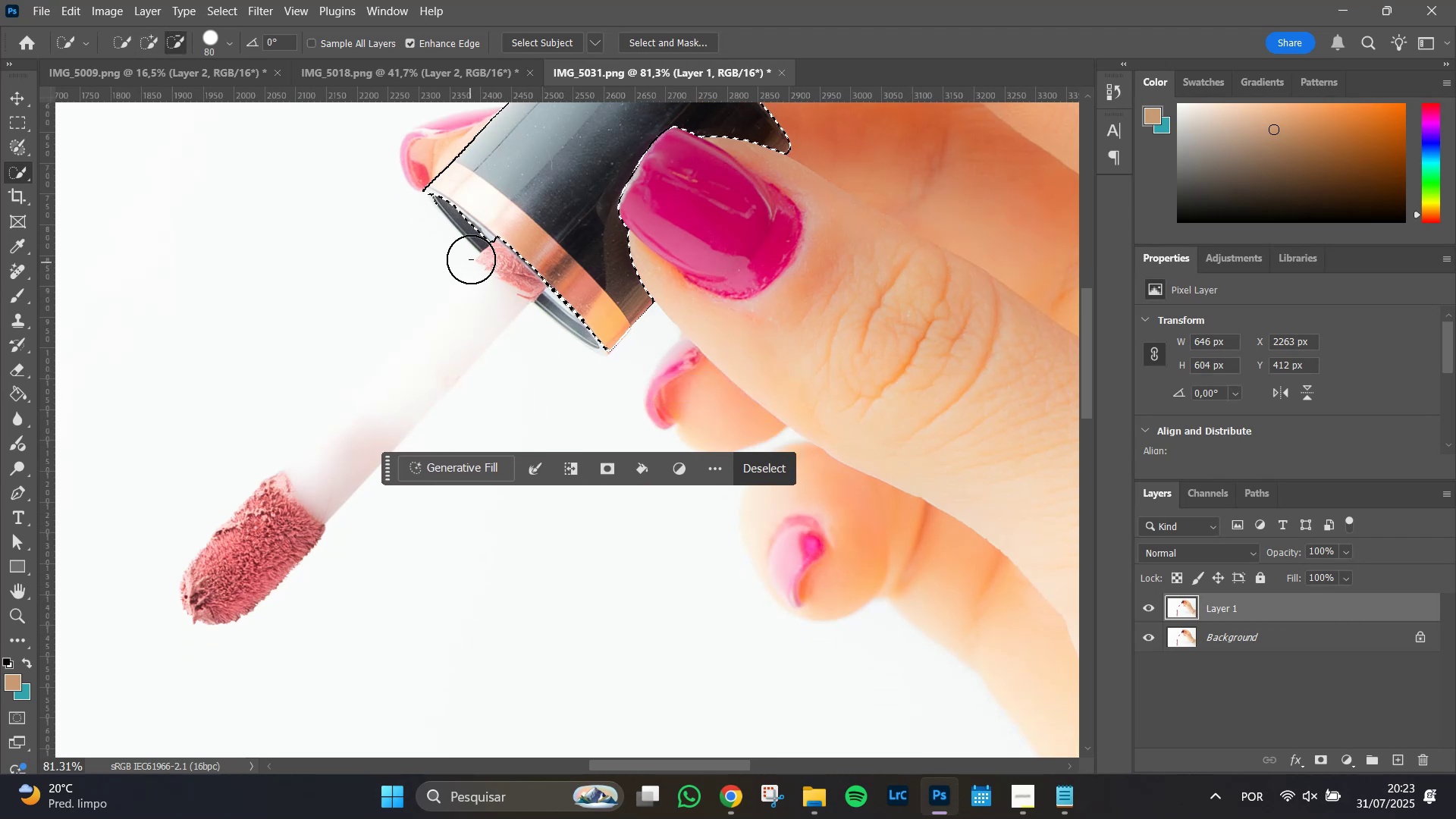 
hold_key(key=AltLeft, duration=1.51)
 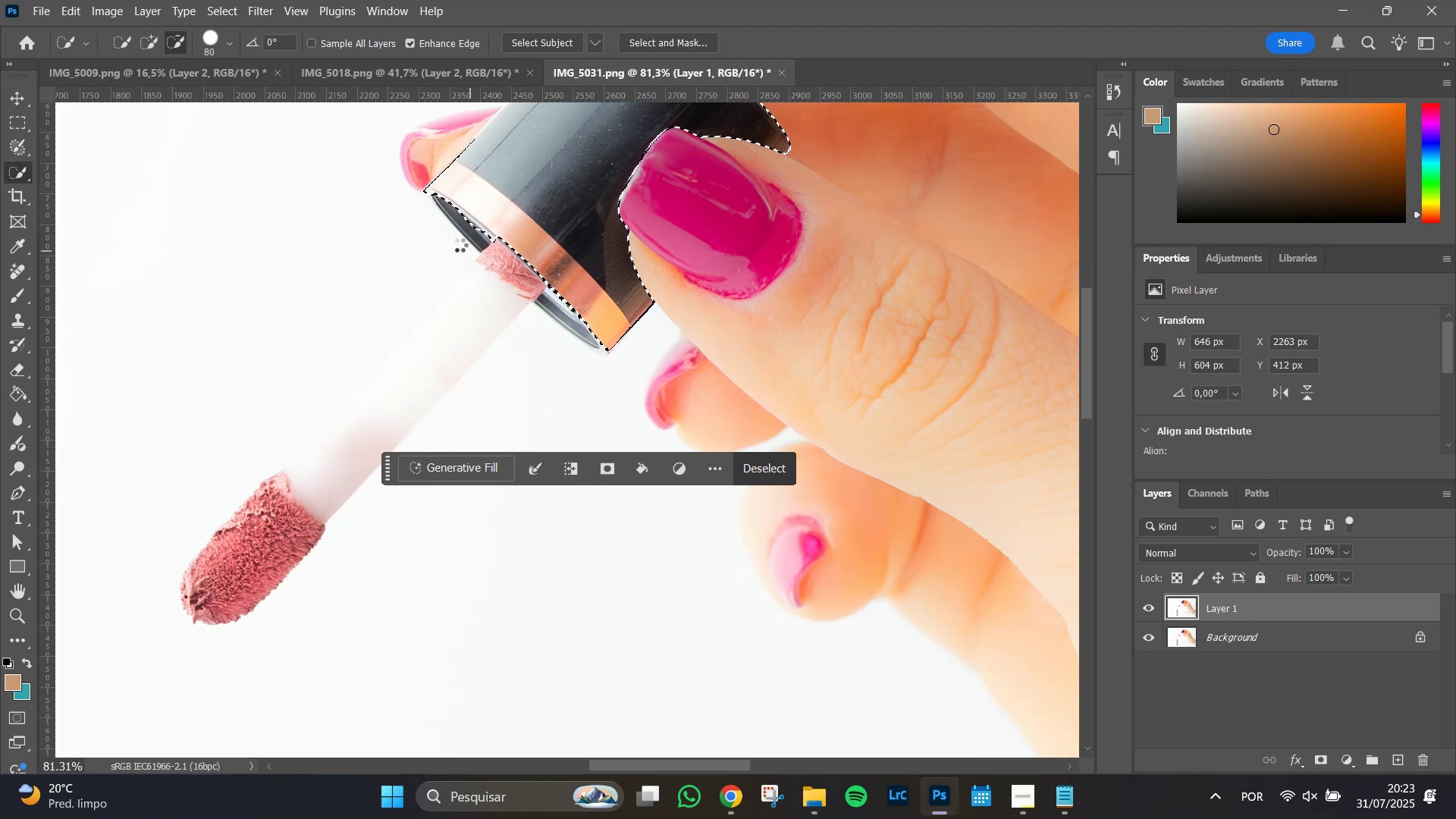 
hold_key(key=AltLeft, duration=1.51)
 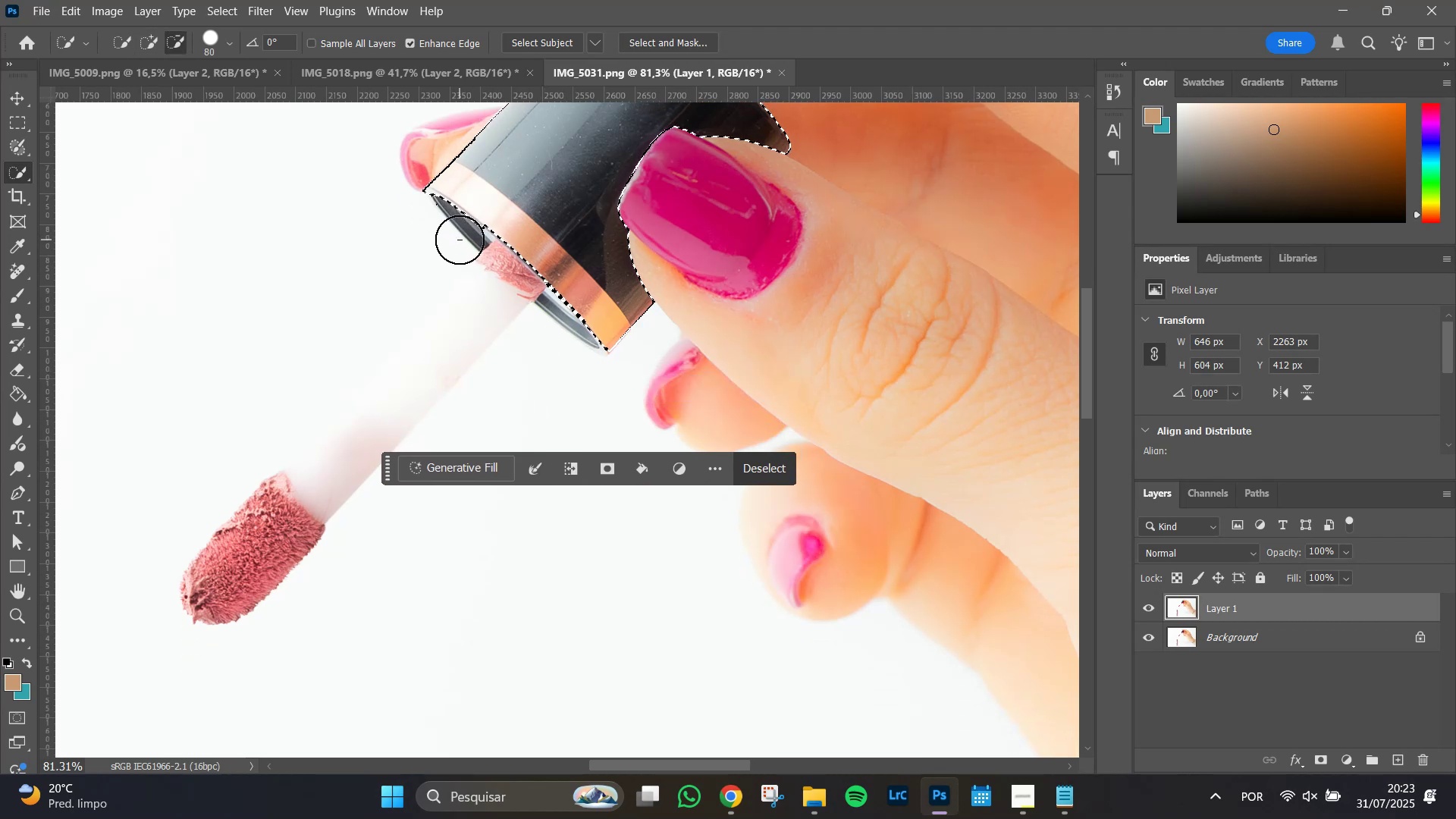 
hold_key(key=AltLeft, duration=1.51)
left_click([460, 240])
 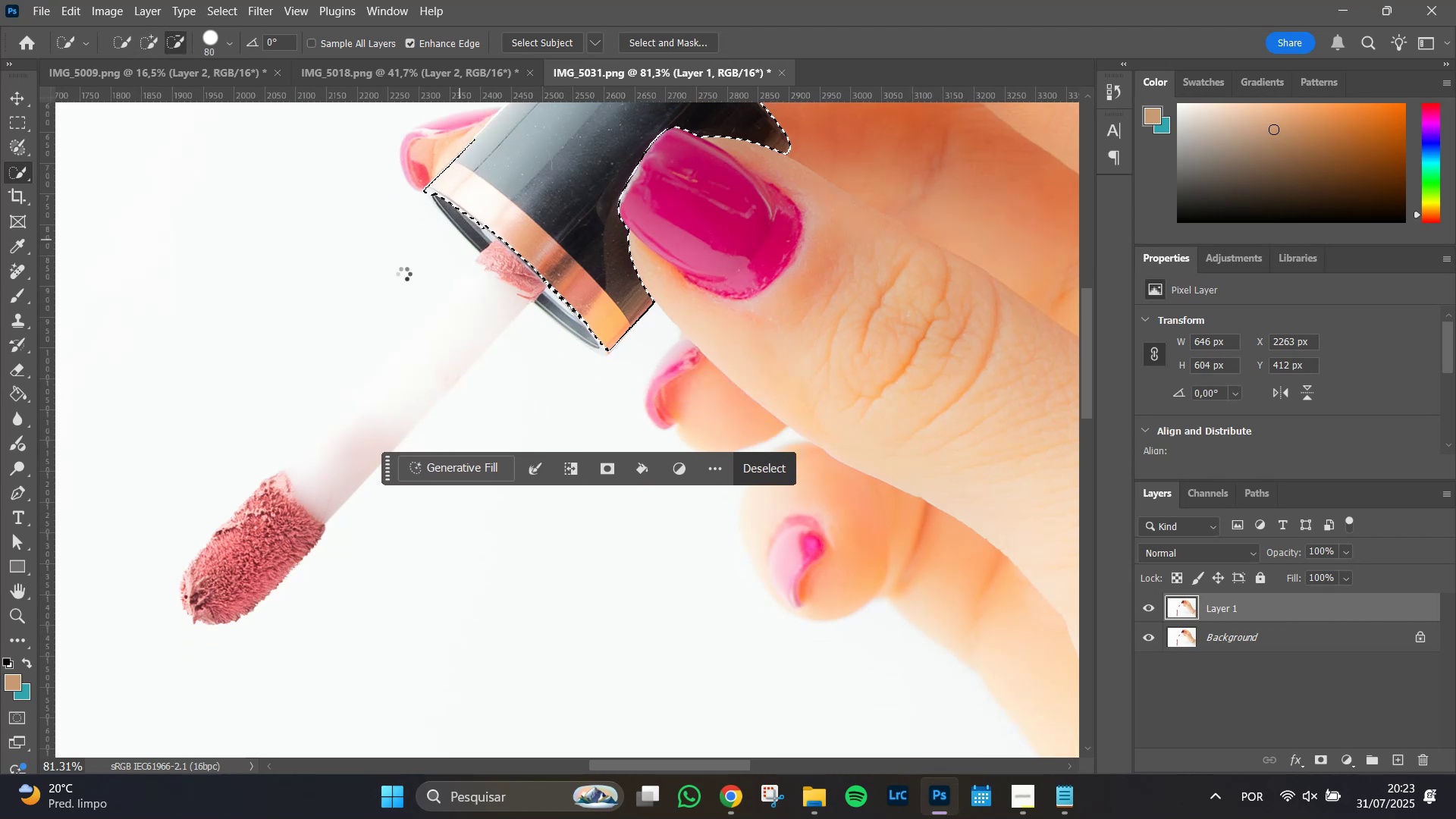 
hold_key(key=AltLeft, duration=1.51)
scroll: coordinate [463, 259], scroll_direction: up, amount: 8.0
 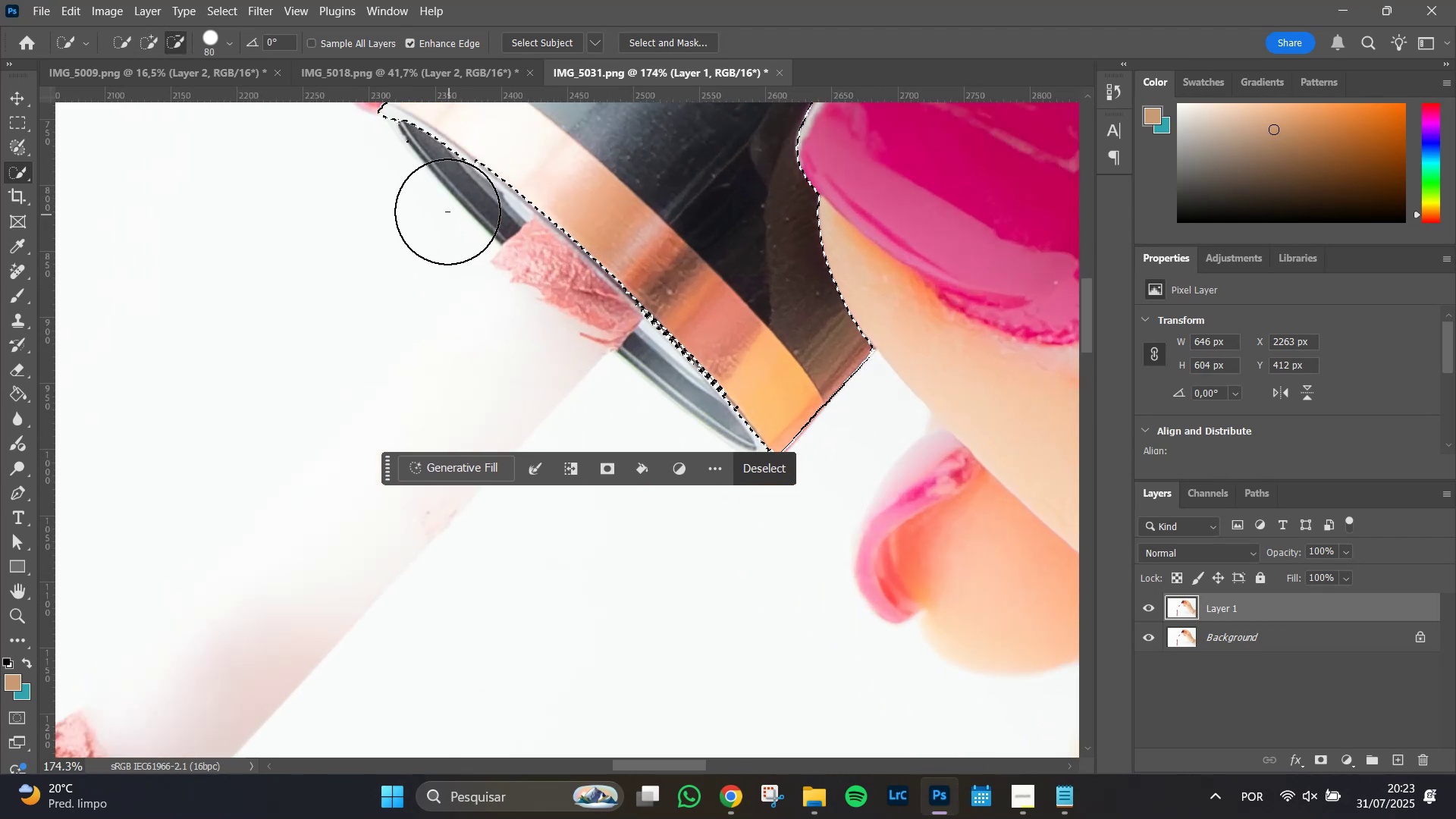 
hold_key(key=AltLeft, duration=1.51)
 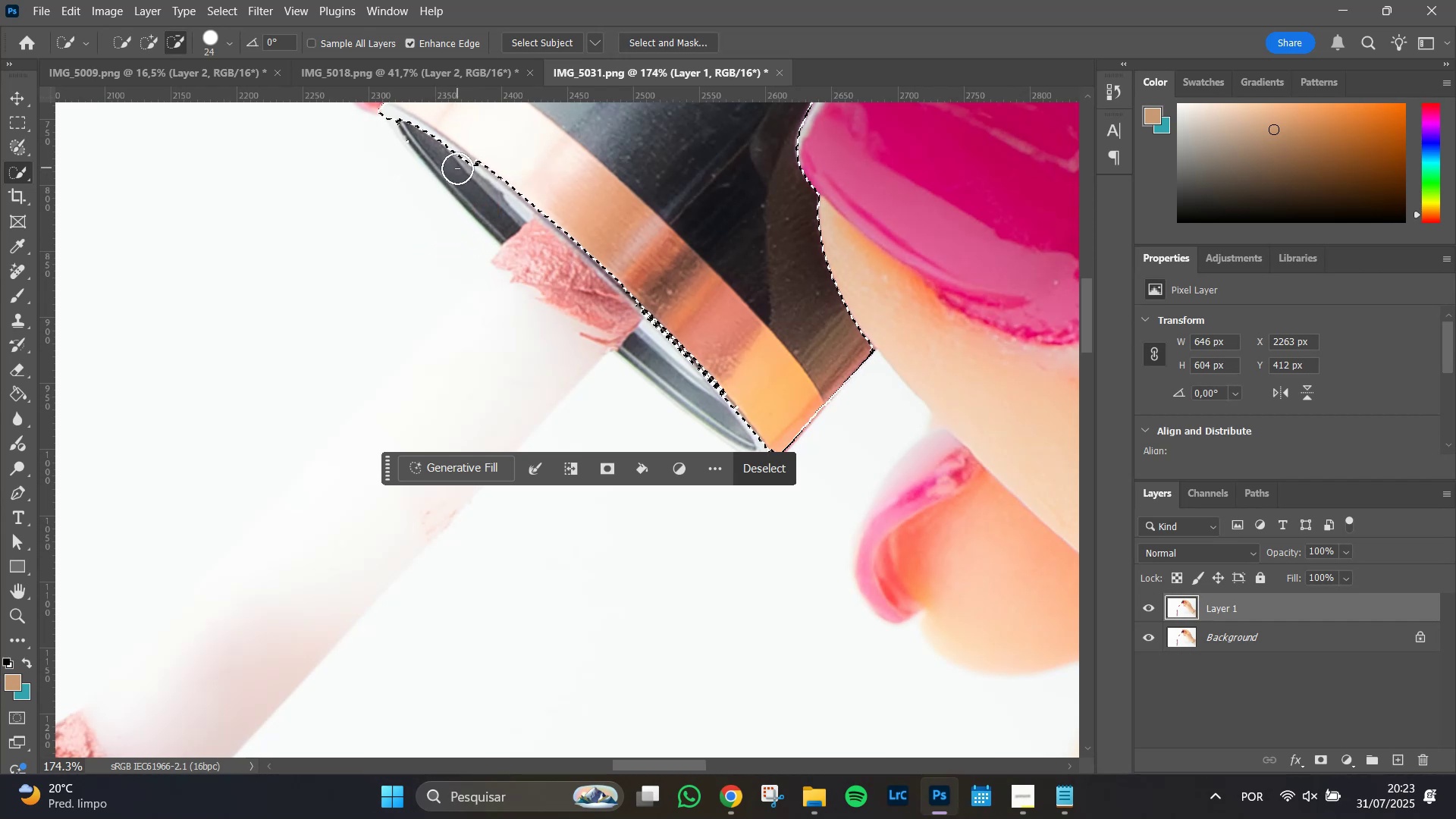 
hold_key(key=AltLeft, duration=1.51)
left_click([457, 168])
 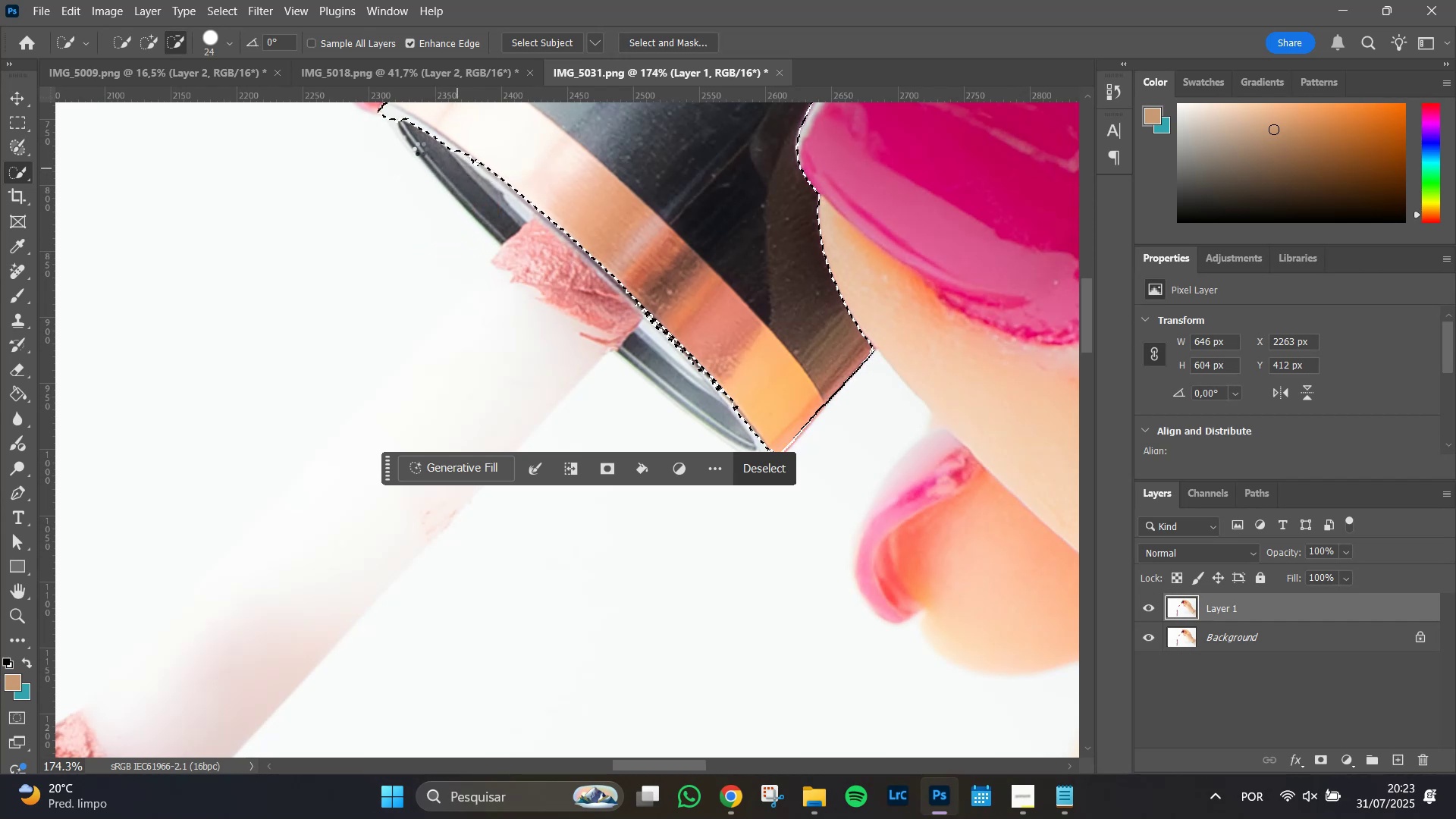 
hold_key(key=AltLeft, duration=1.26)
left_click([383, 127])
 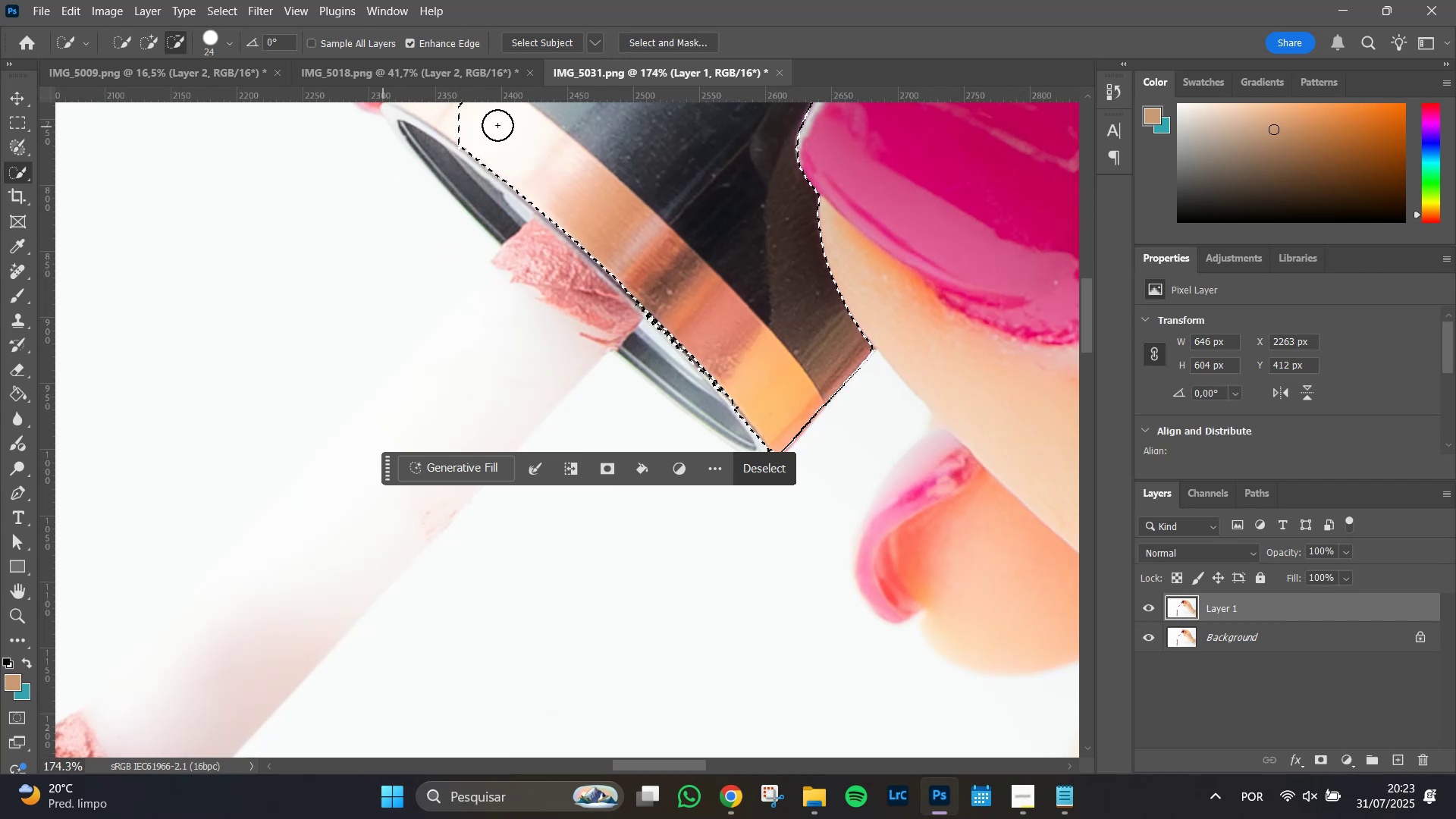 
scroll: coordinate [491, 136], scroll_direction: up, amount: 7.0
 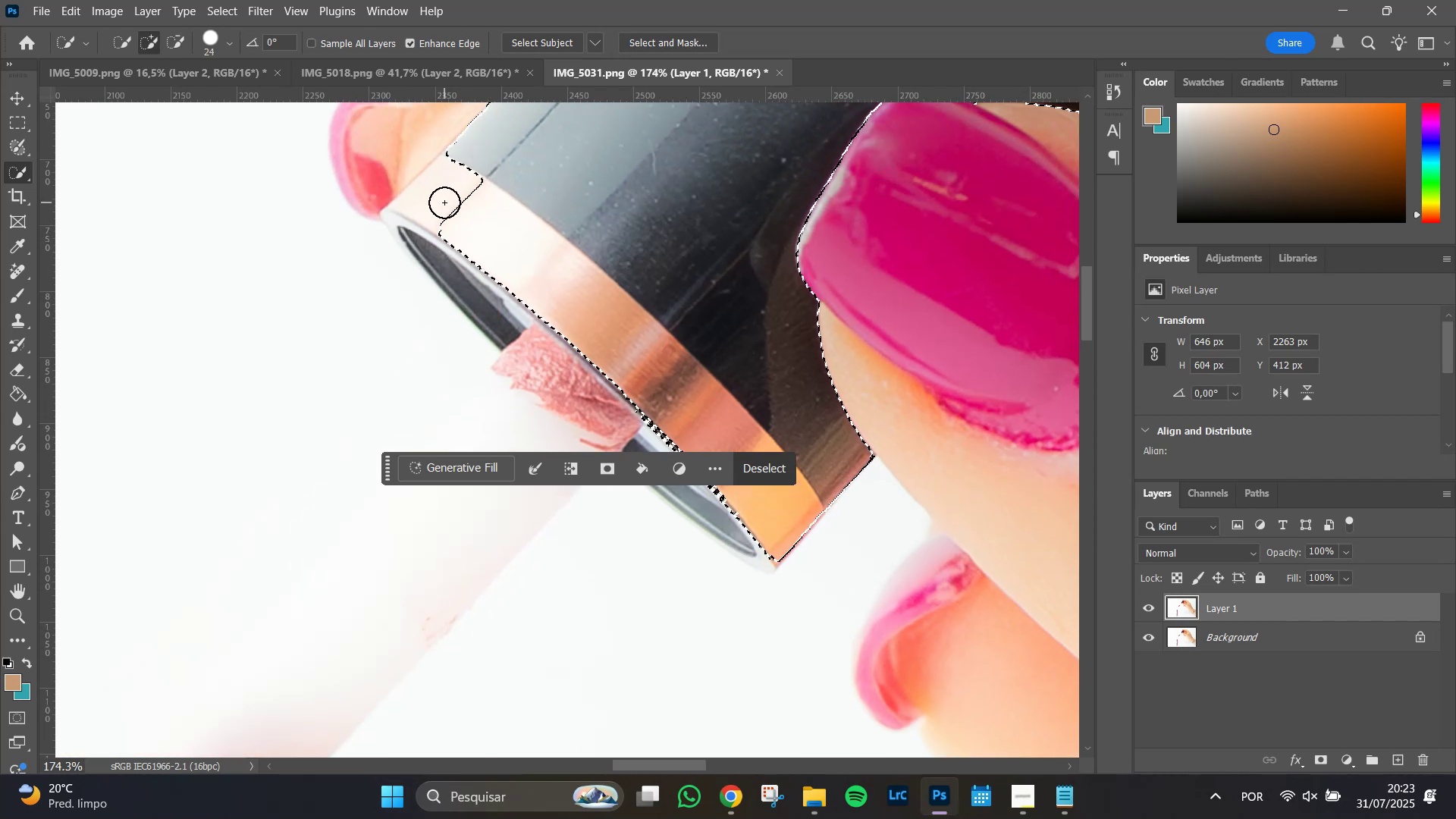 
left_click([443, 201])
 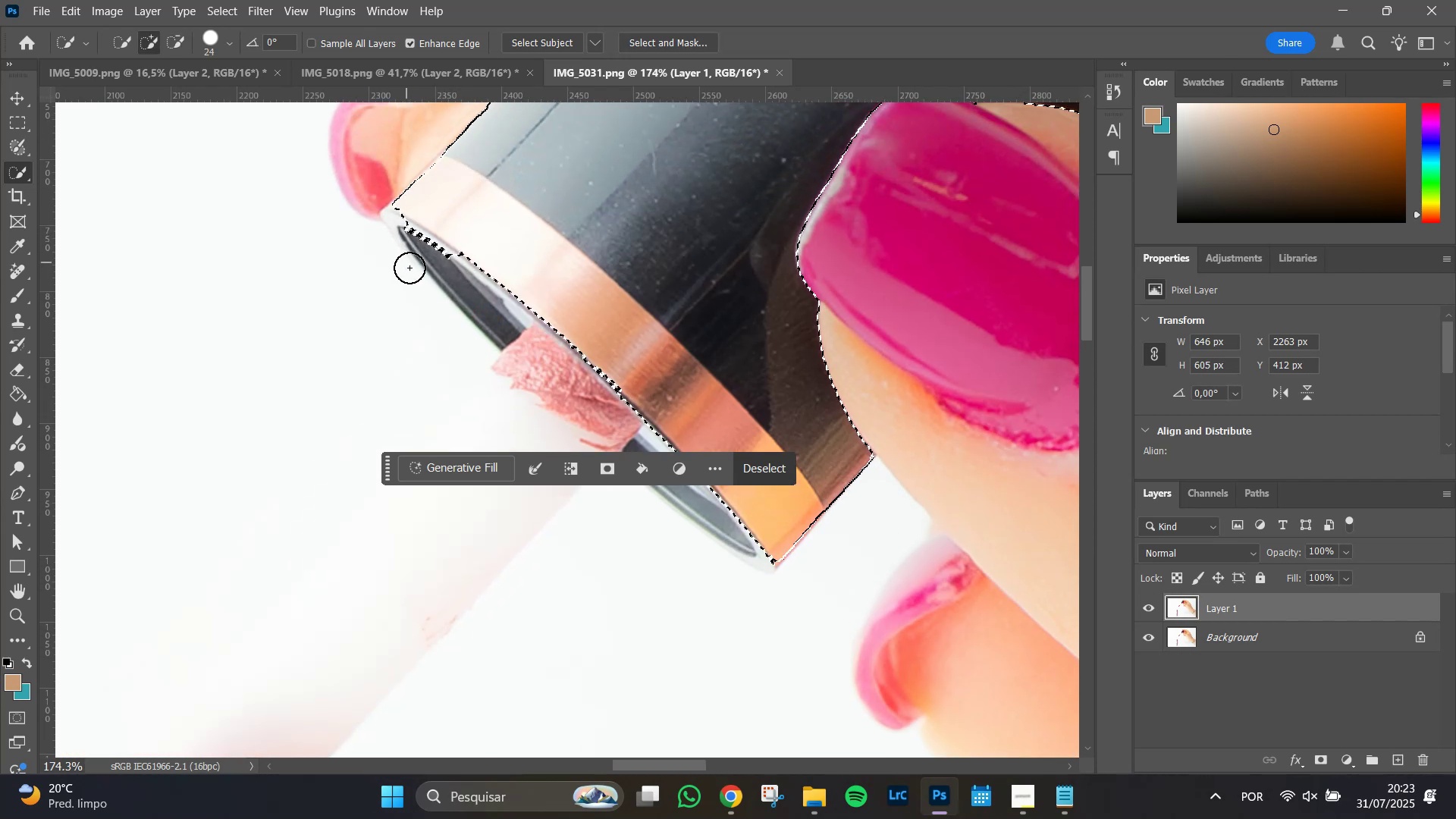 
hold_key(key=AltLeft, duration=1.51)
left_click([418, 246])
 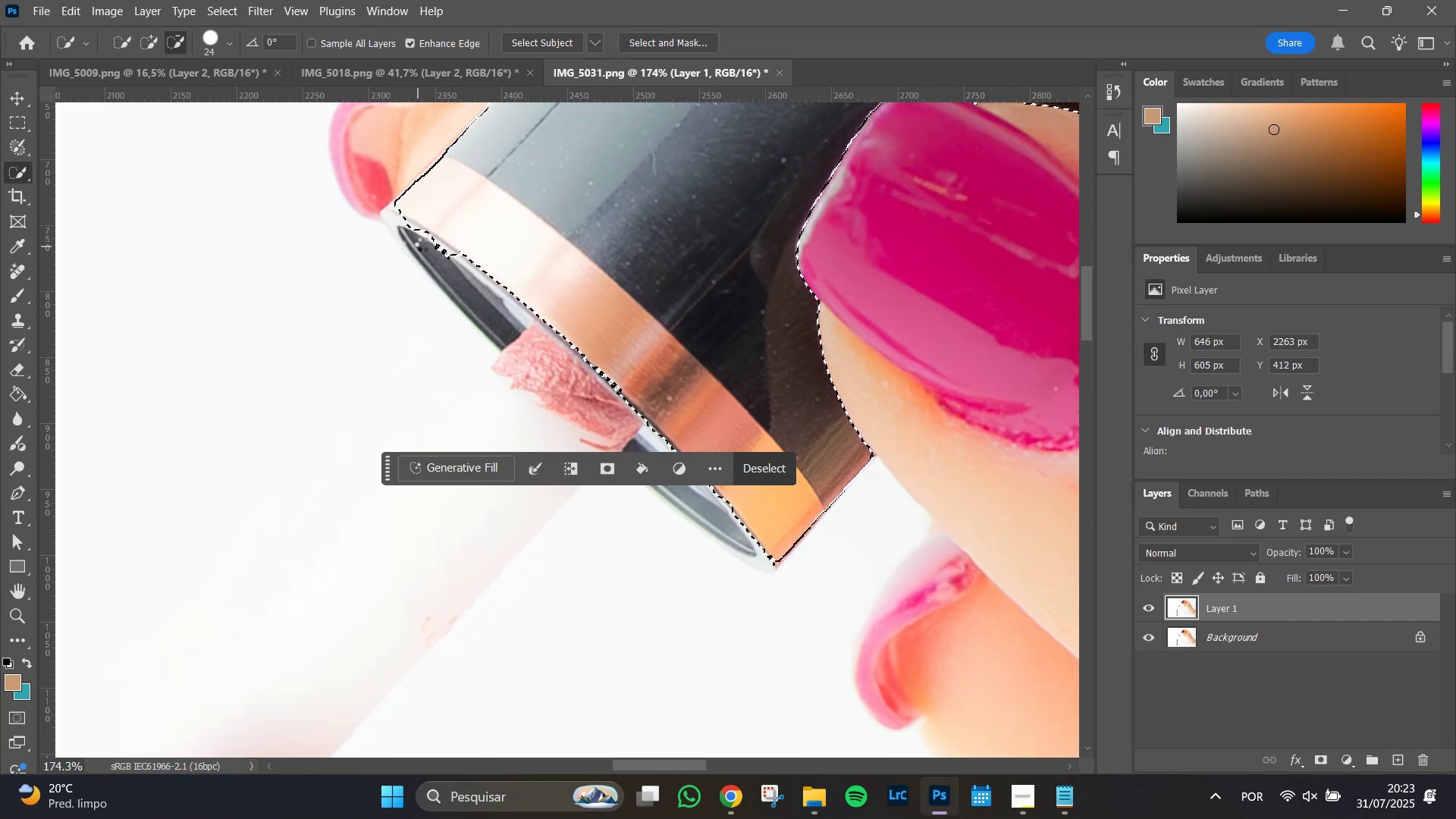 
hold_key(key=AltLeft, duration=1.4)
left_click([439, 258])
 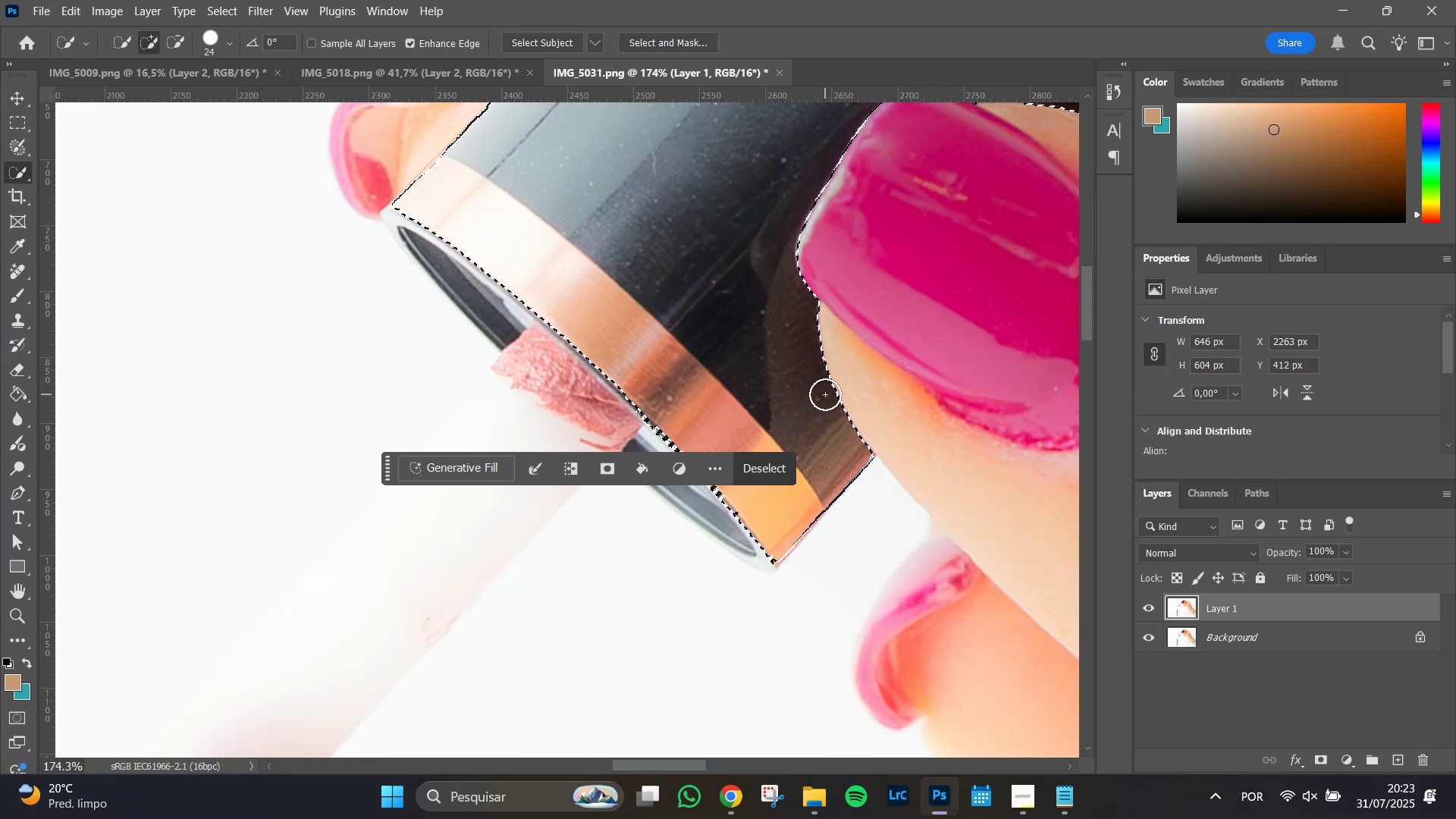 
hold_key(key=AltLeft, duration=1.08)
scroll: coordinate [808, 398], scroll_direction: down, amount: 7.0
 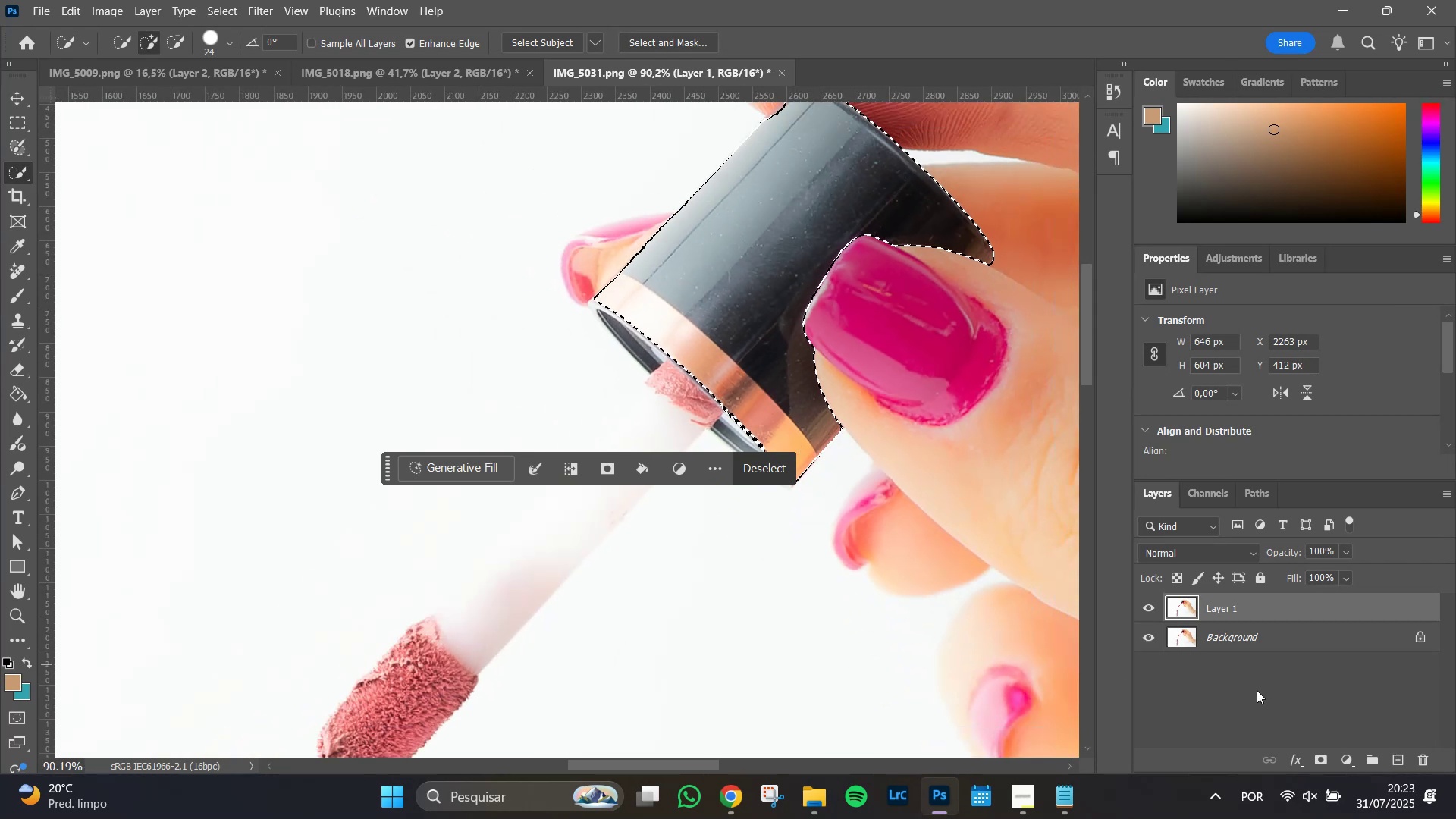 
key(Control+J)
 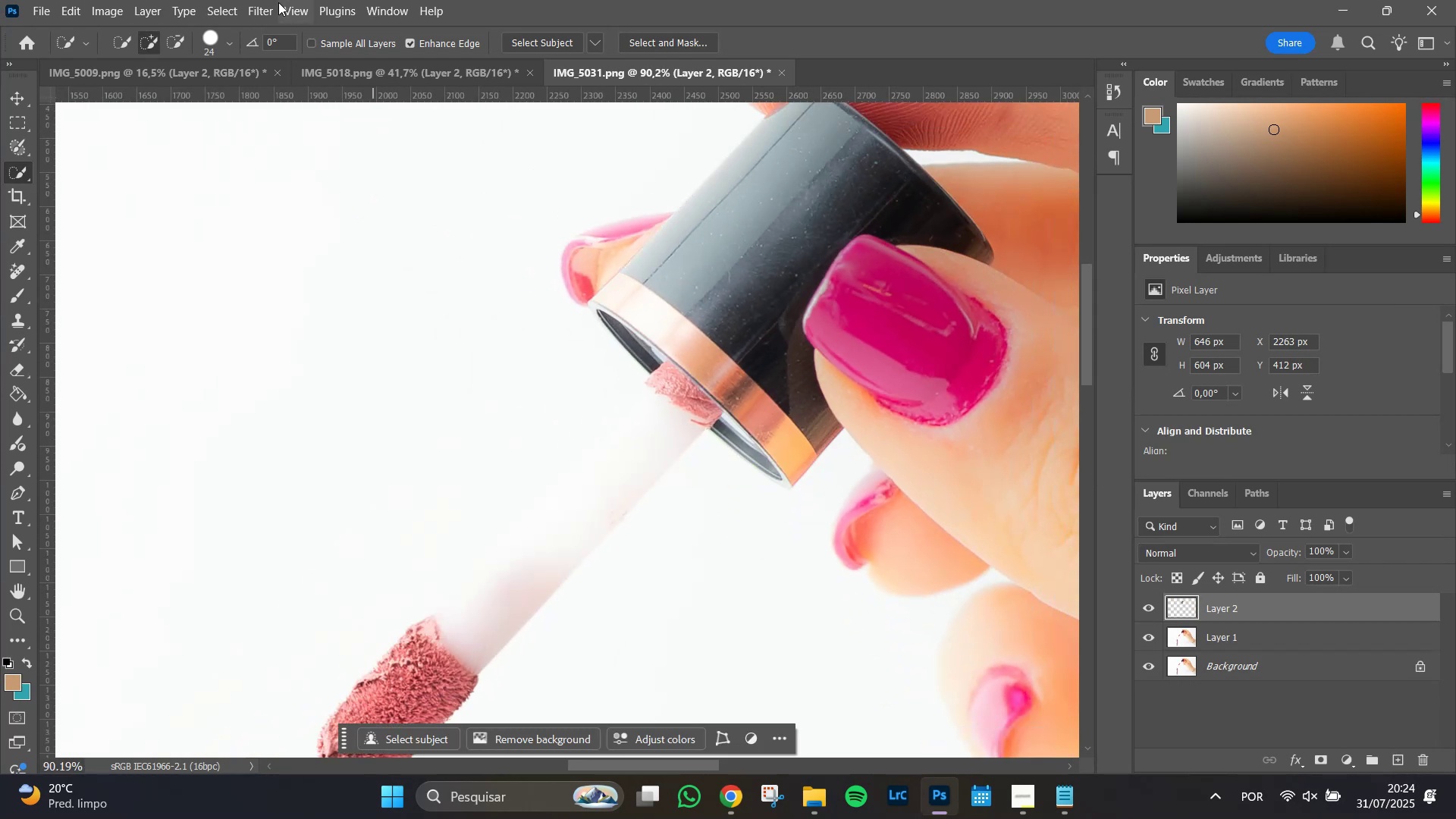 
left_click([262, 11])
 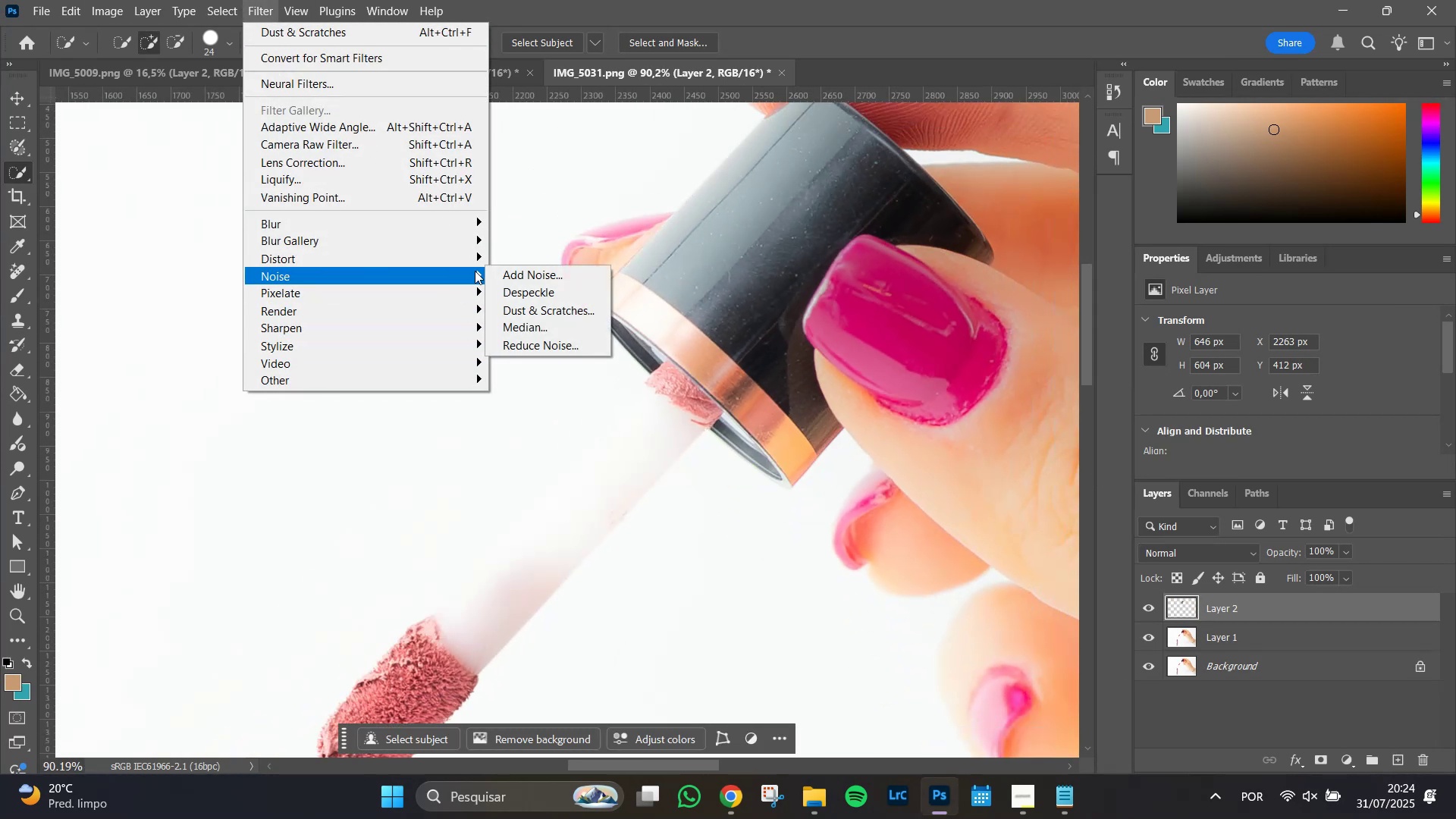 
left_click([577, 306])
 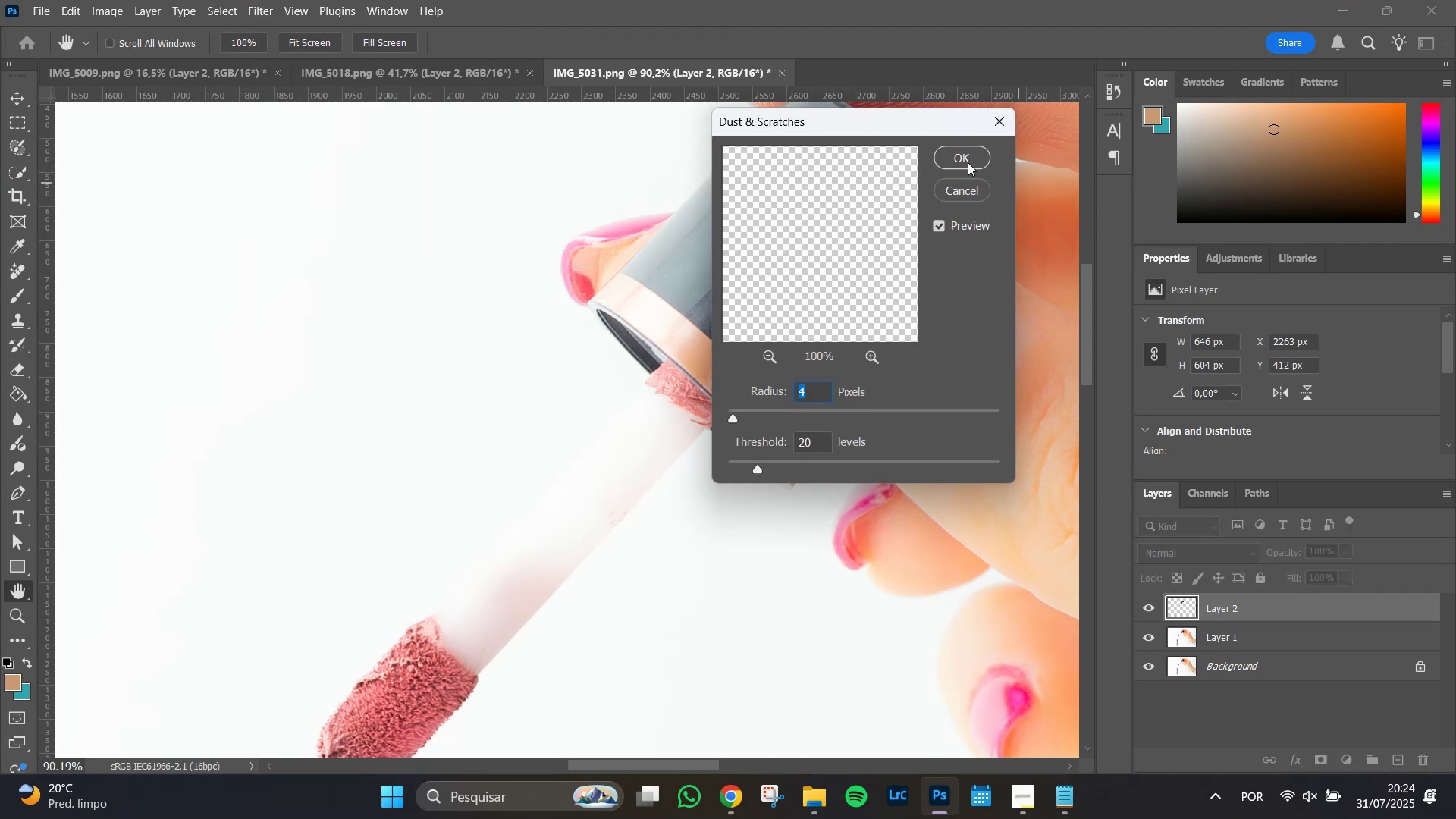 
left_click([967, 162])
 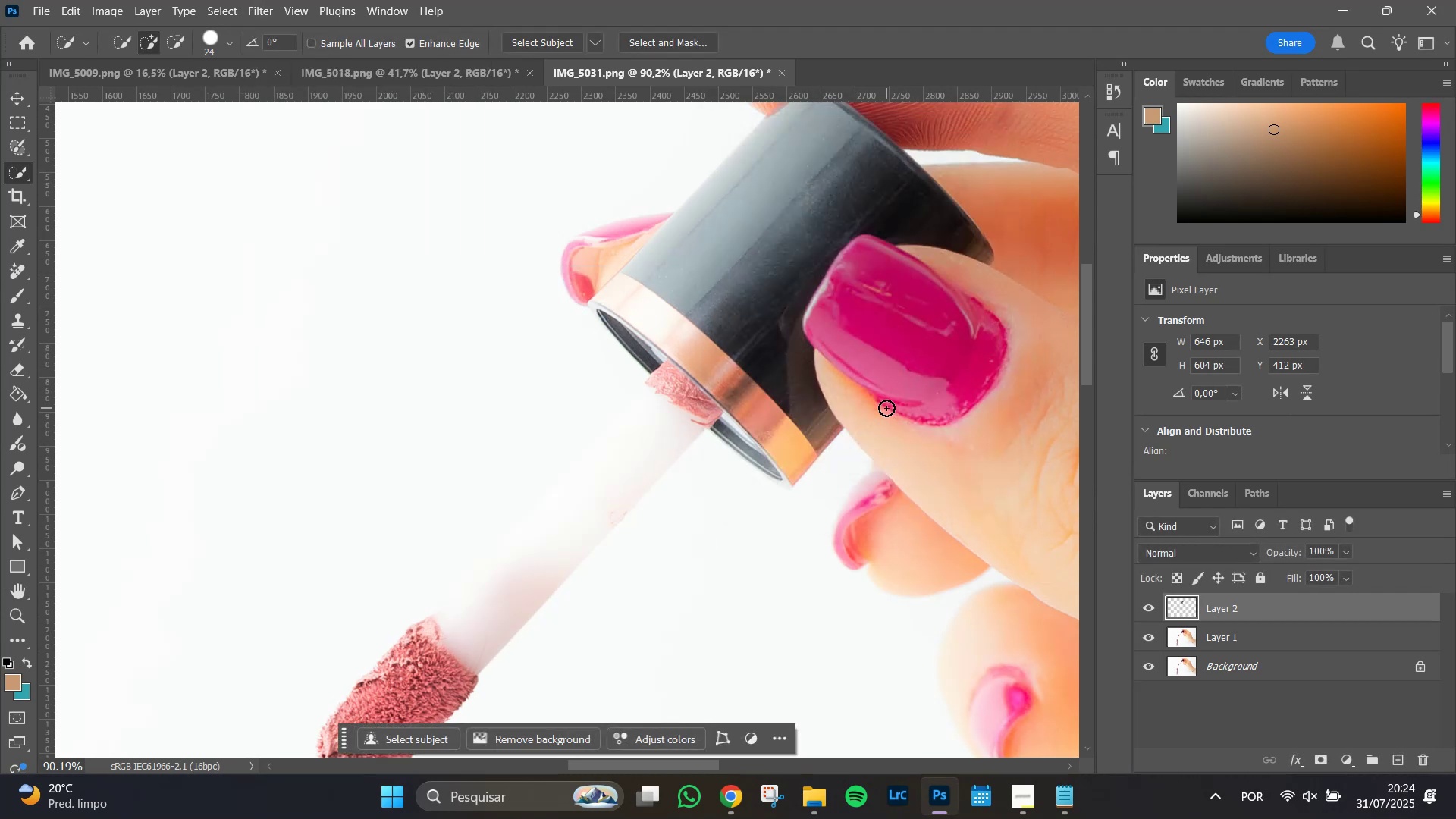 
hold_key(key=AltLeft, duration=1.51)
scroll: coordinate [792, 355], scroll_direction: up, amount: 8.0
 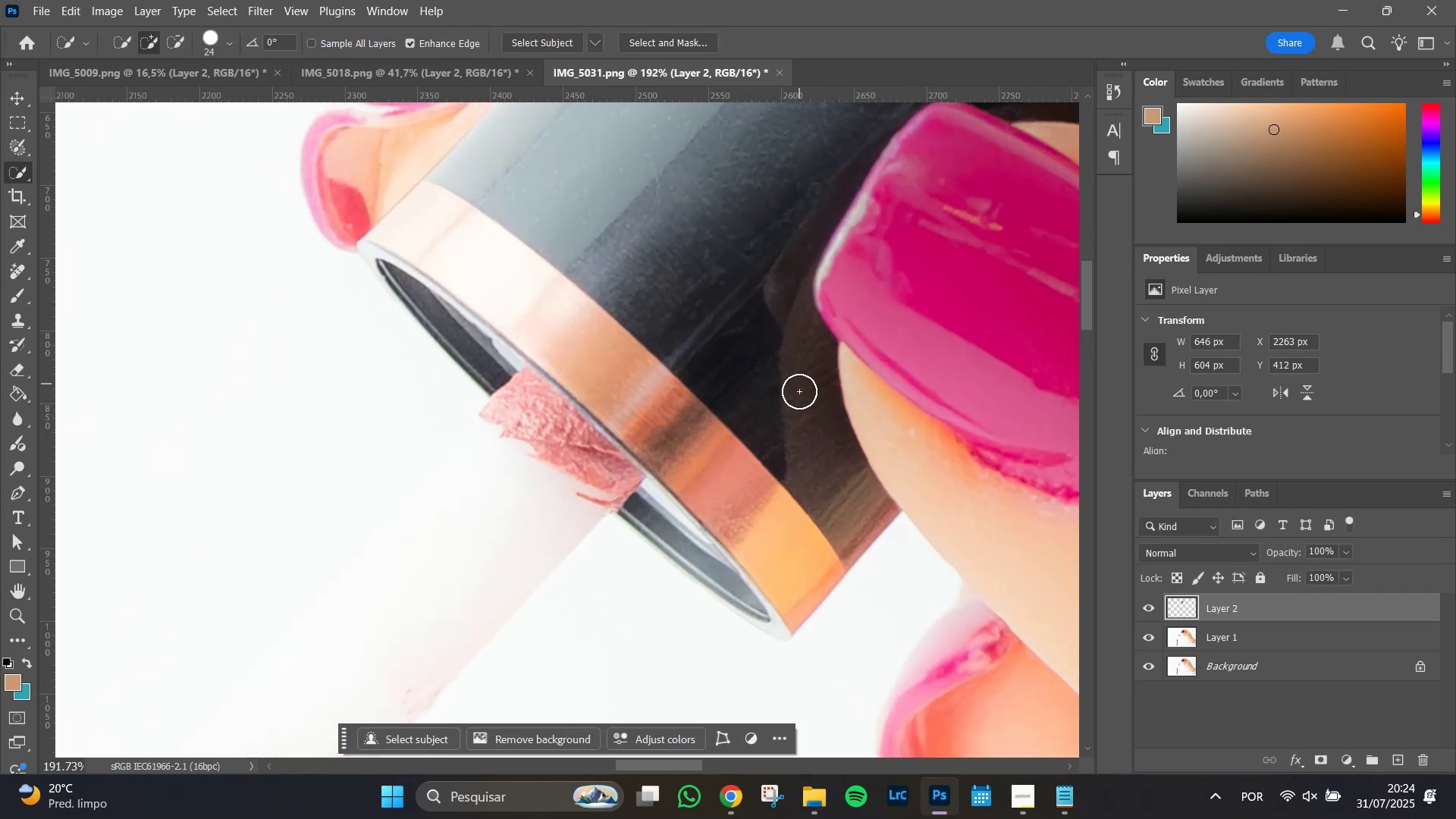 
scroll: coordinate [799, 410], scroll_direction: down, amount: 18.0
 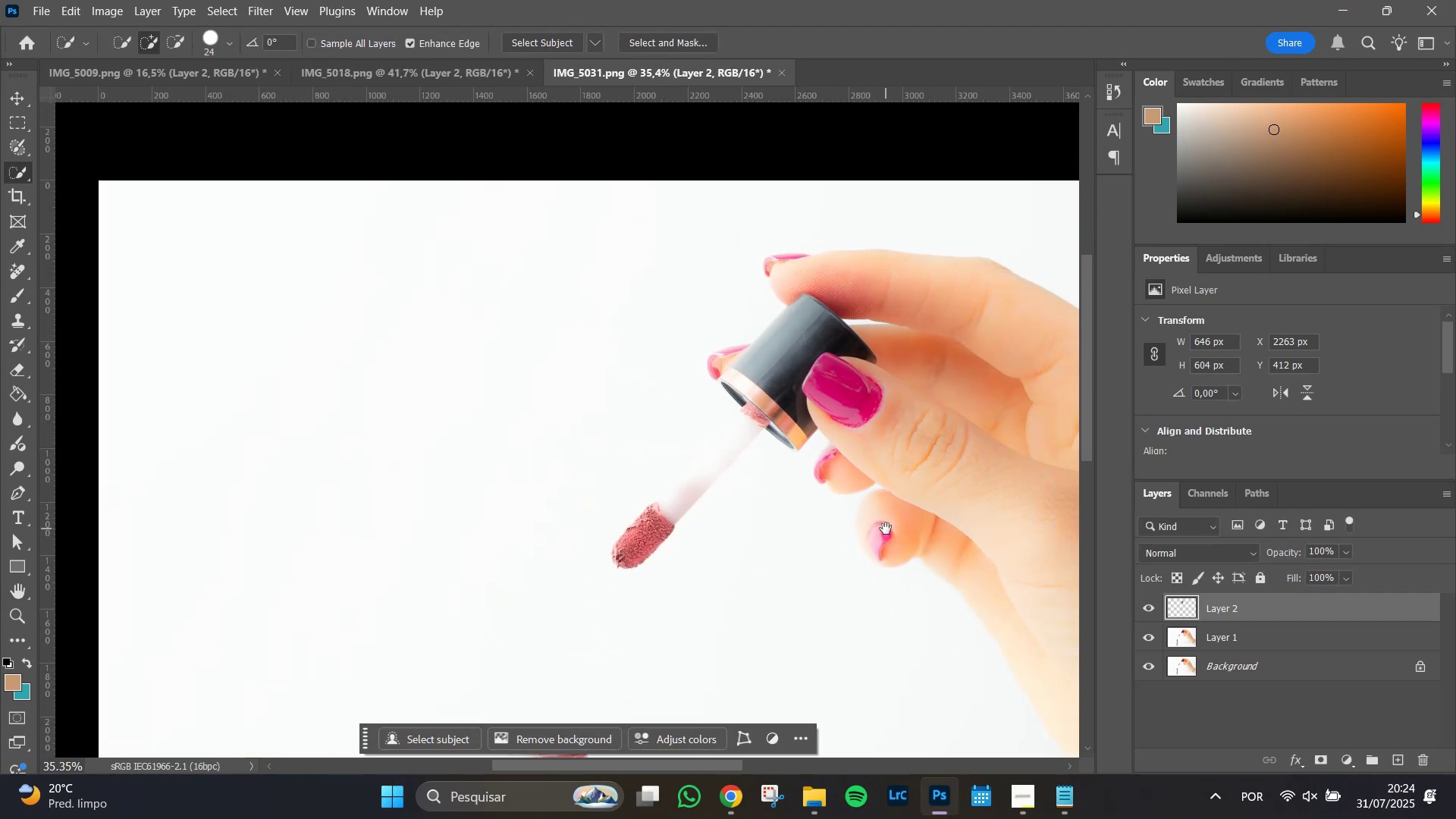 
hold_key(key=AltLeft, duration=0.42)
 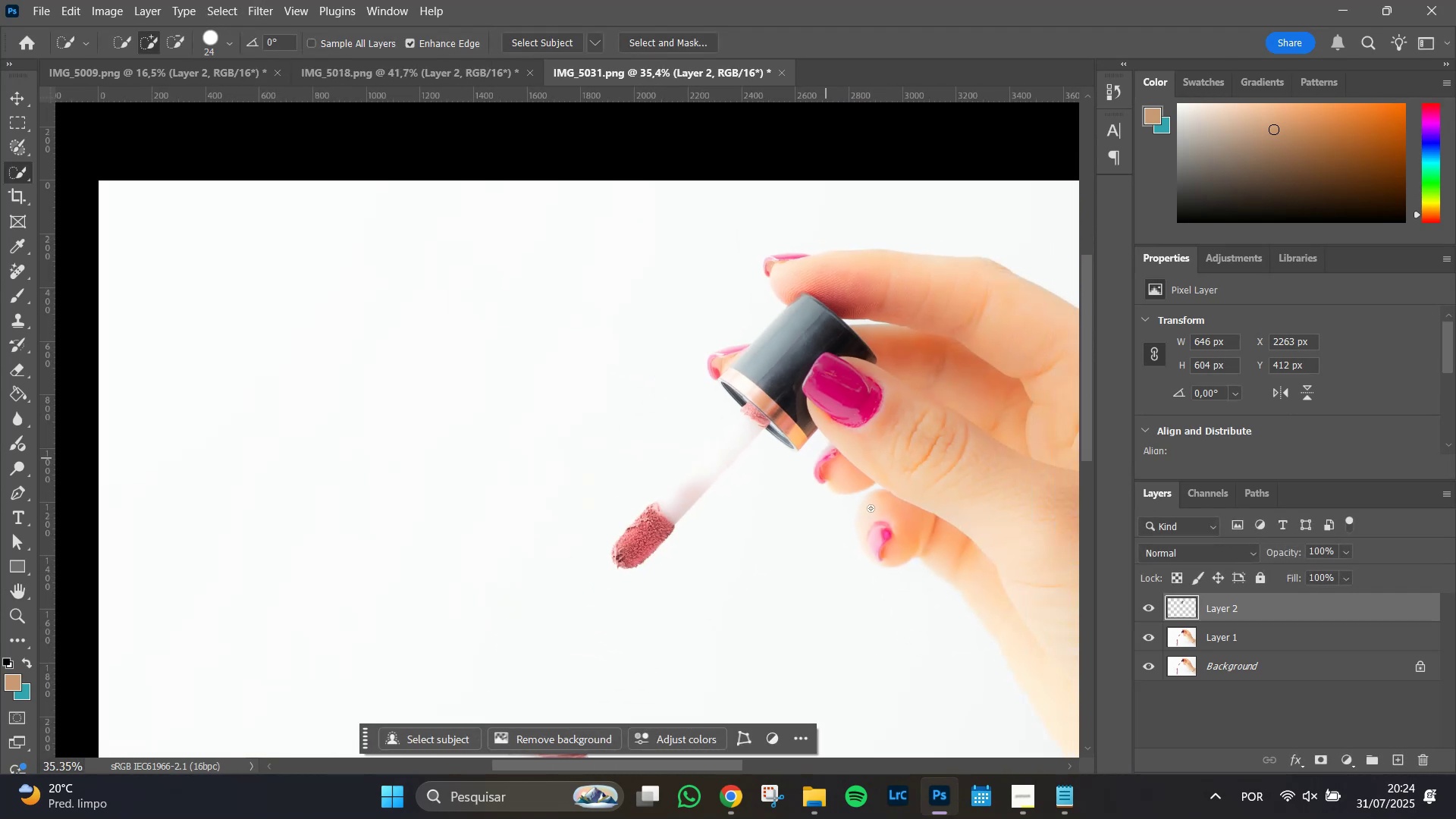 
hold_key(key=Space, duration=1.51)
 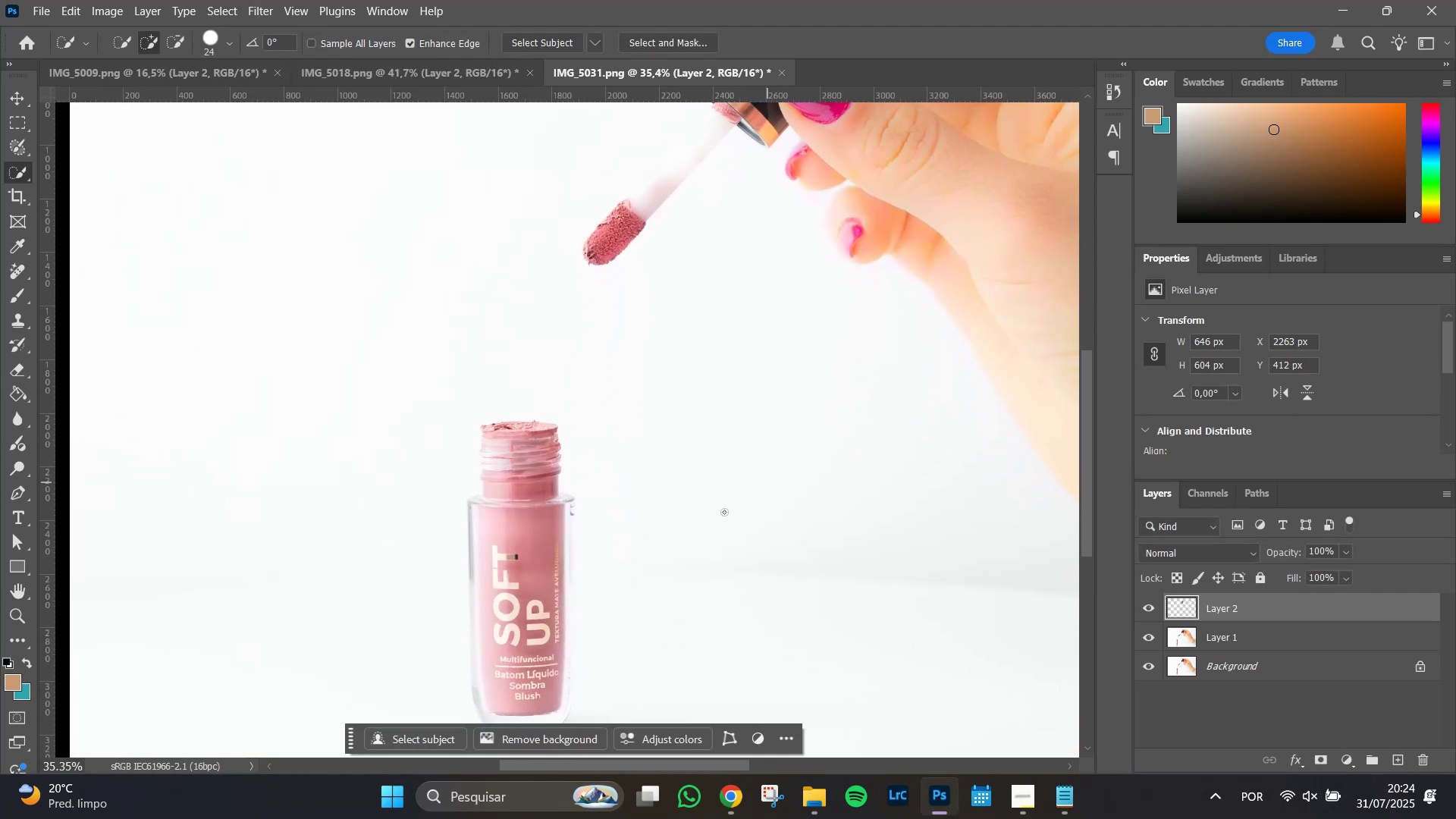 
left_click_drag(start_coordinate=[886, 529], to_coordinate=[857, 225])
 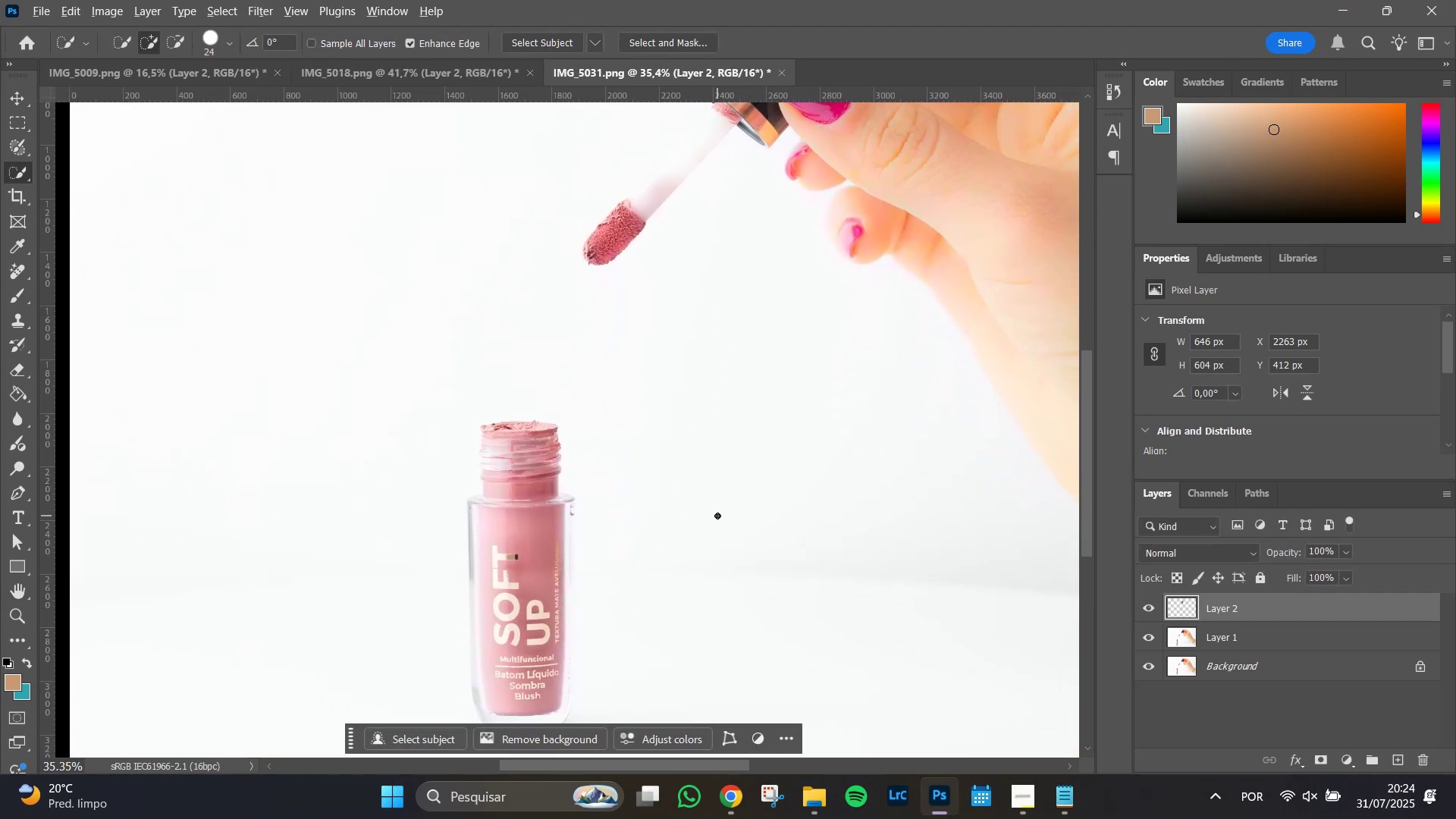 
hold_key(key=Space, duration=0.31)
 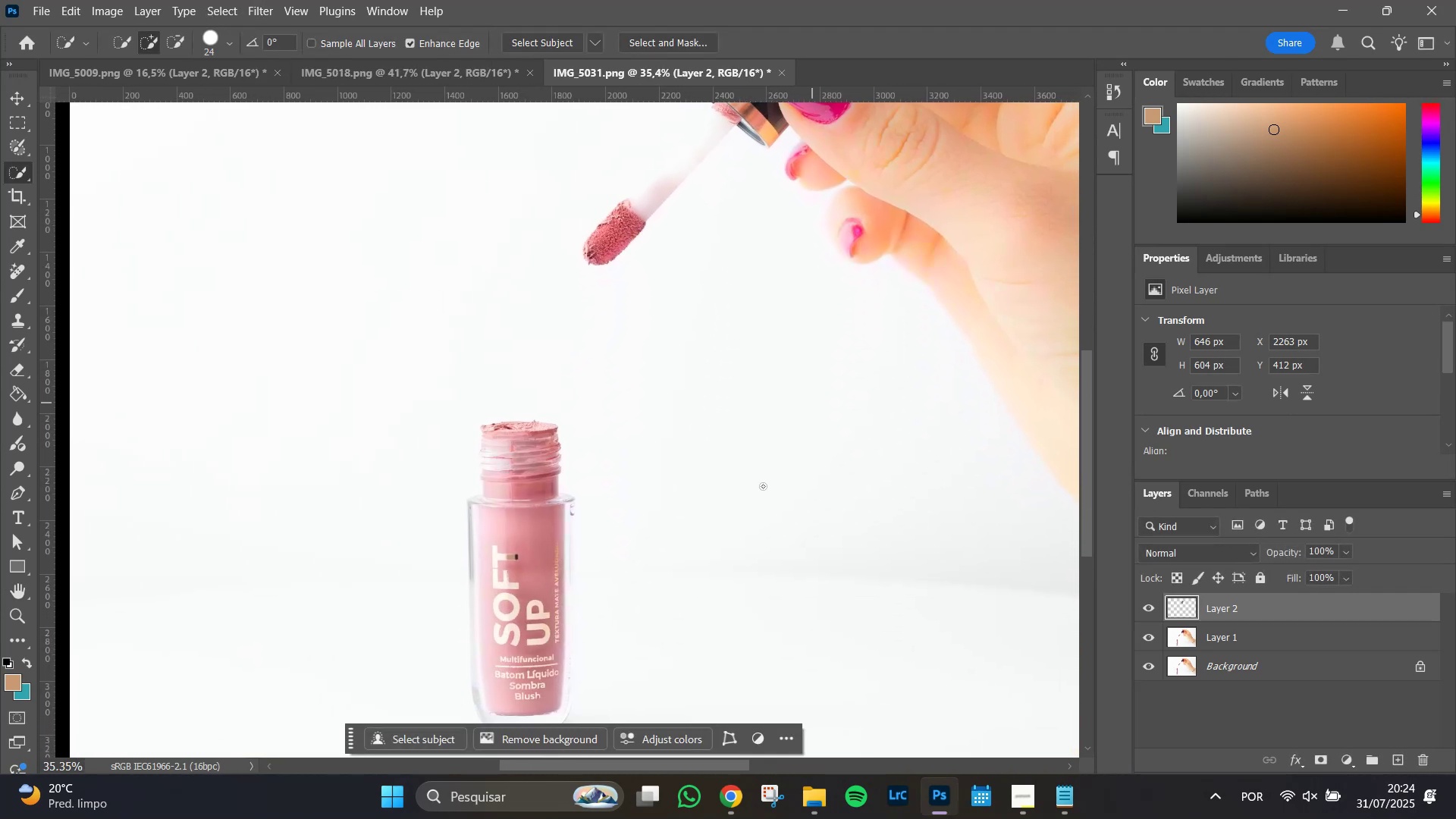 
hold_key(key=AltLeft, duration=1.46)
scroll: coordinate [713, 512], scroll_direction: down, amount: 5.0
 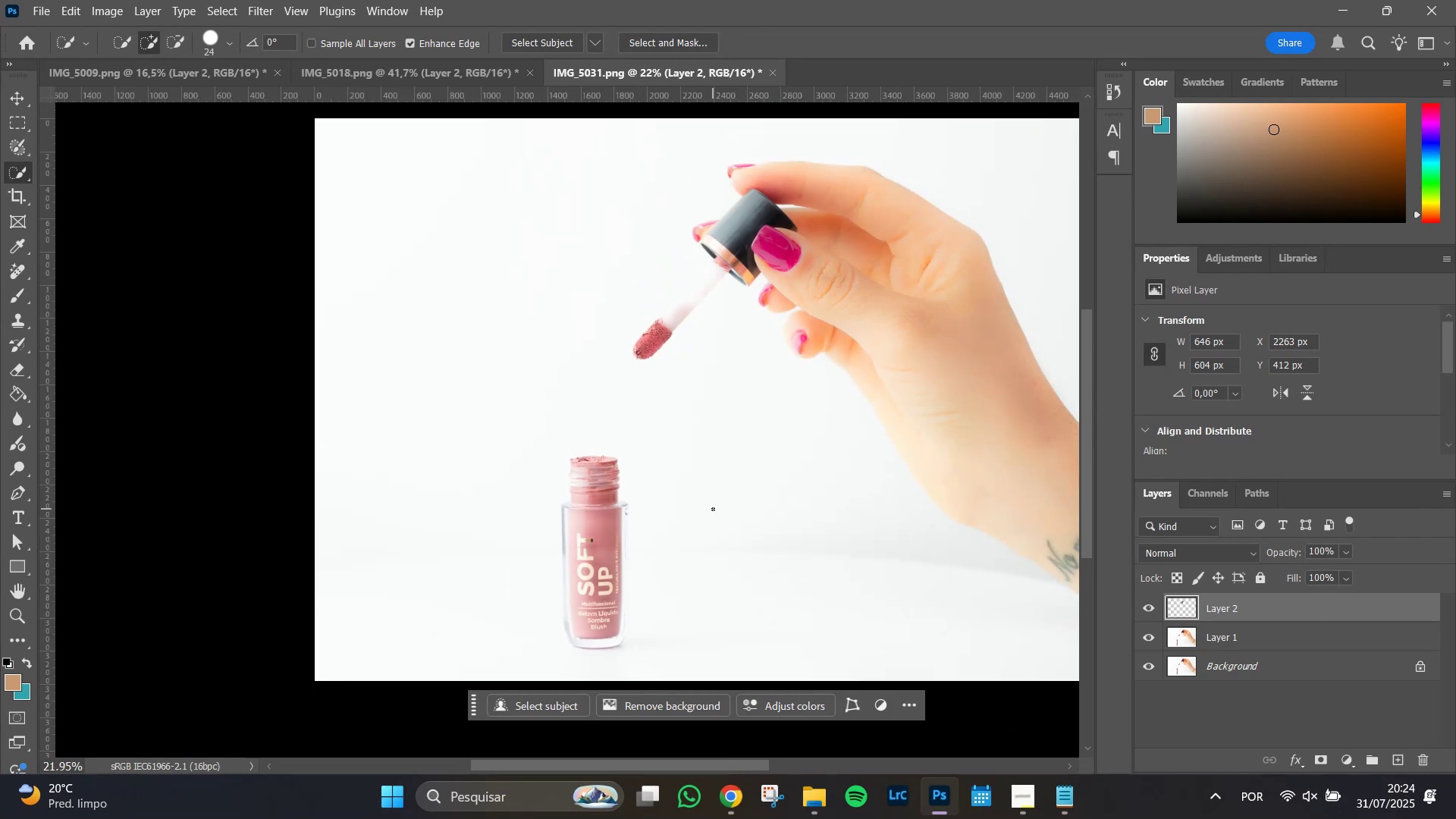 
hold_key(key=Space, duration=1.51)
 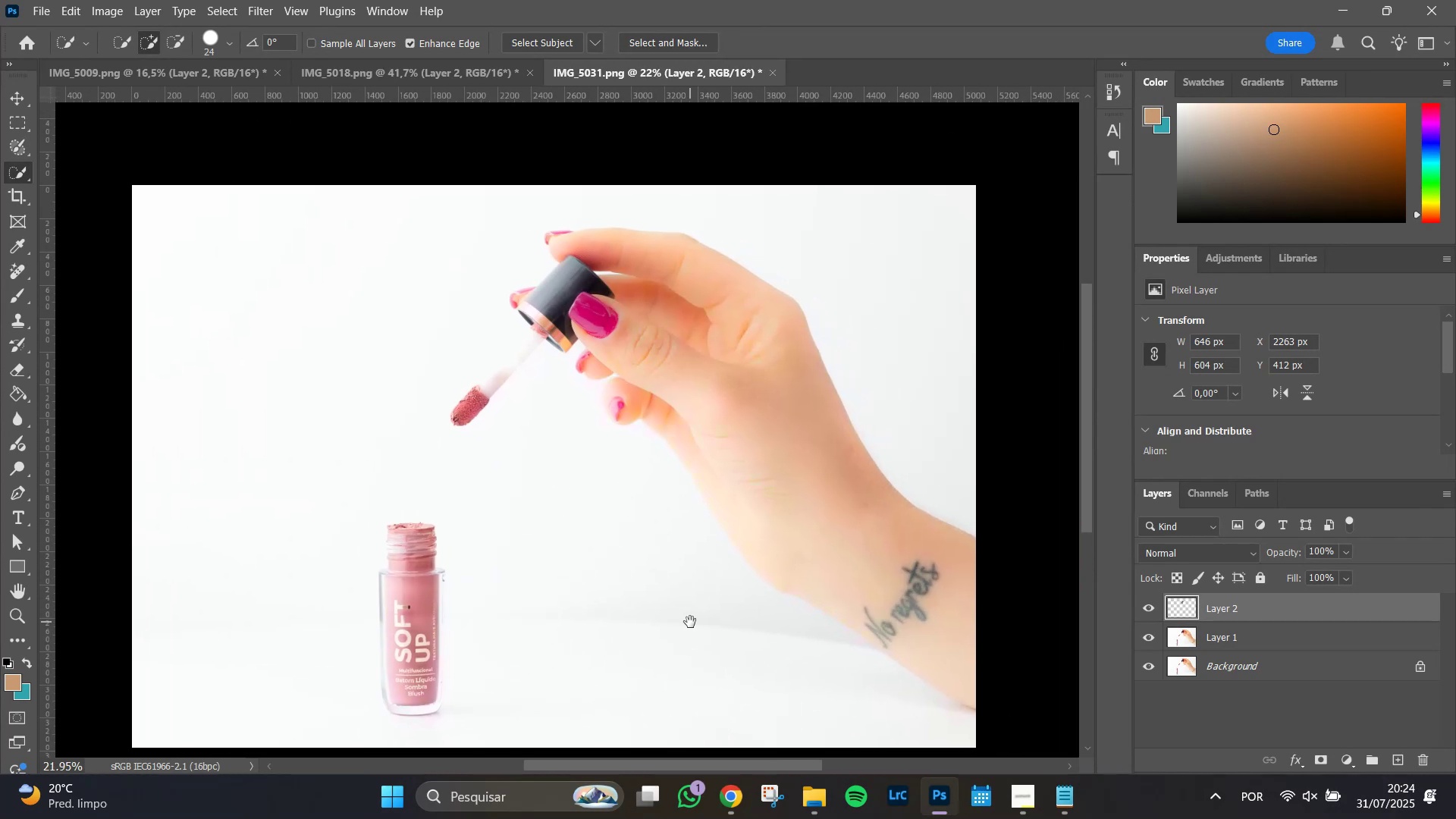 
left_click_drag(start_coordinate=[873, 555], to_coordinate=[776, 570])
 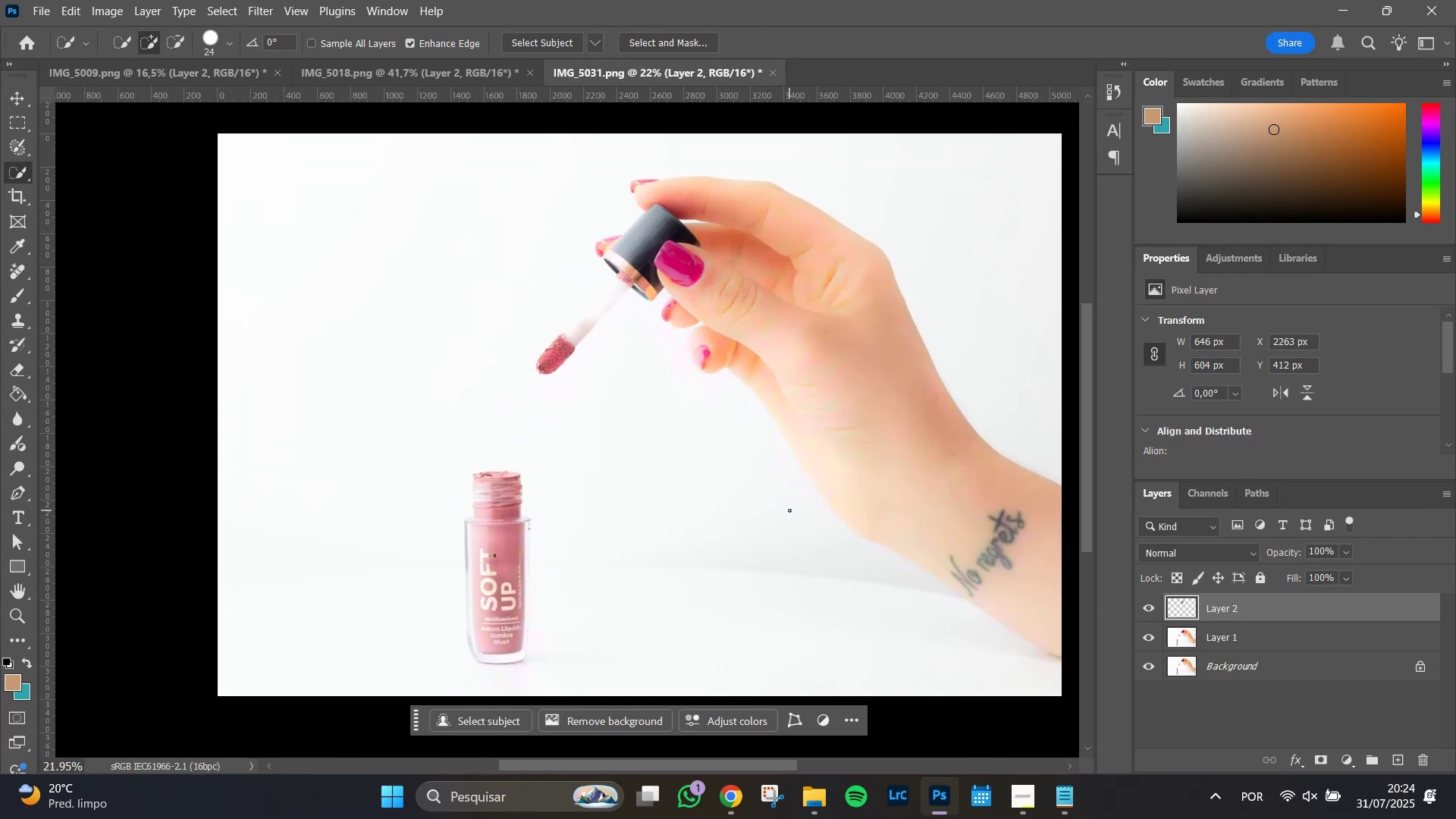 
hold_key(key=Space, duration=1.51)
 